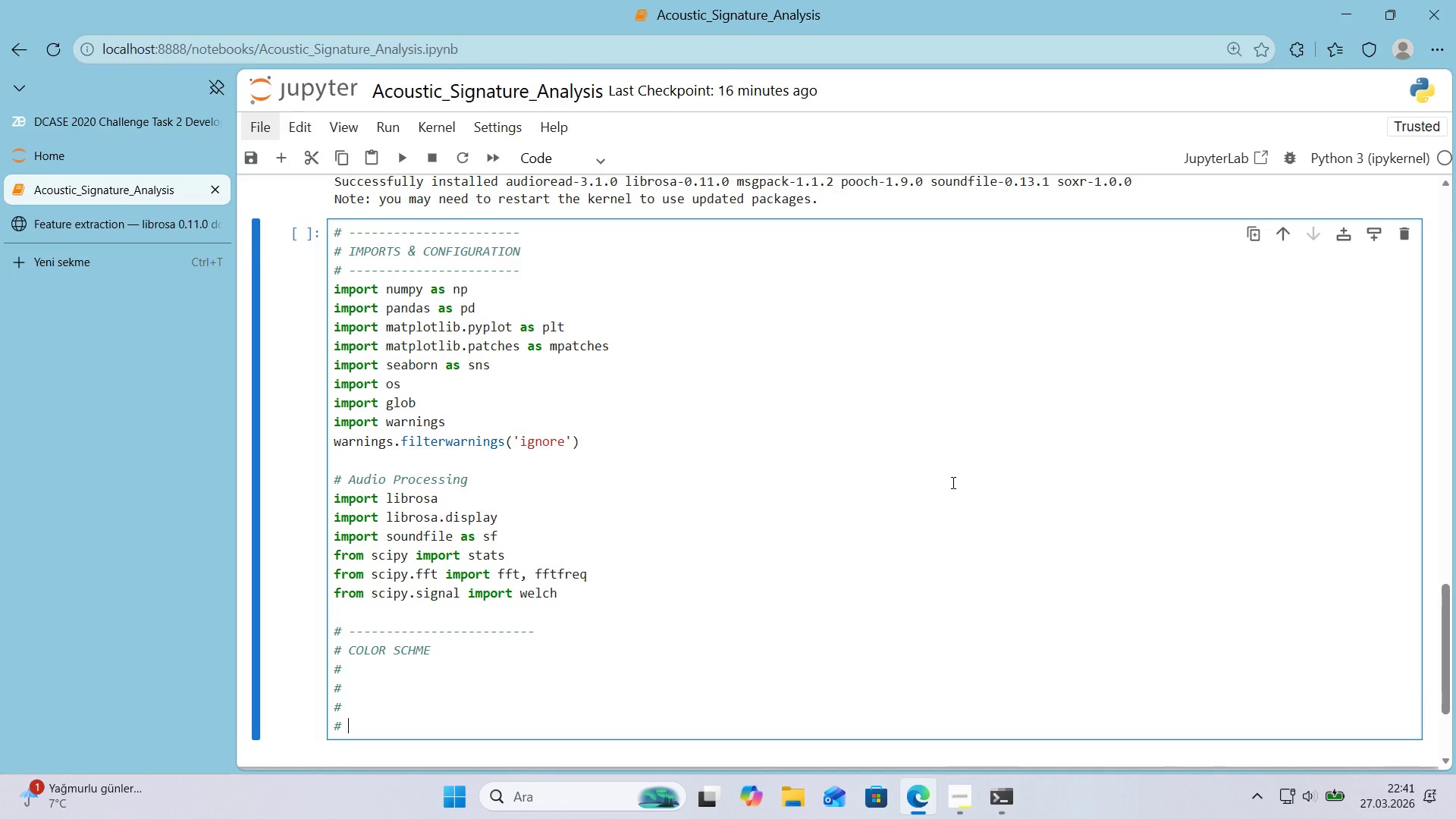 
key(Alt+Control+AltRight)
 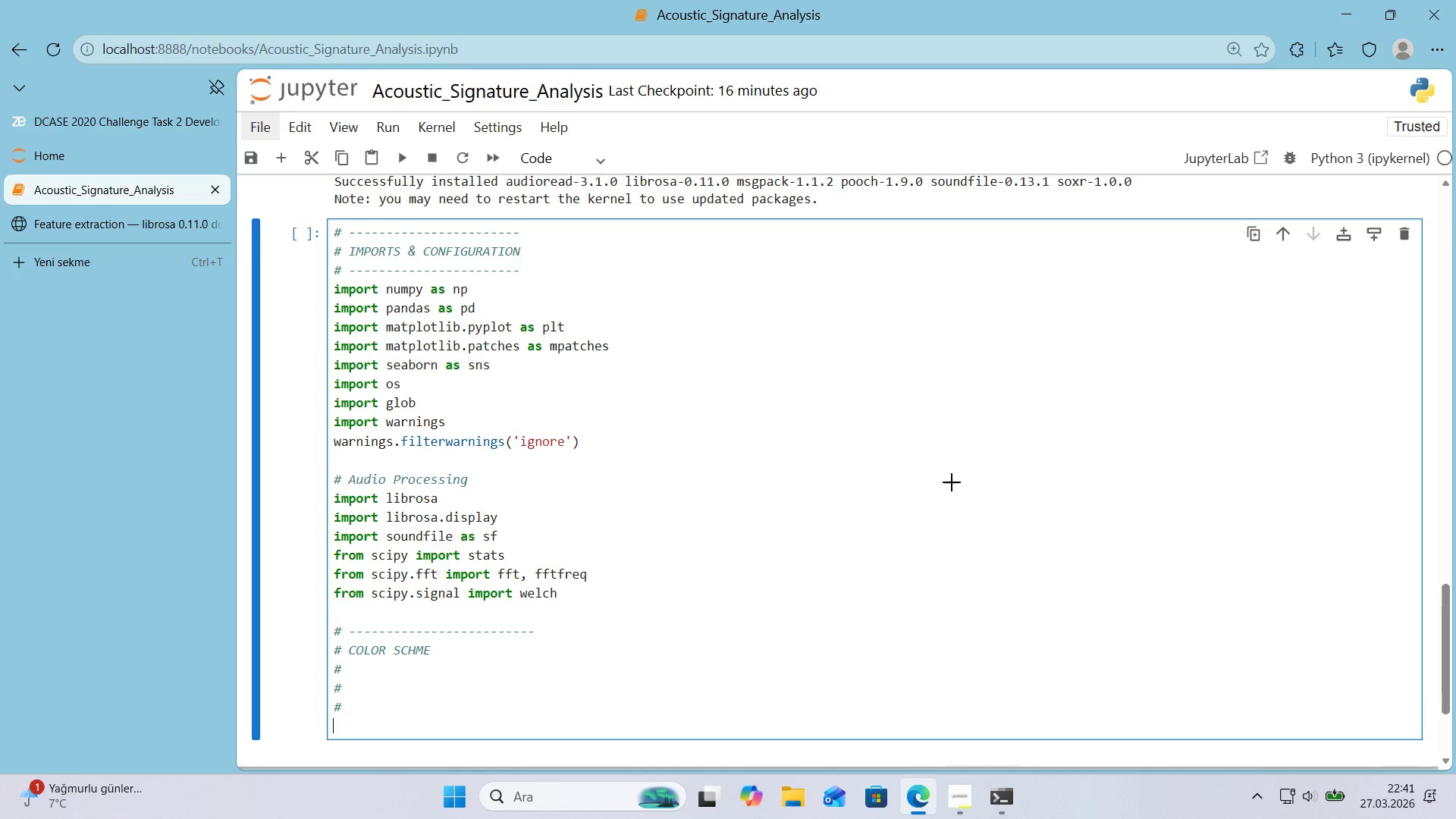 
key(Alt+Control+3)
 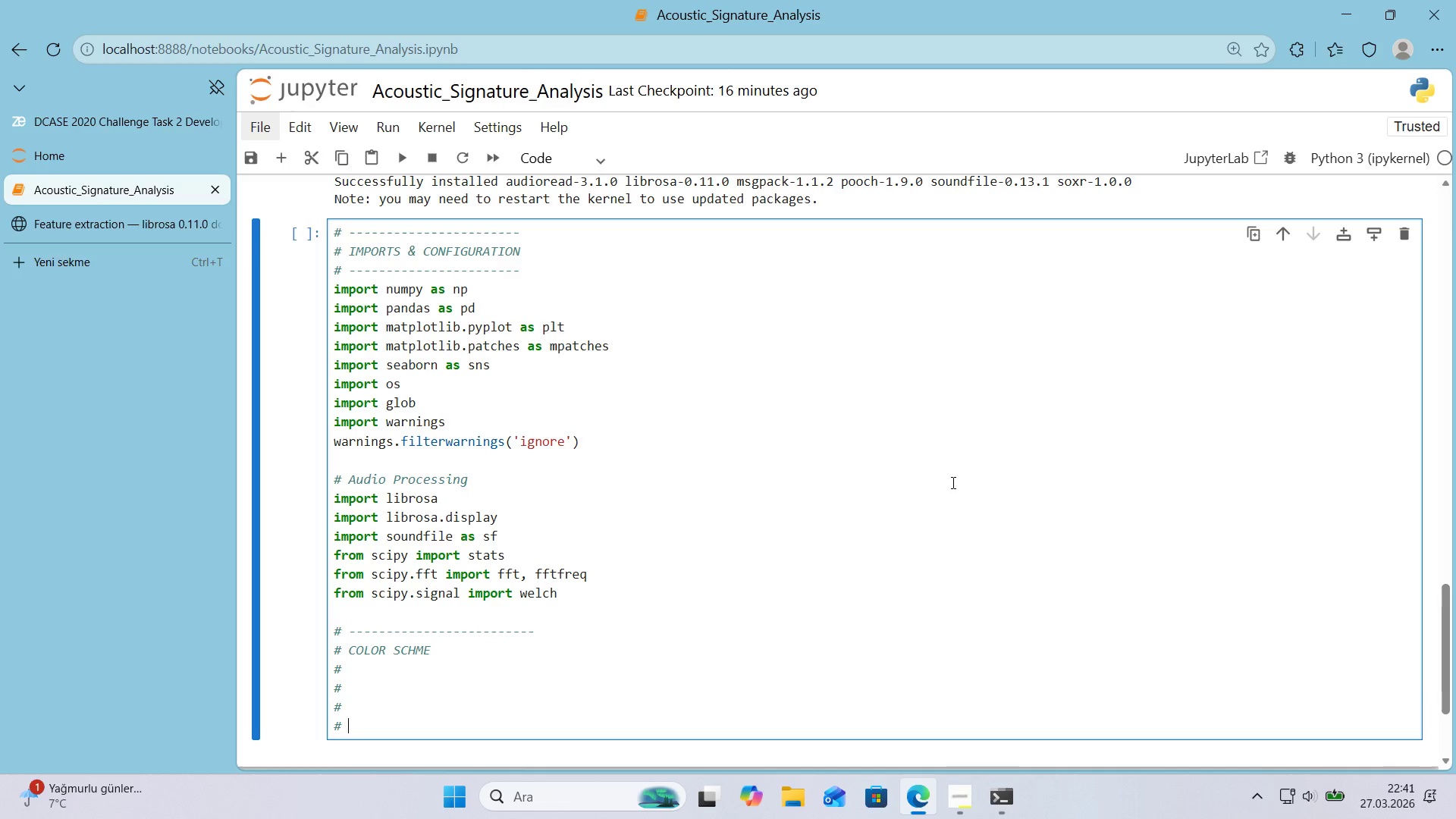 
key(Space)
 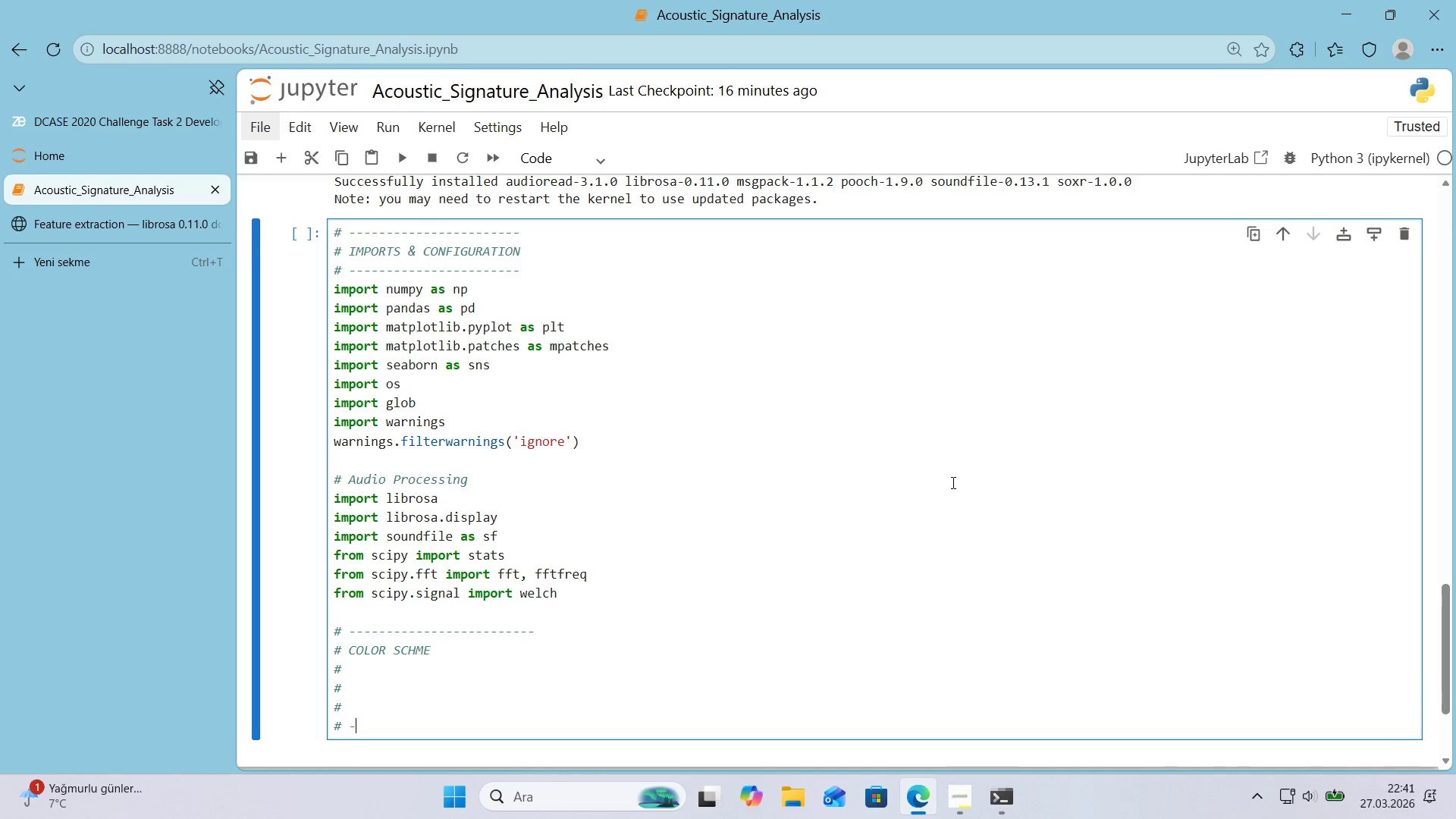 
hold_key(key=NumpadSubtract, duration=1.14)
 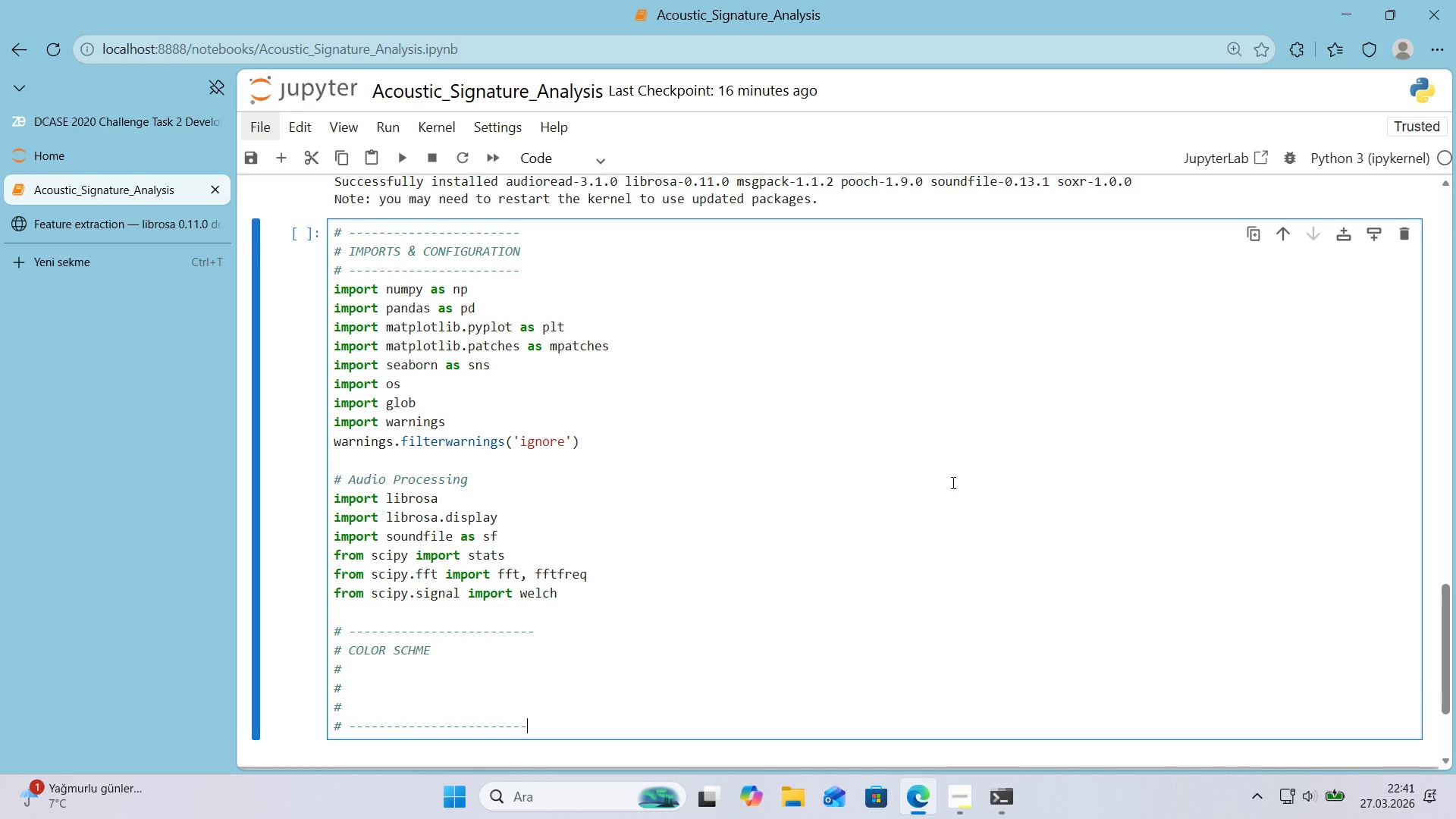 
key(NumpadSubtract)
 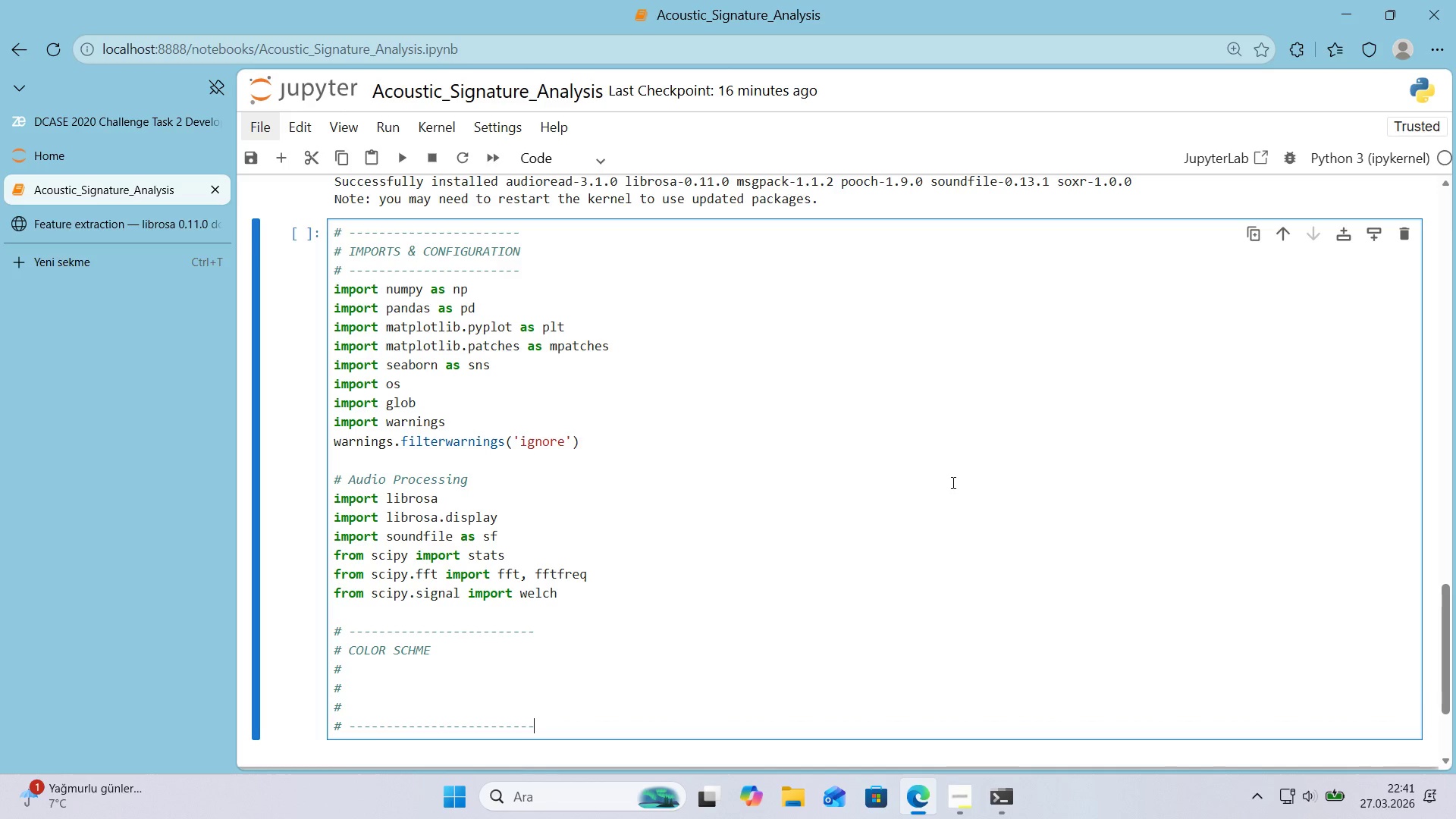 
key(NumpadSubtract)
 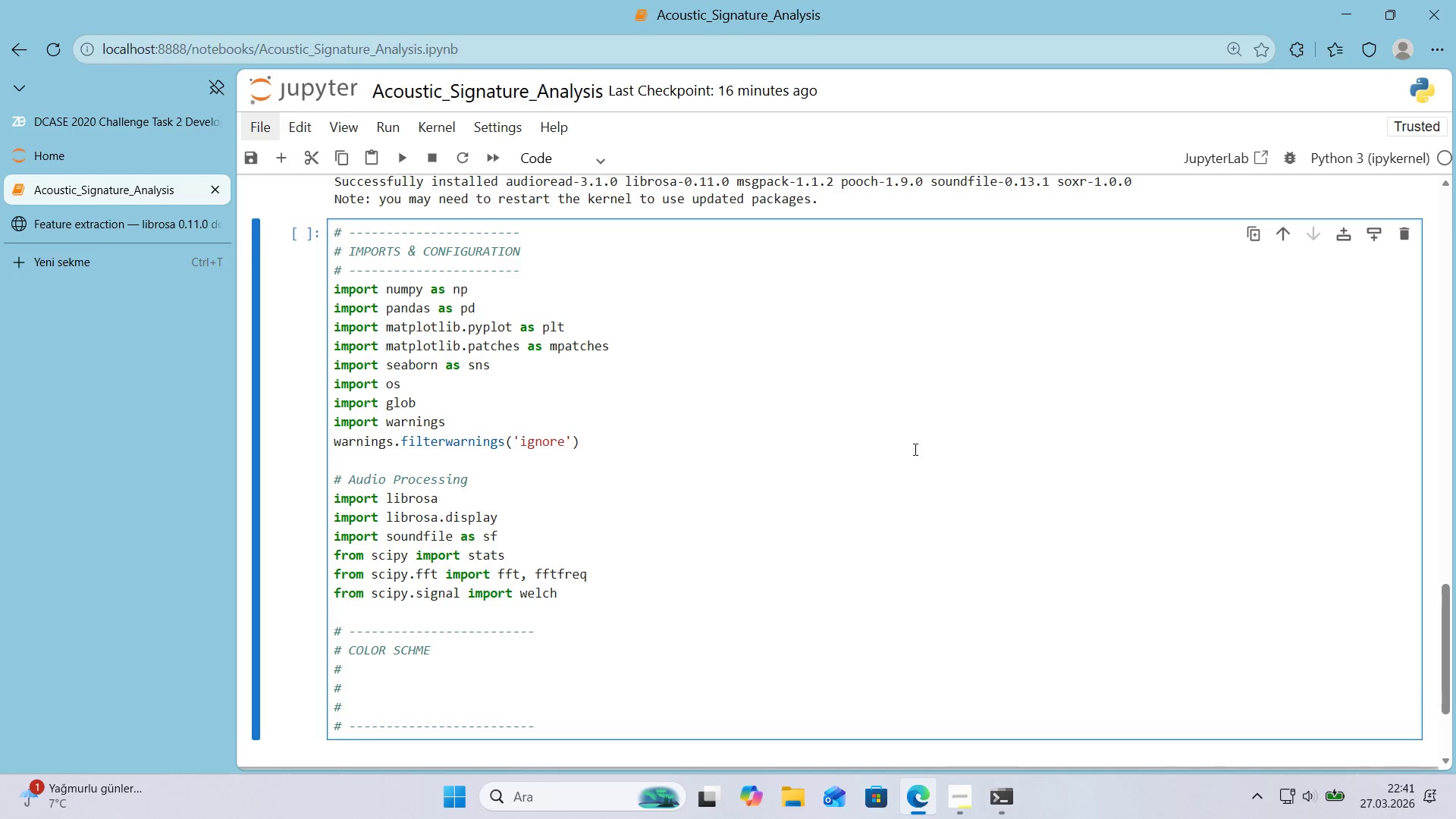 
scroll: coordinate [777, 449], scroll_direction: down, amount: 1.0
 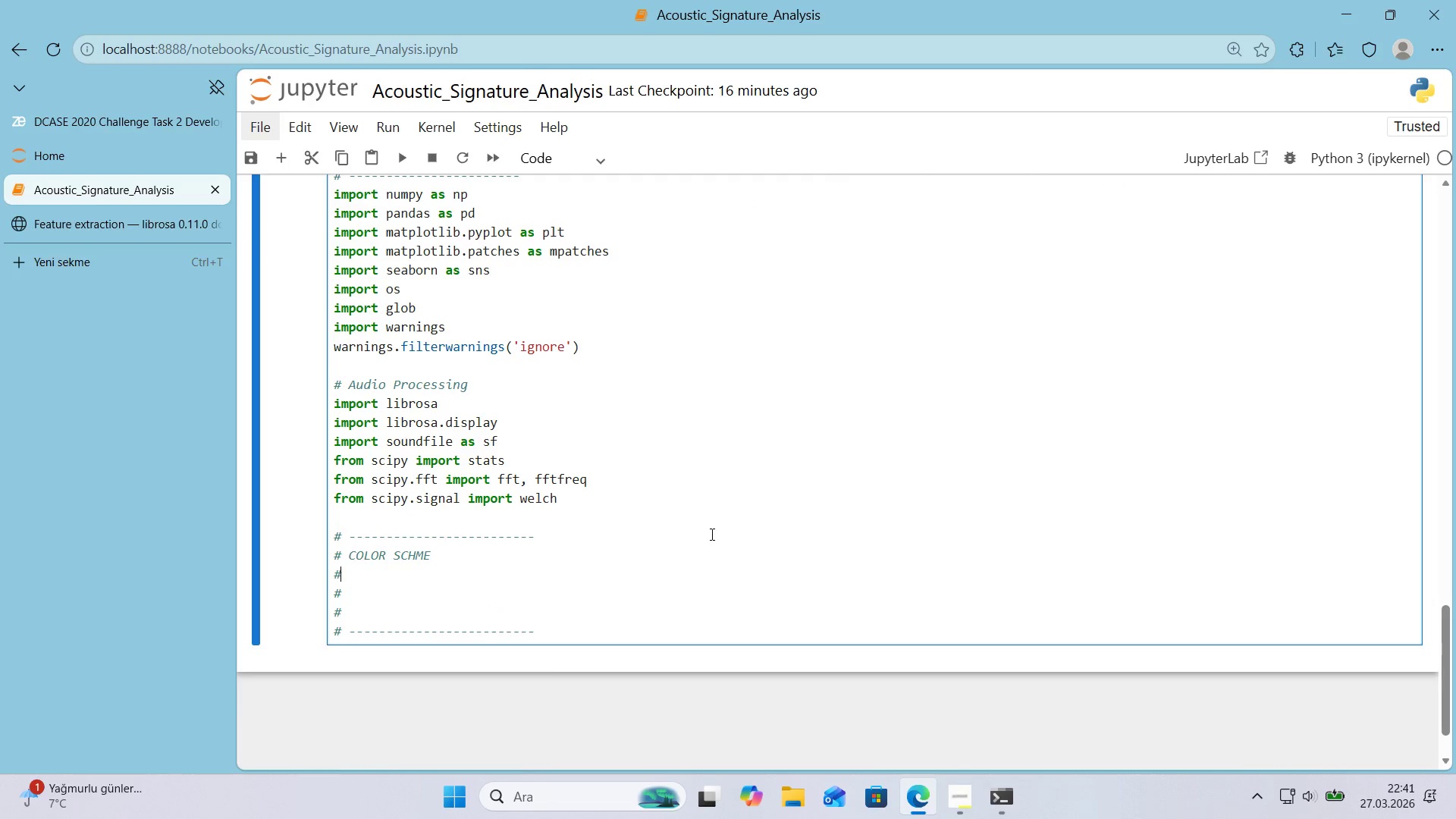 
type( nORT)
key(Backspace)
key(Backspace)
key(Backspace)
type(N)
key(Backspace)
key(Backspace)
type(Northstart)
 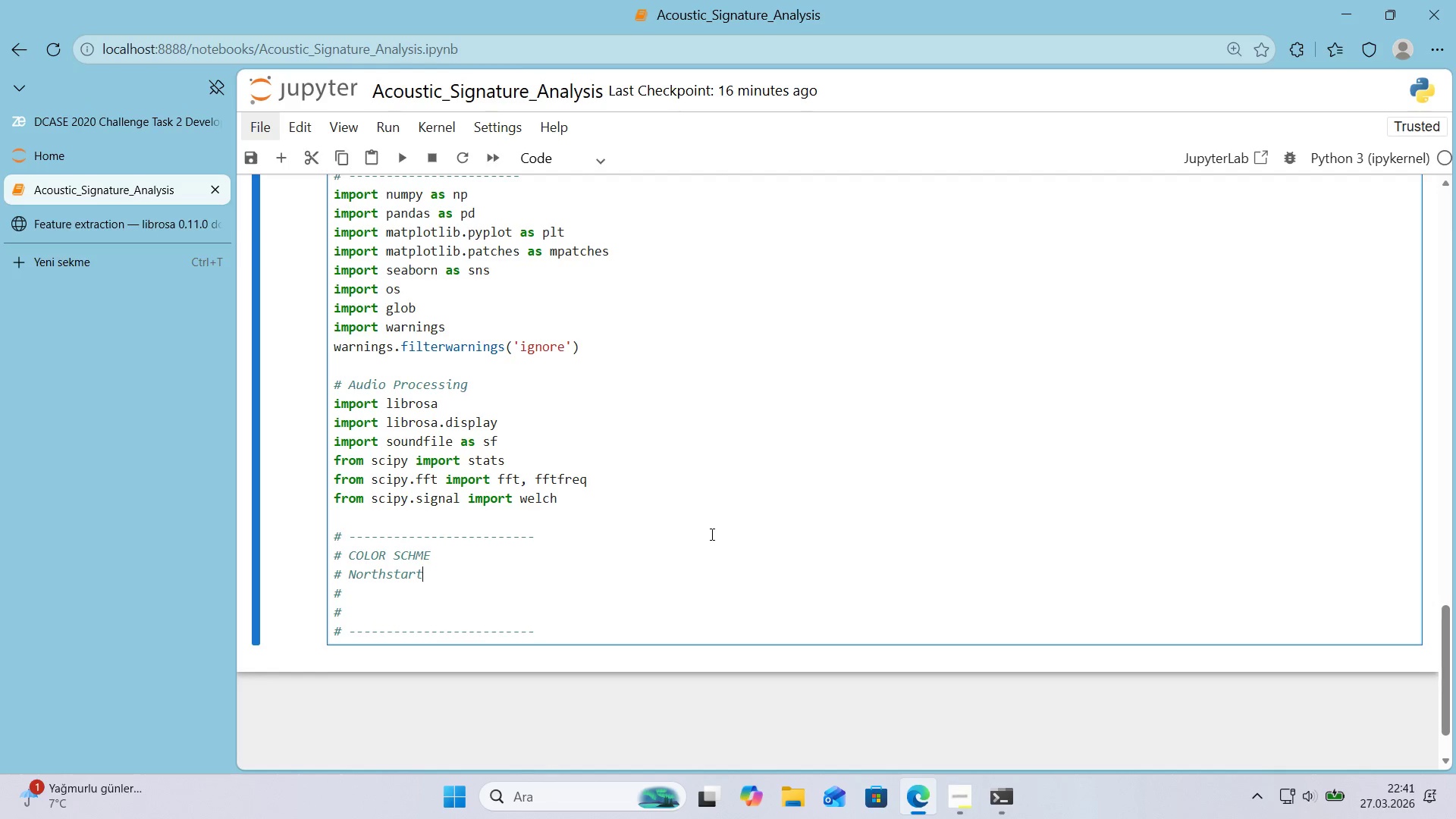 
wait(6.38)
 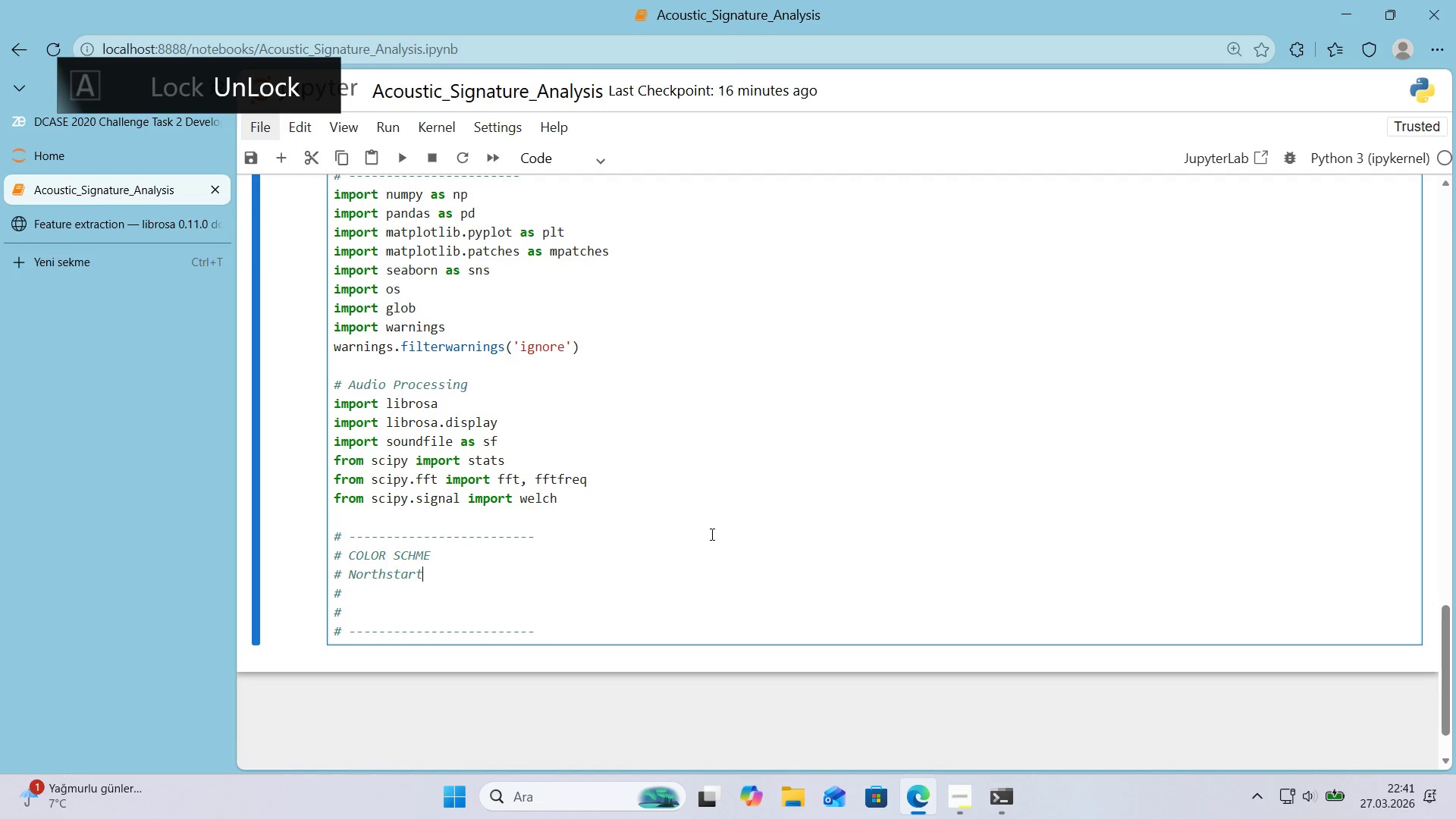 
type( Infrastructure Solut'osn)
key(Backspace)
key(Backspace)
type(ns)
 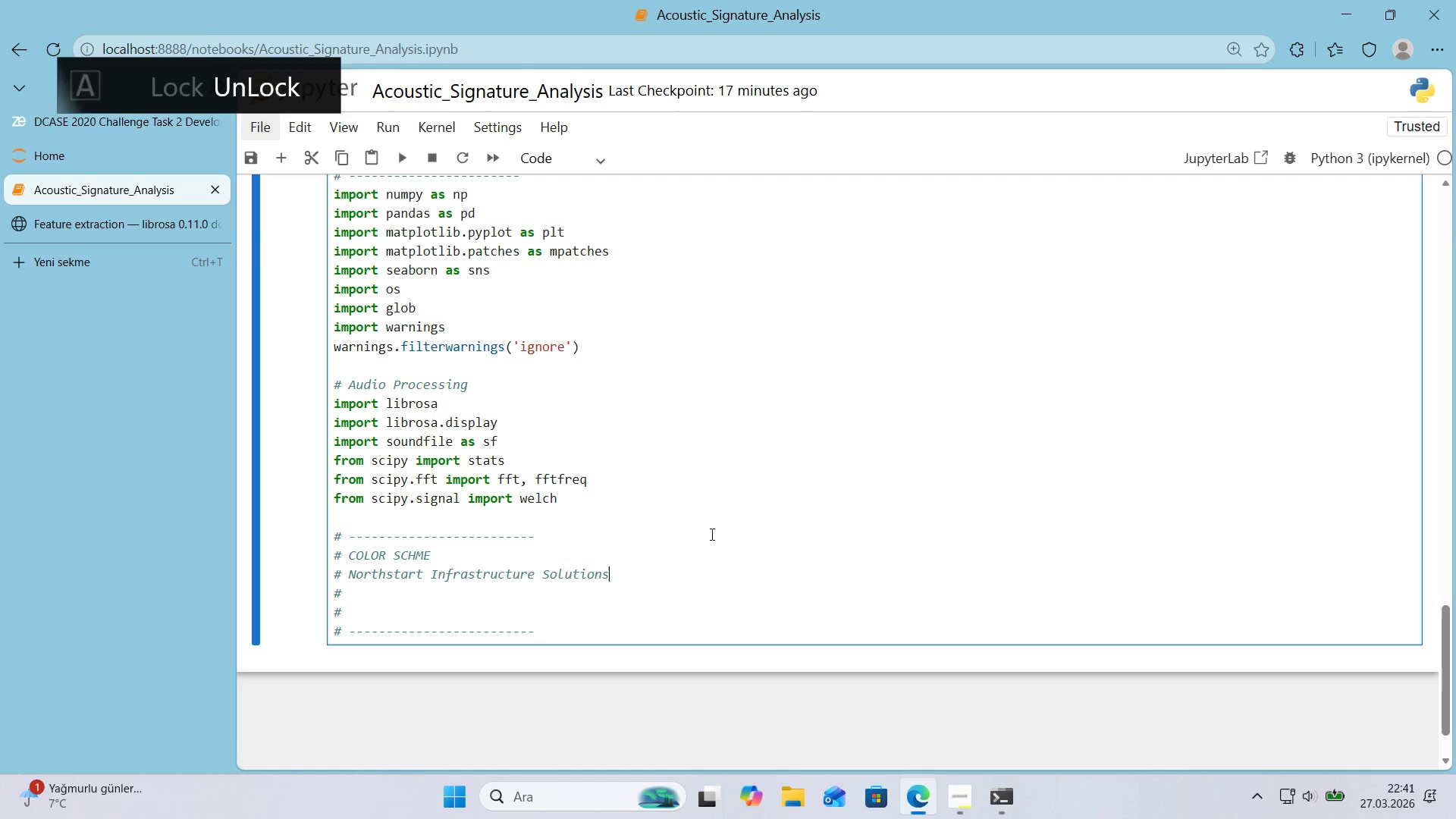 
key(ArrowDown)
 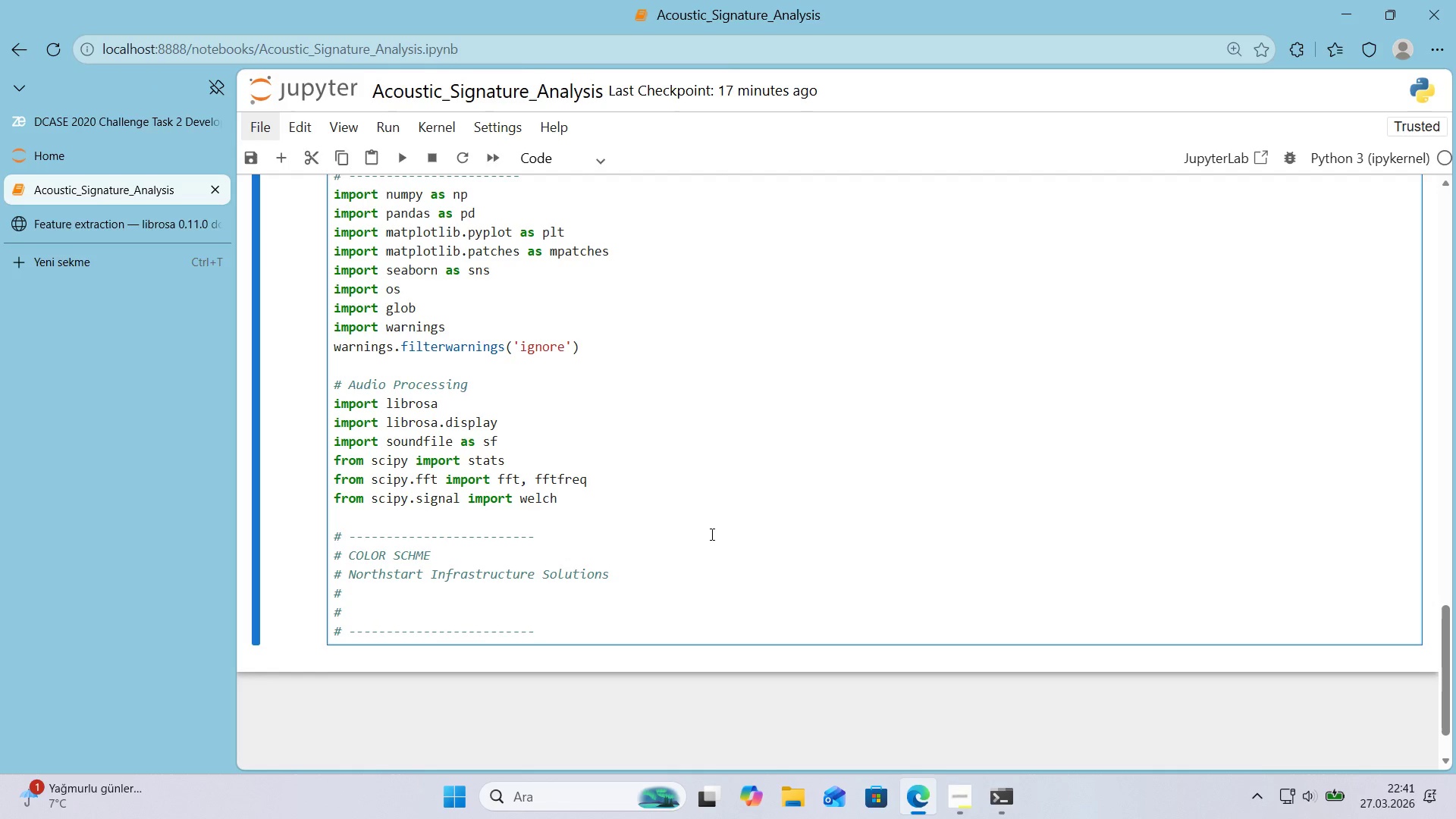 
type( Healthy> Teal)
 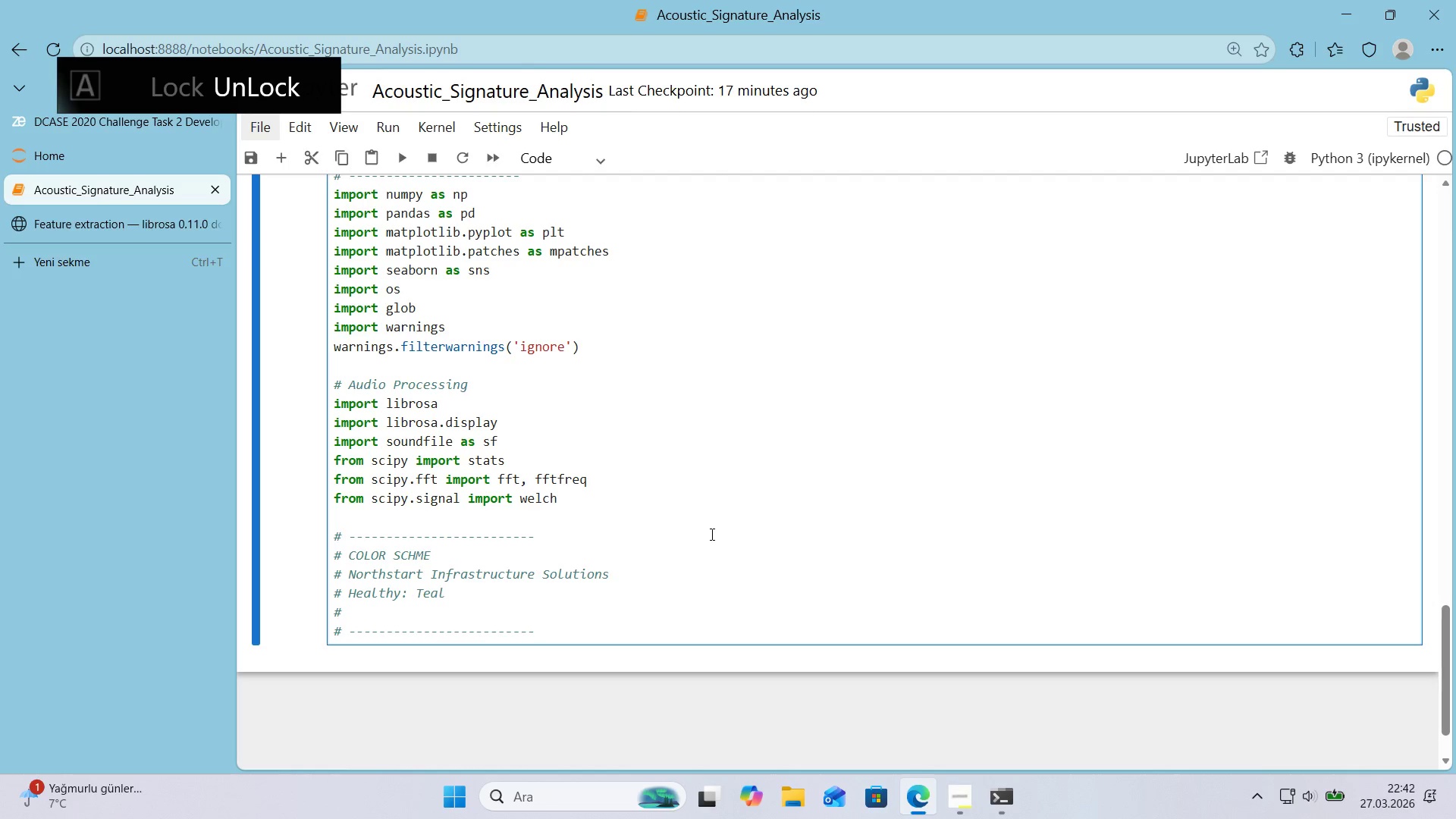 
left_click([121, 231])
 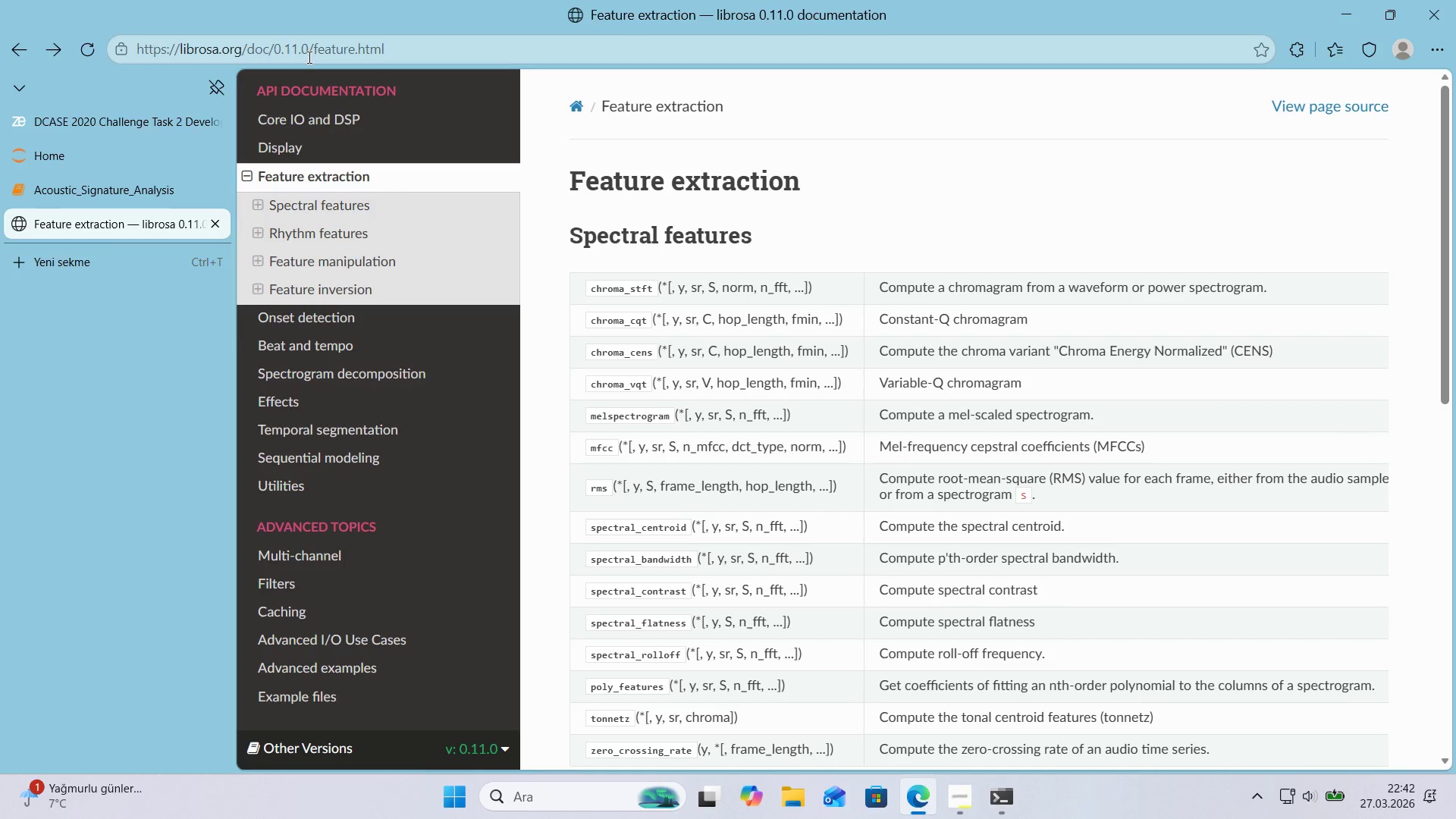 
left_click([309, 49])
 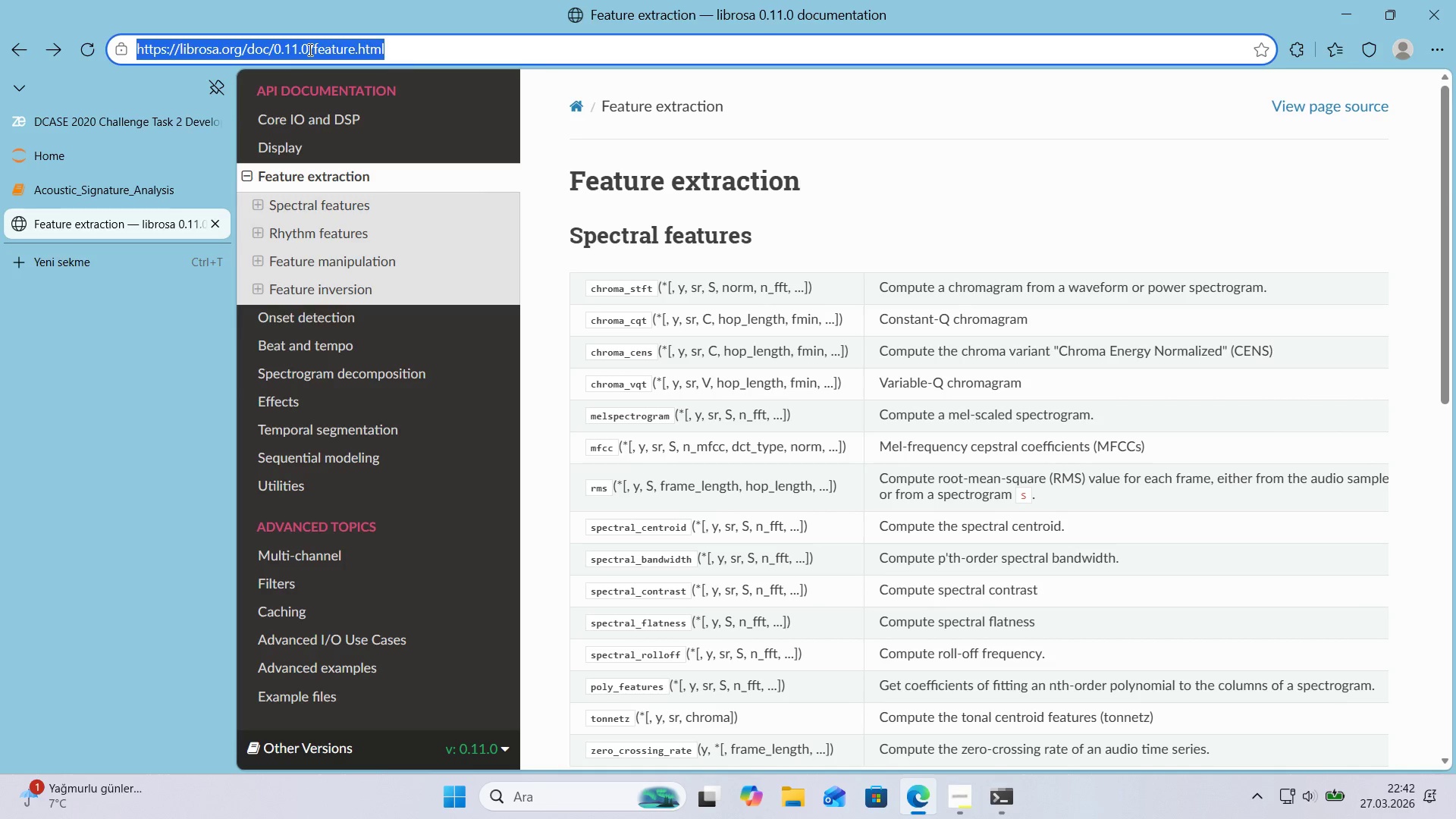 
type(matplotl'b color sche)
 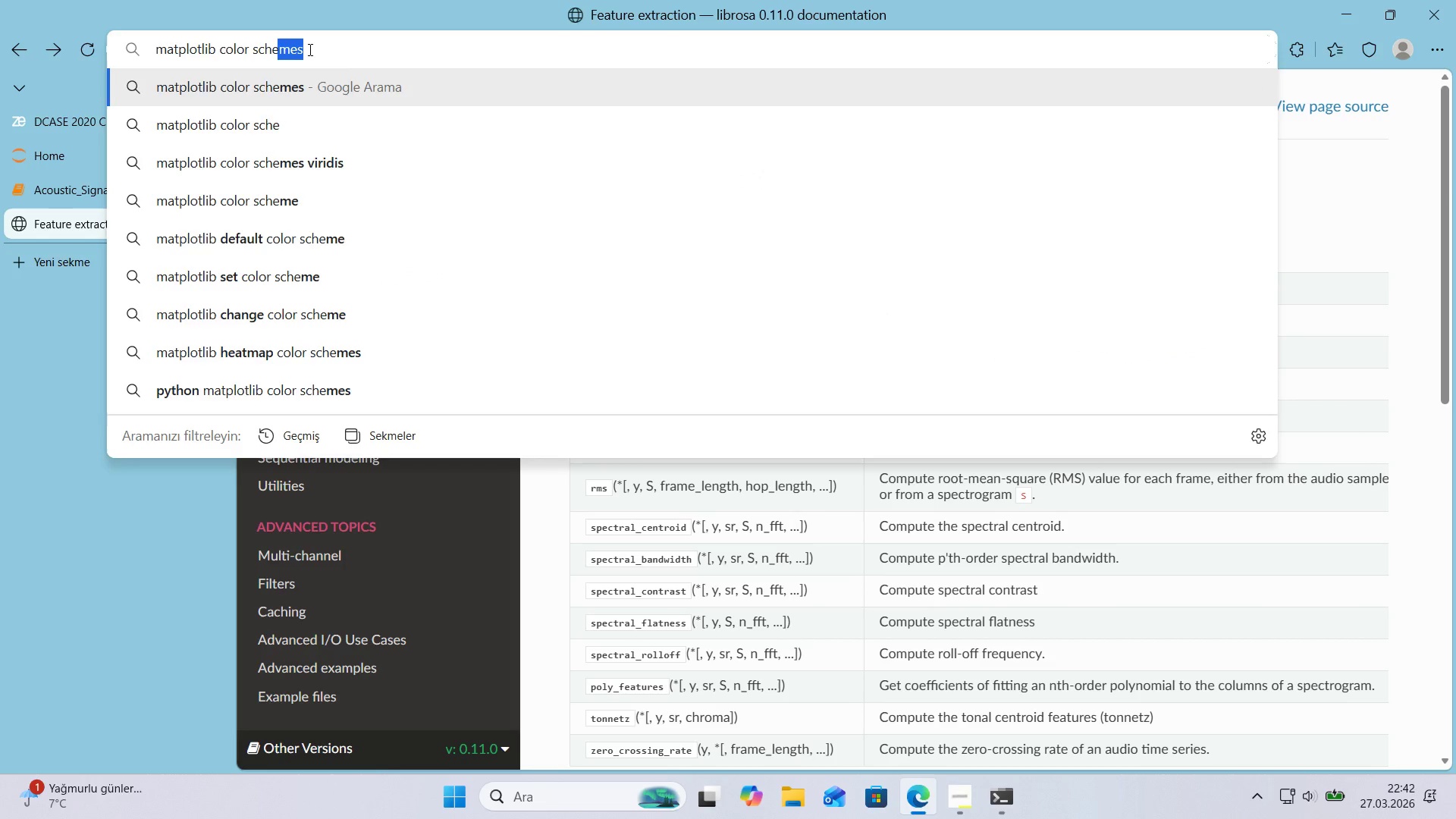 
key(Enter)
 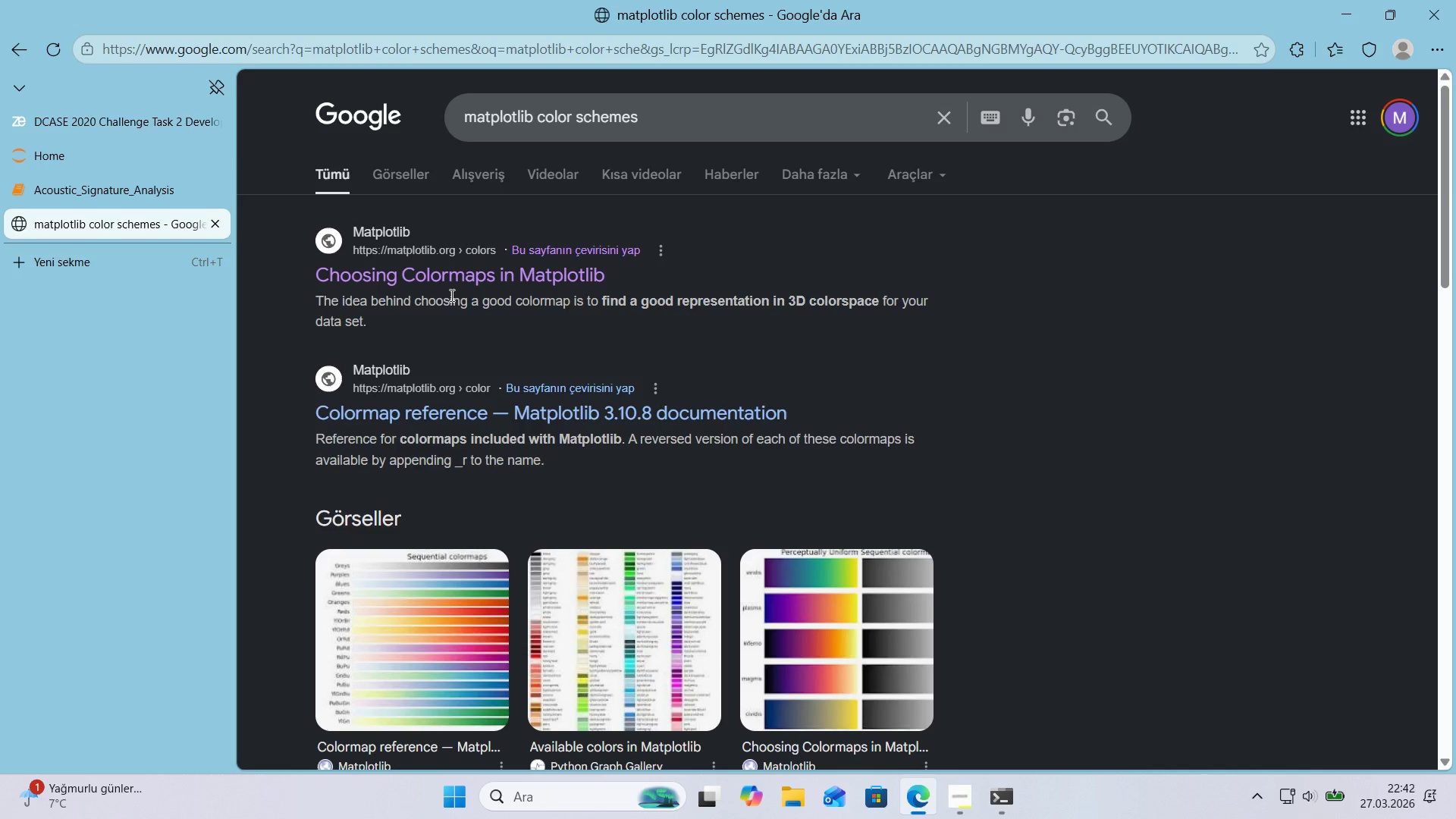 
left_click([448, 282])
 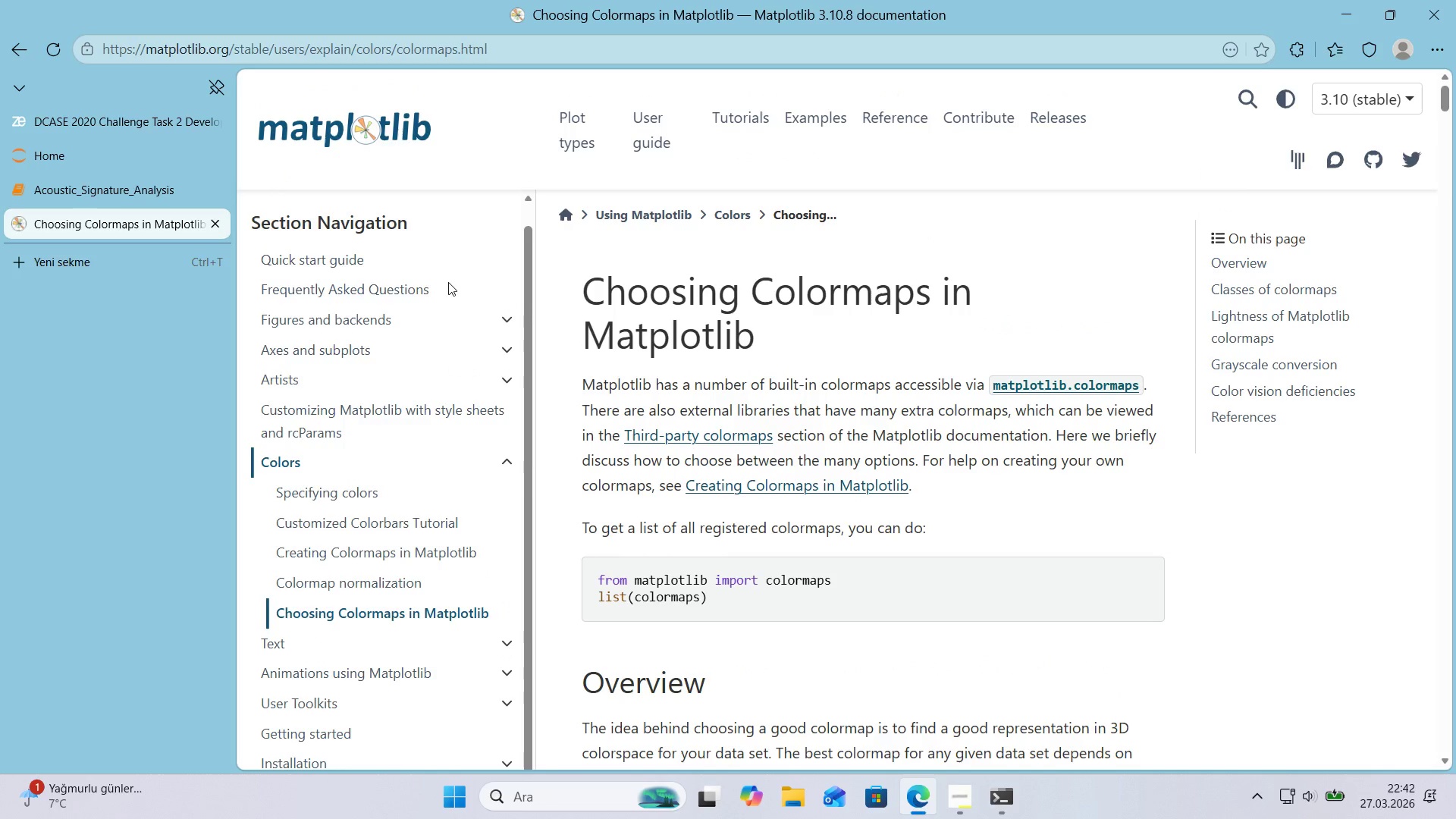 
scroll: coordinate [670, 303], scroll_direction: down, amount: 44.0
 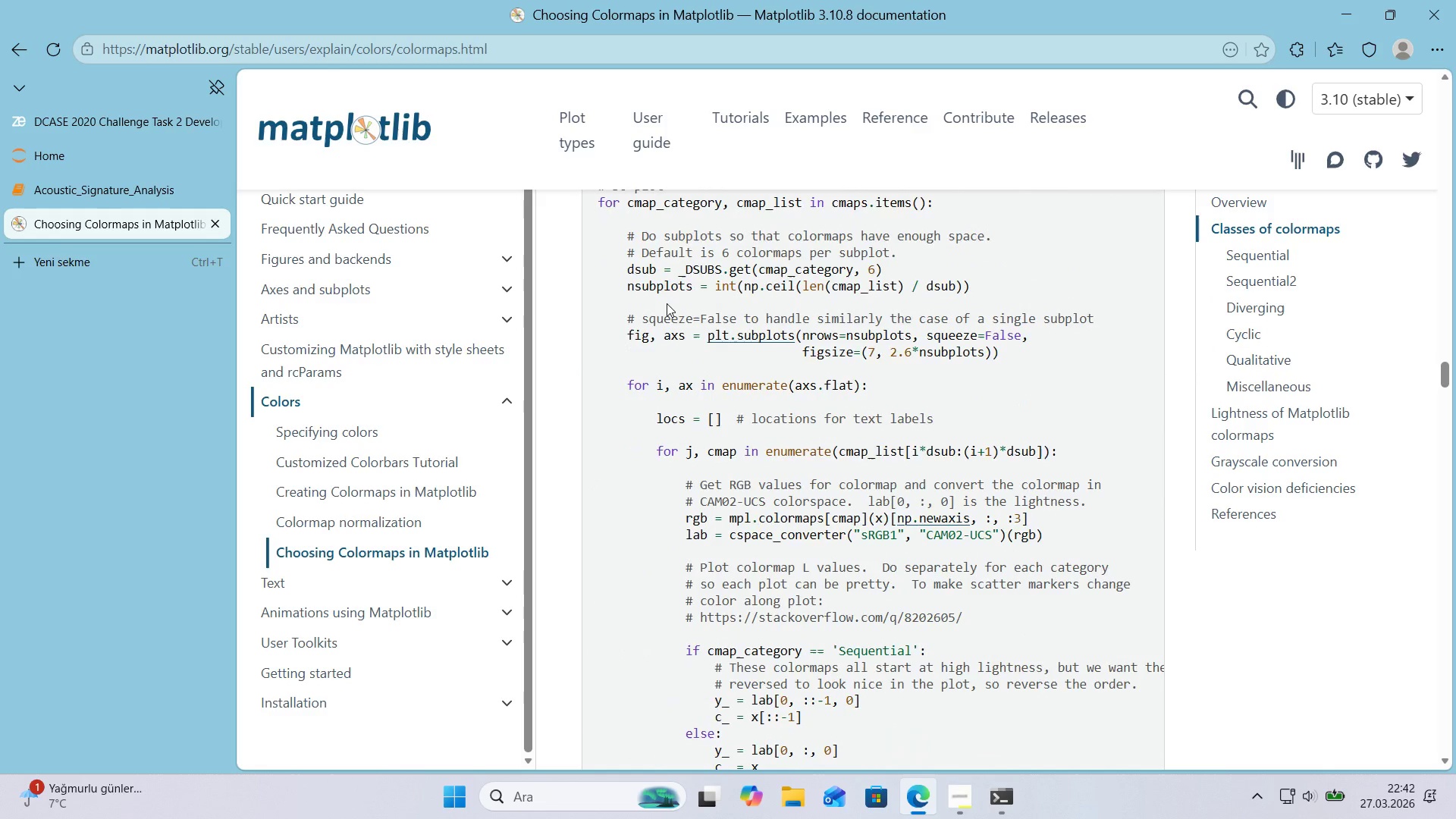 
left_click([19, 59])
 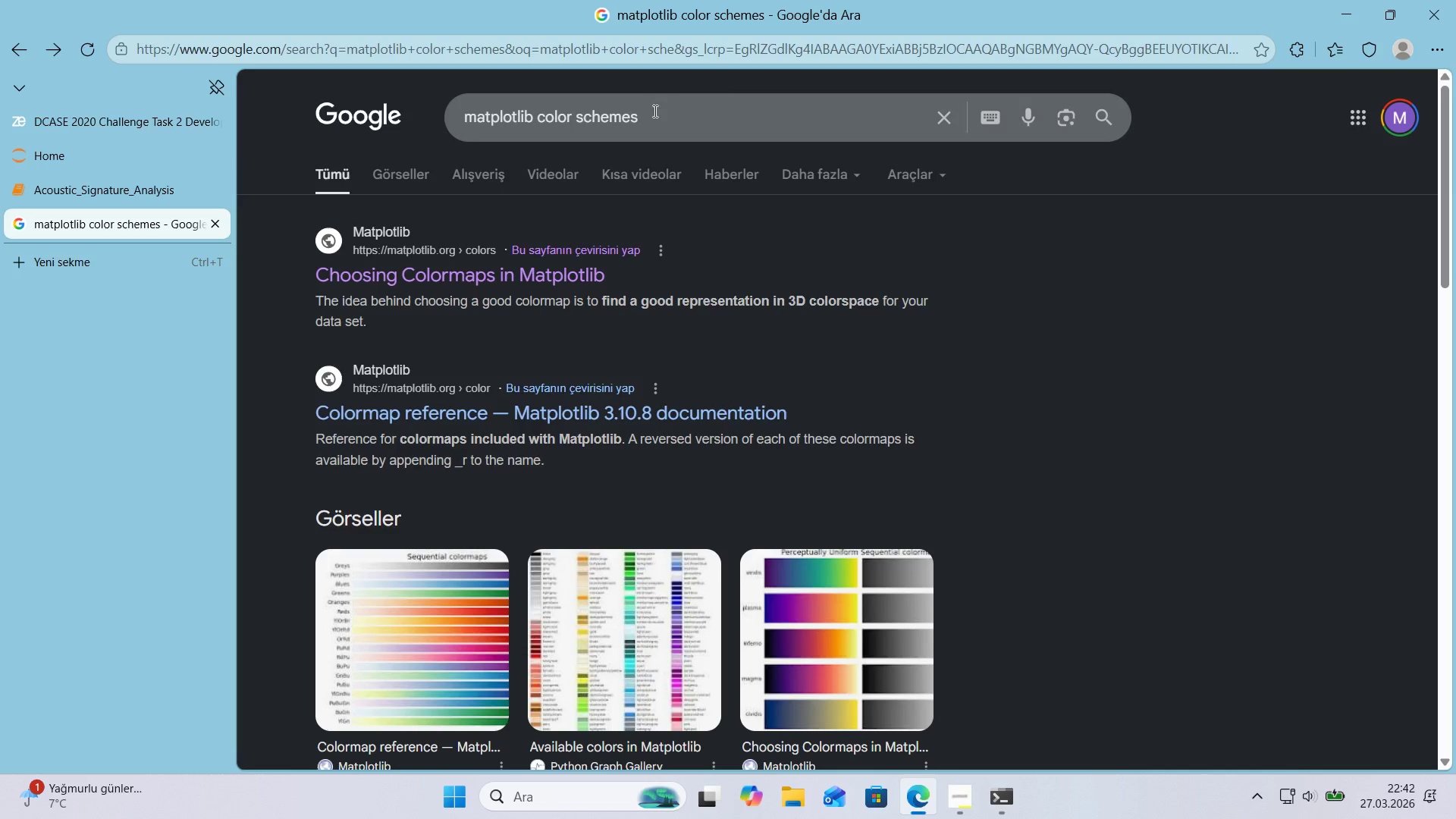 
left_click_drag(start_coordinate=[664, 115], to_coordinate=[579, 127])
 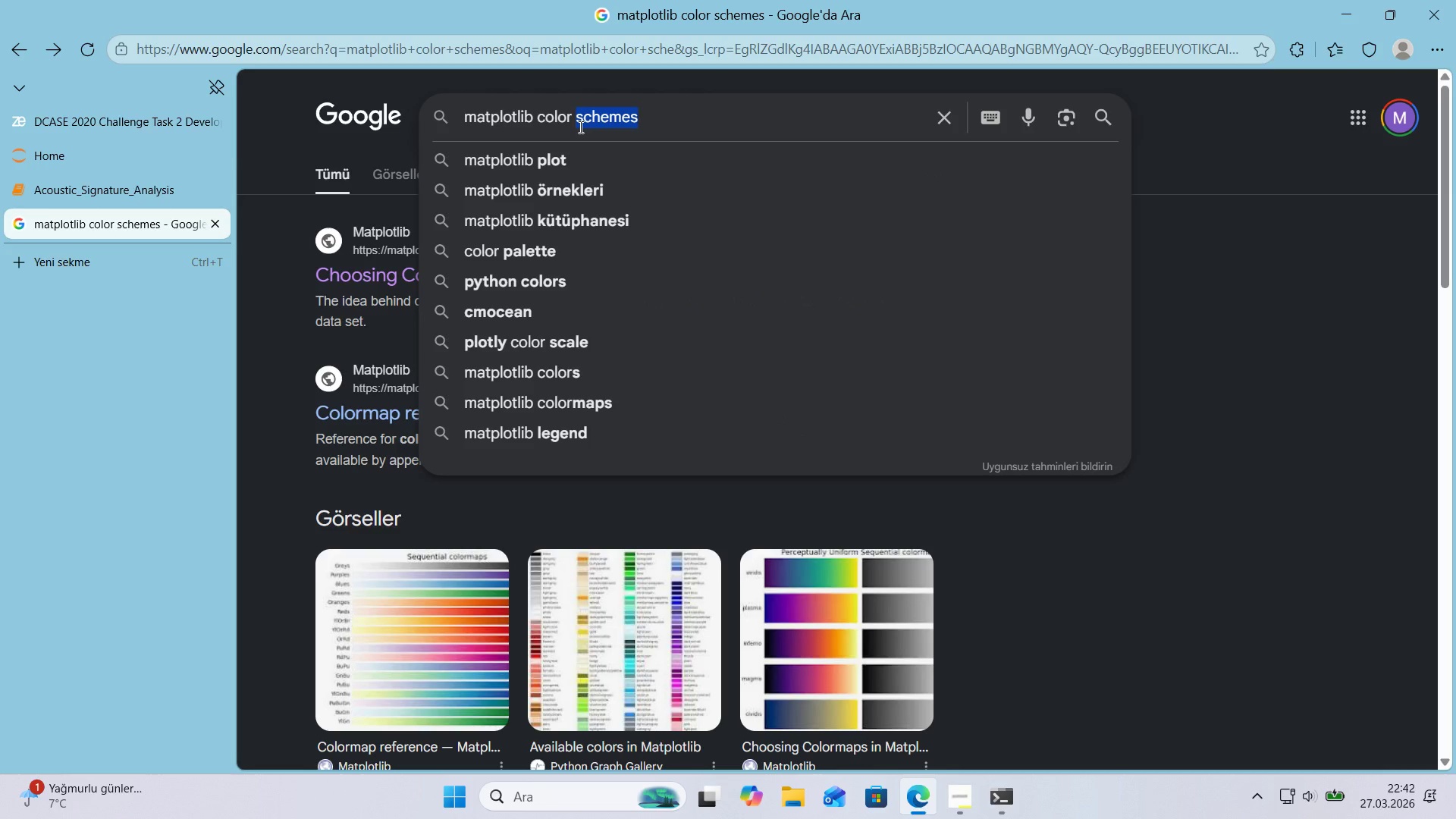 
type(code)
 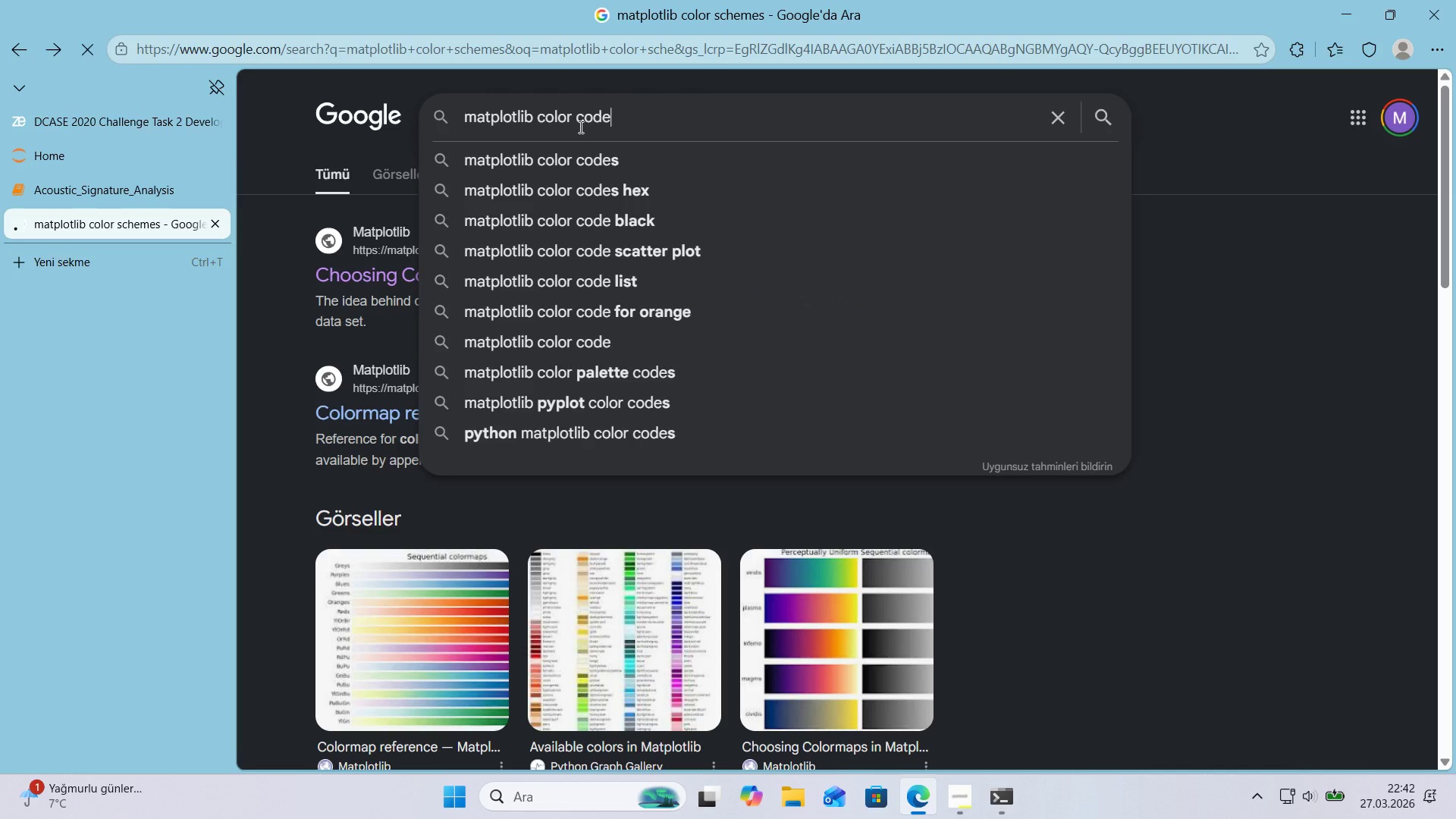 
key(Enter)
 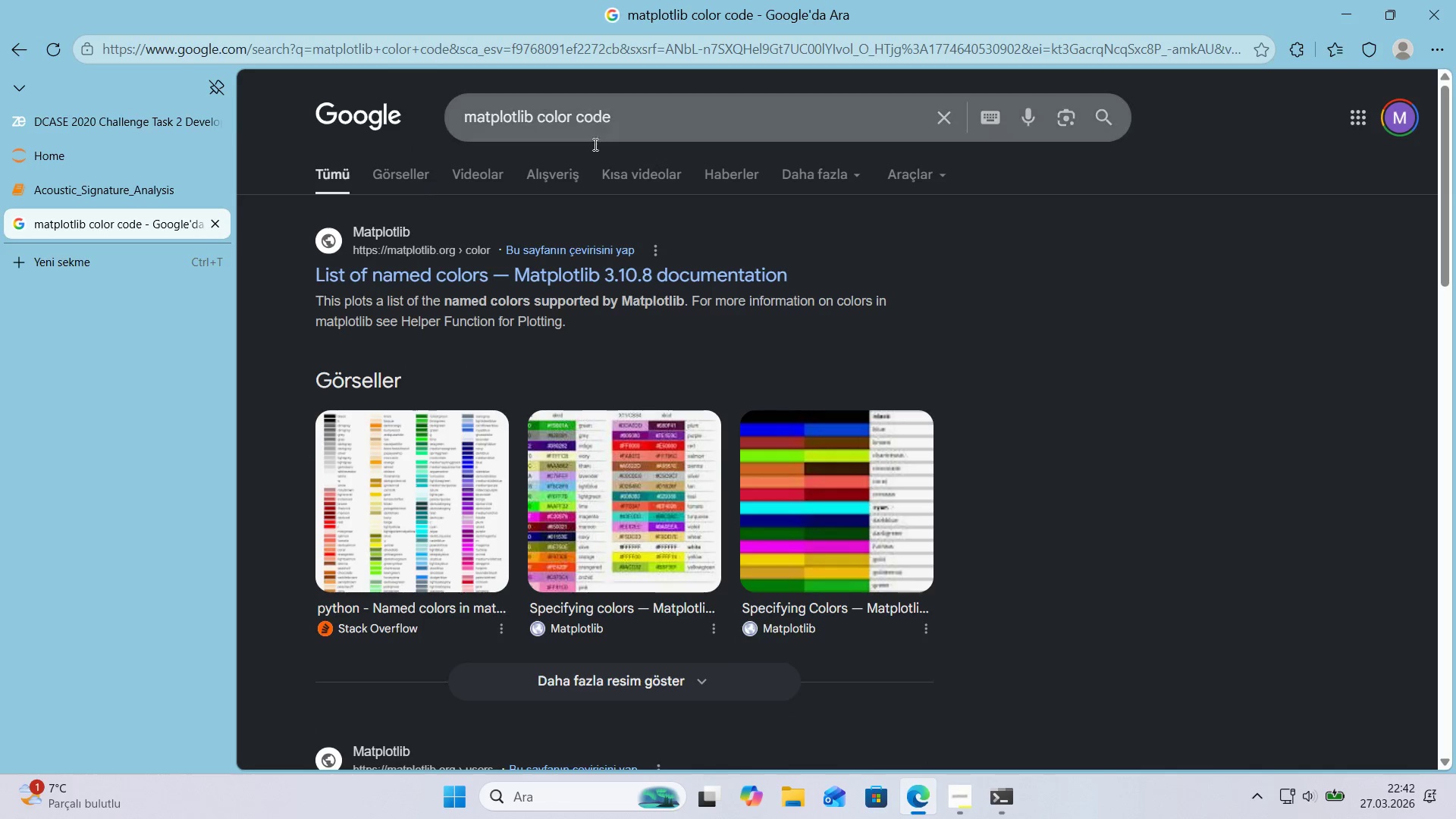 
left_click([576, 281])
 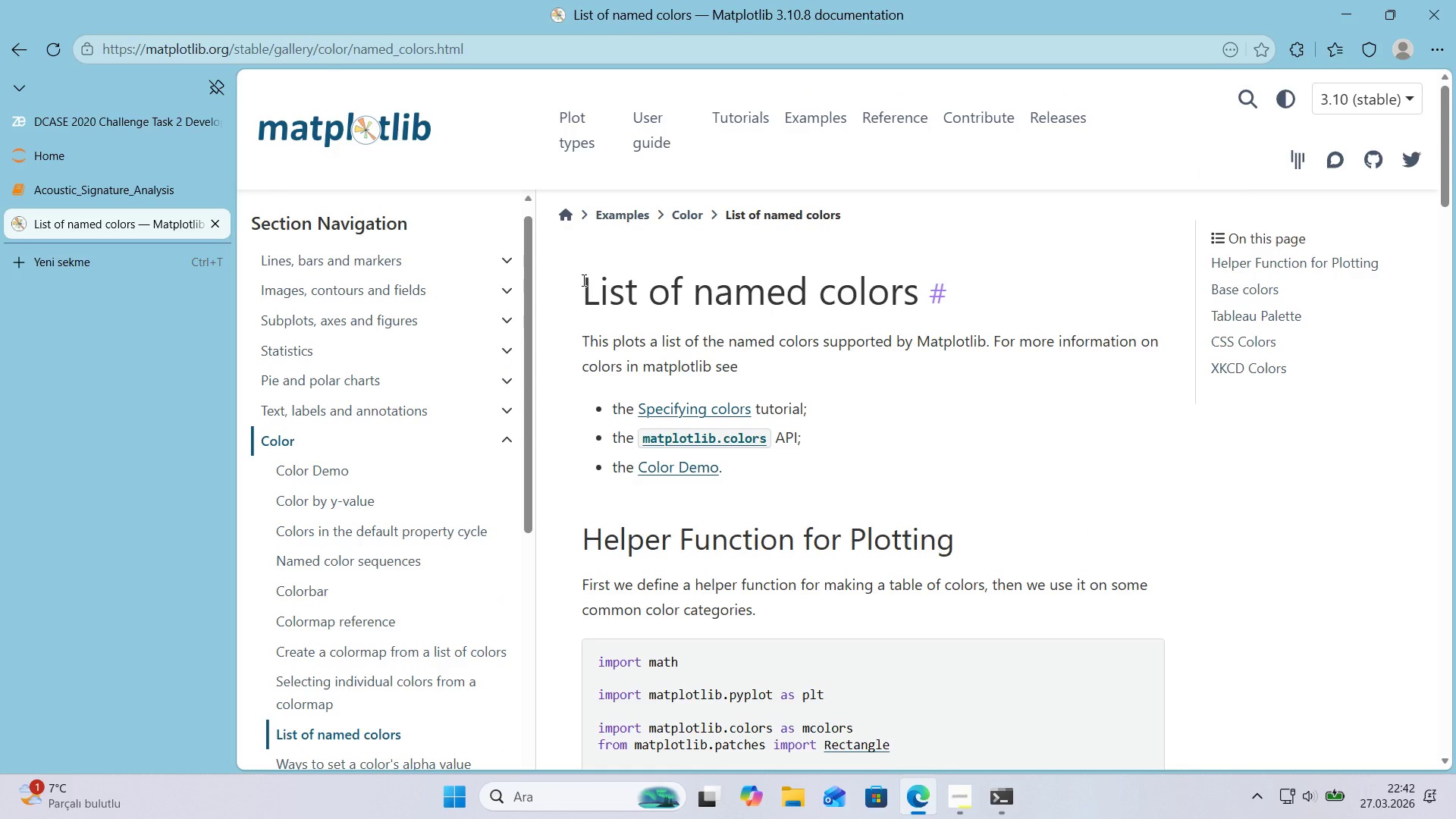 
scroll: coordinate [634, 290], scroll_direction: down, amount: 29.0
 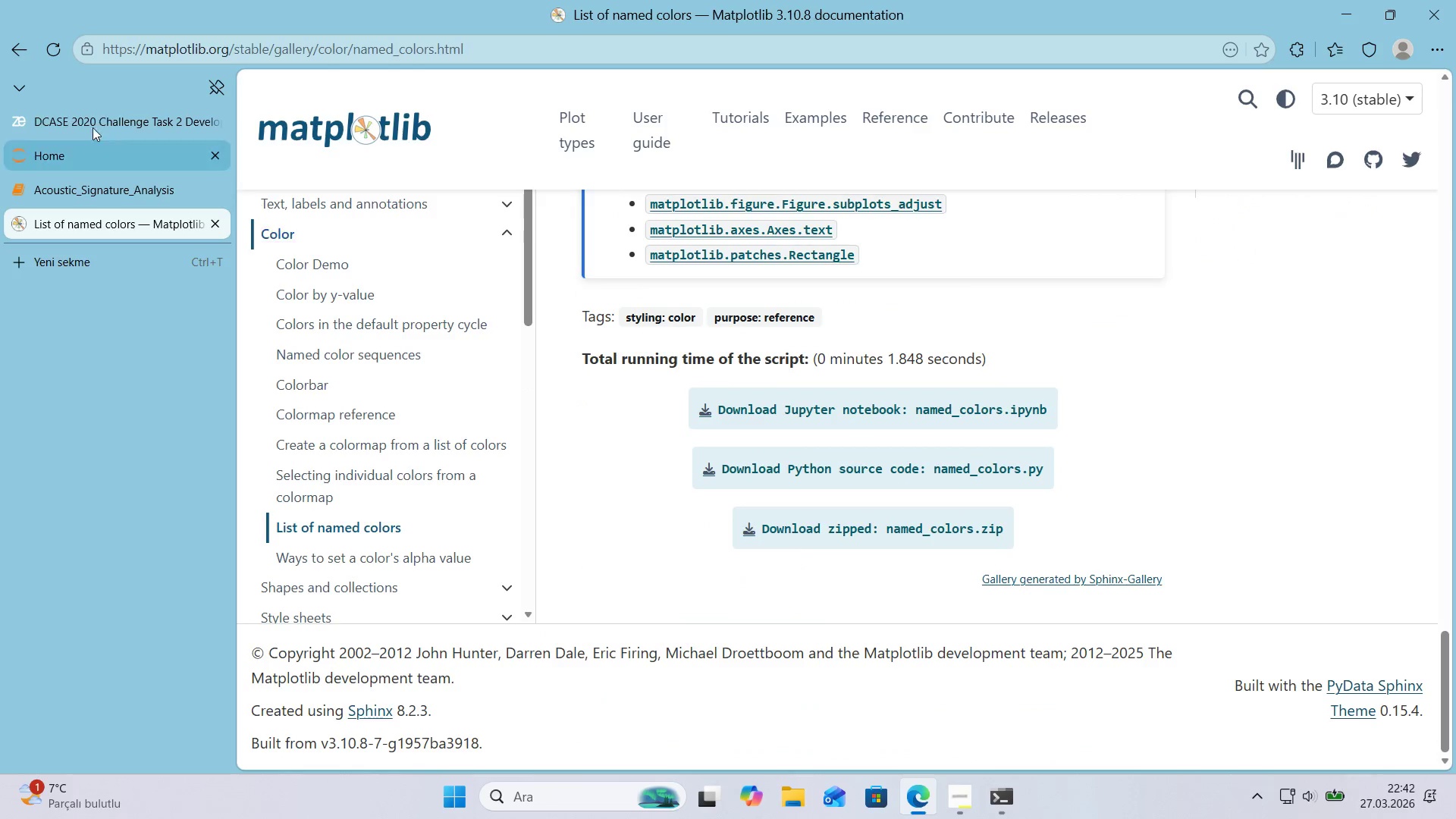 
left_click([21, 56])
 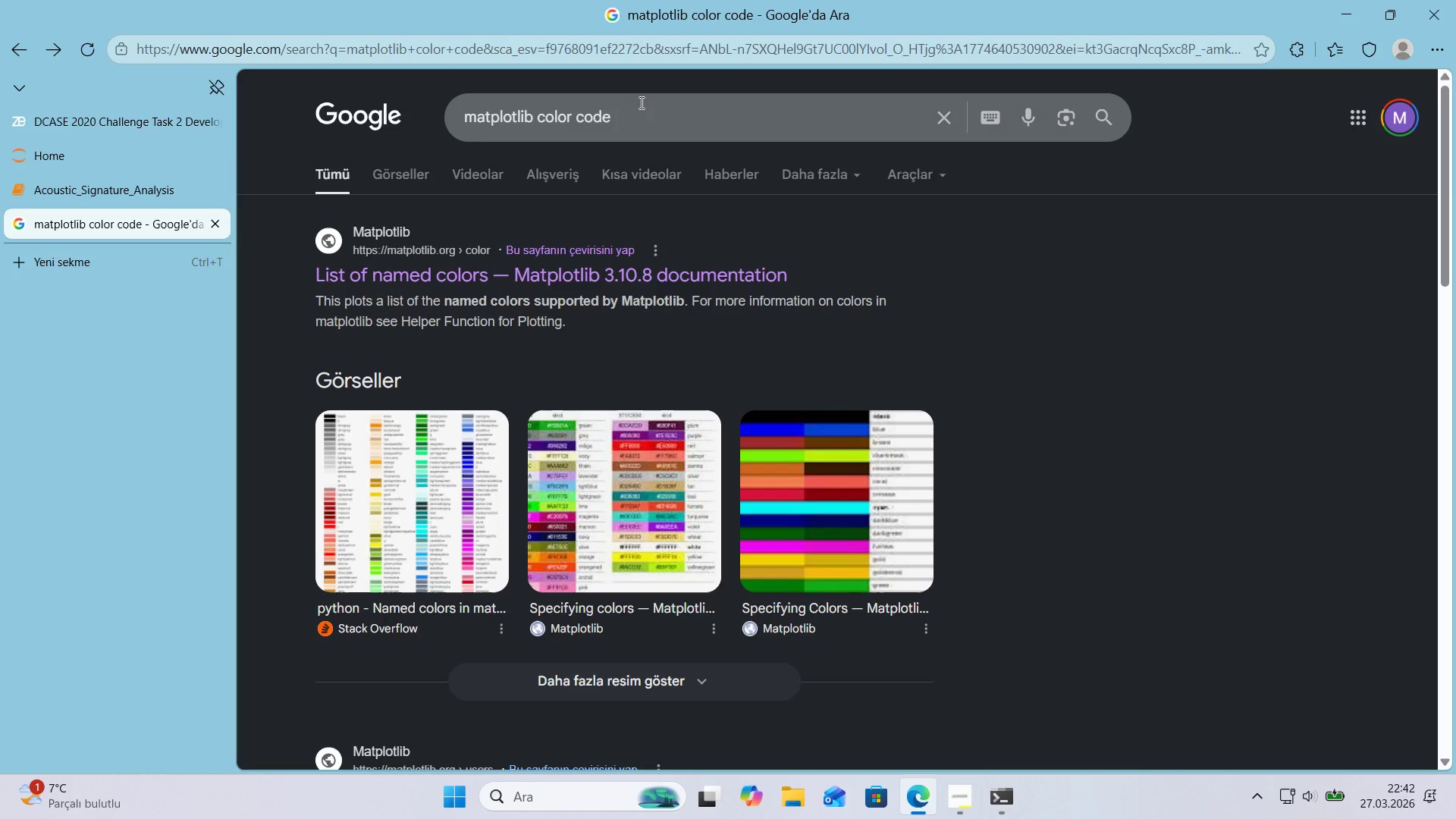 
left_click([653, 121])
 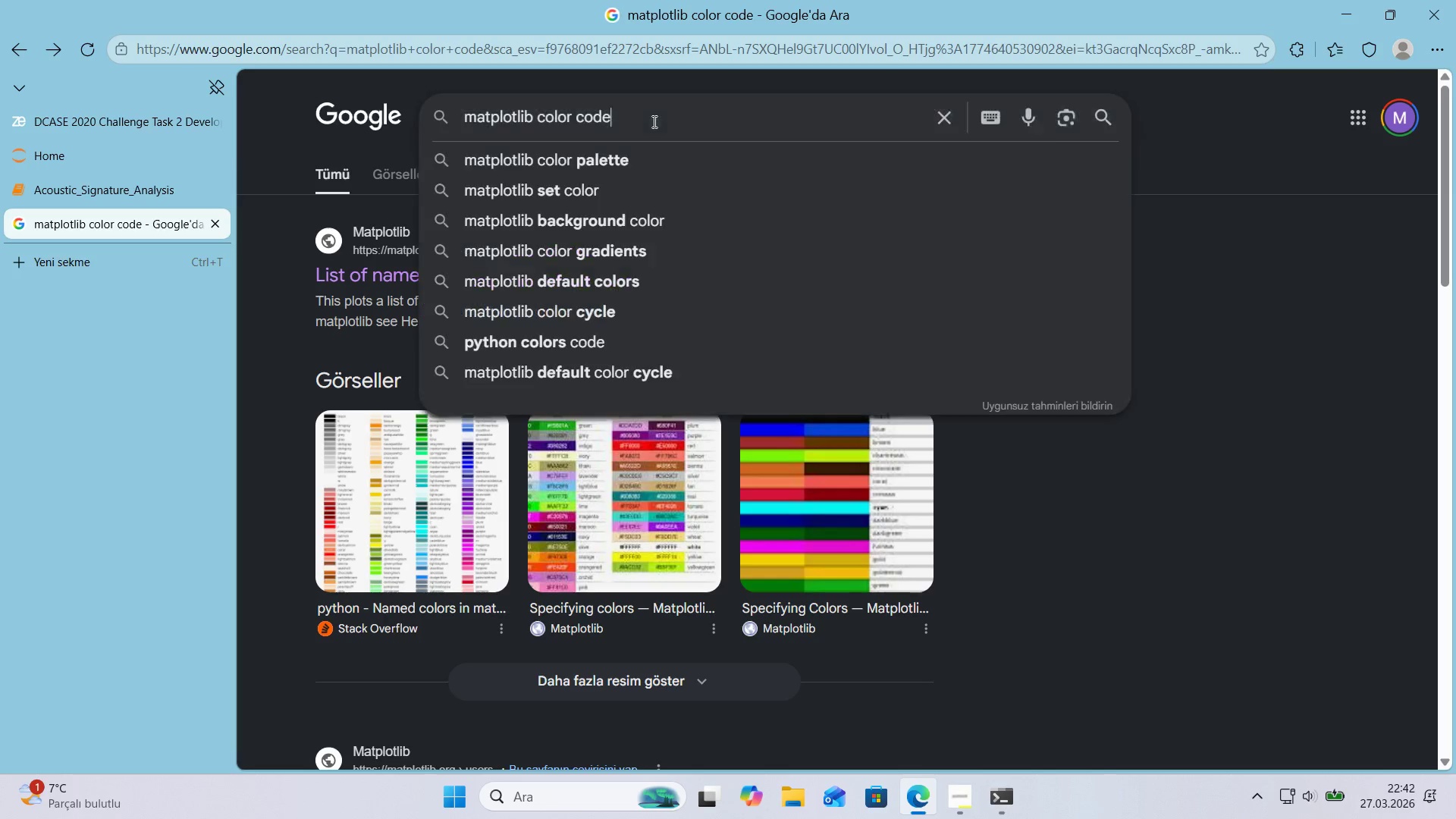 
type( he)
 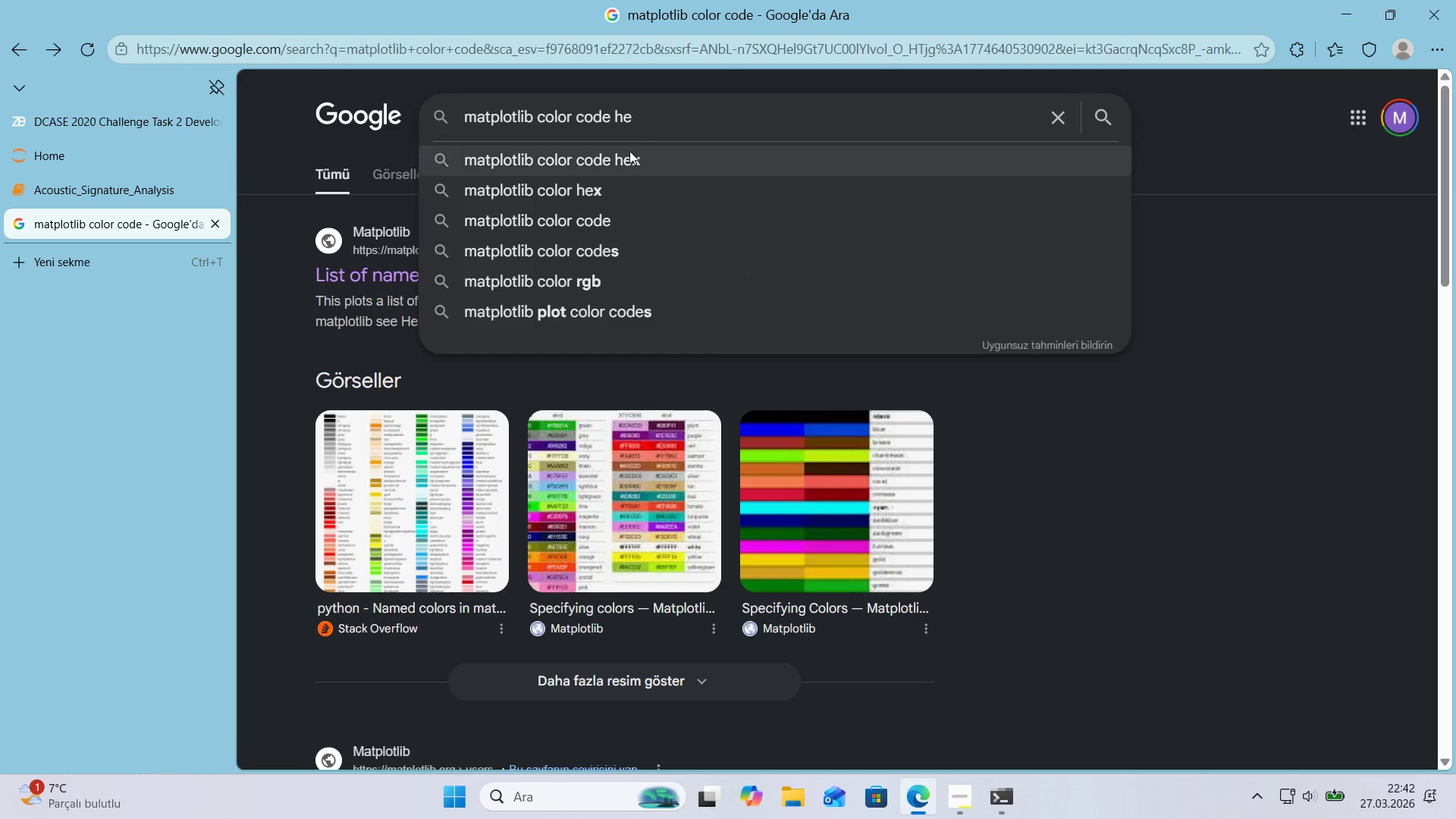 
left_click([629, 153])
 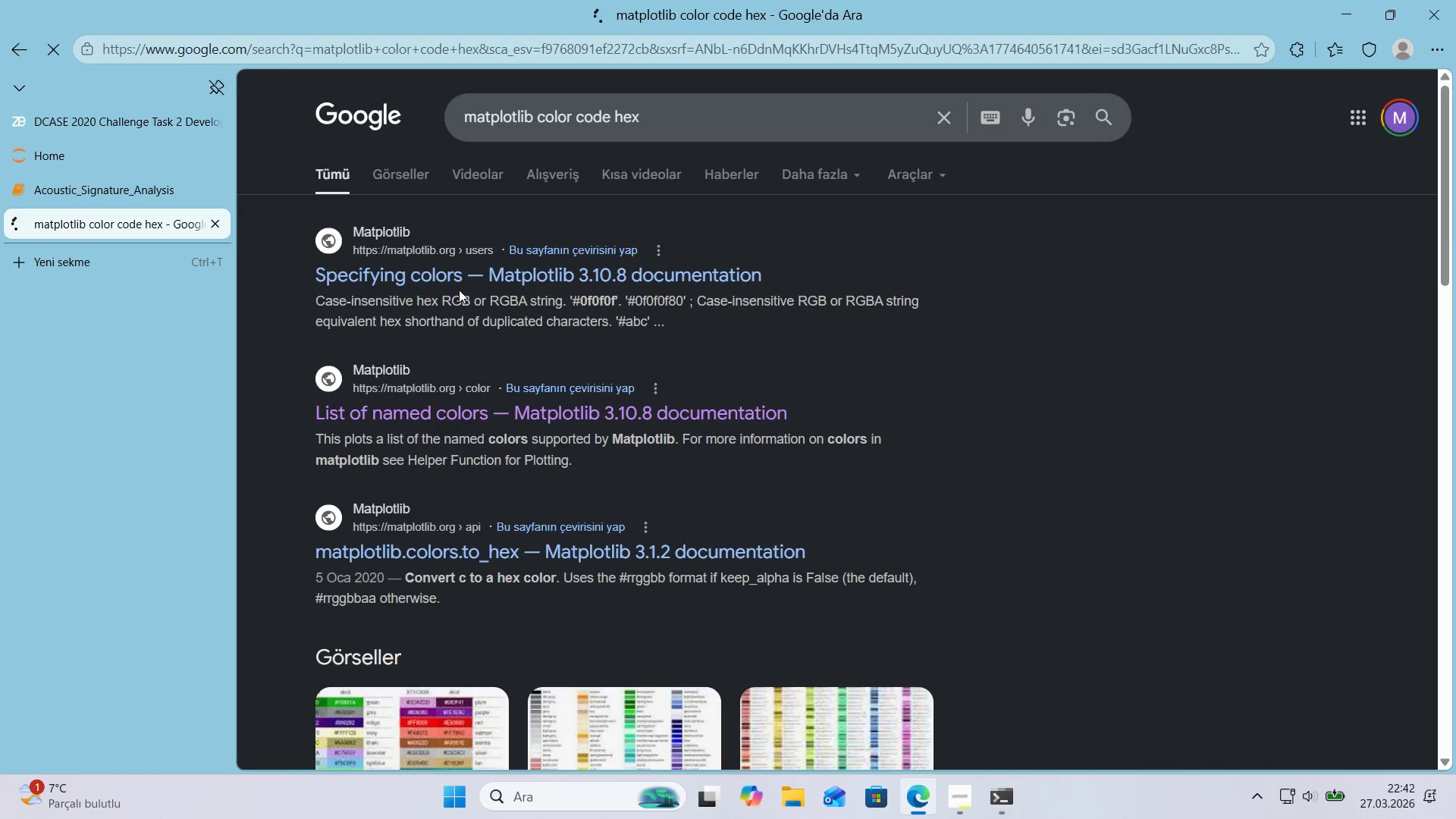 
left_click([450, 275])
 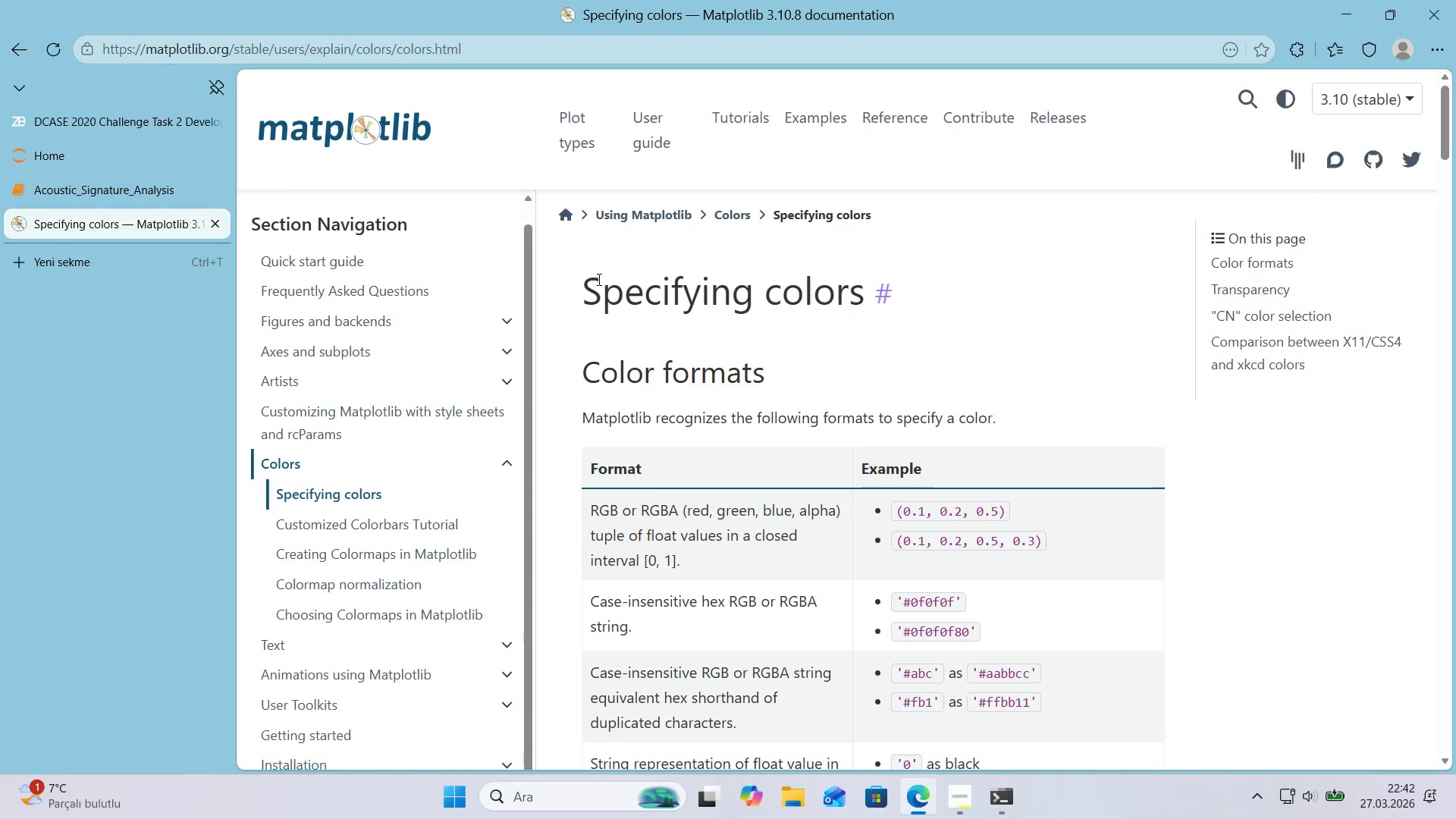 
scroll: coordinate [930, 254], scroll_direction: down, amount: 16.0
 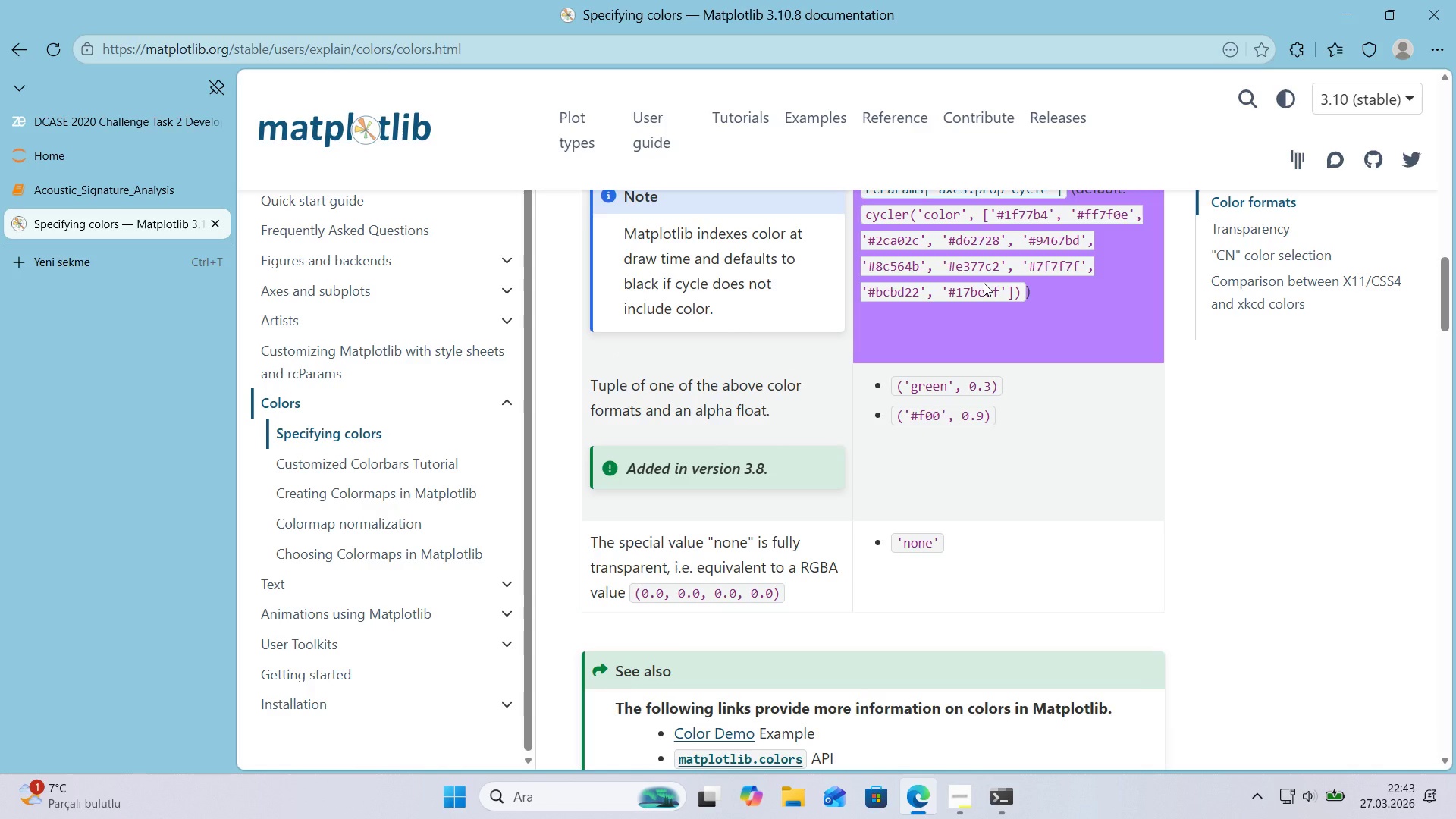 
scroll: coordinate [982, 284], scroll_direction: up, amount: 1.0
 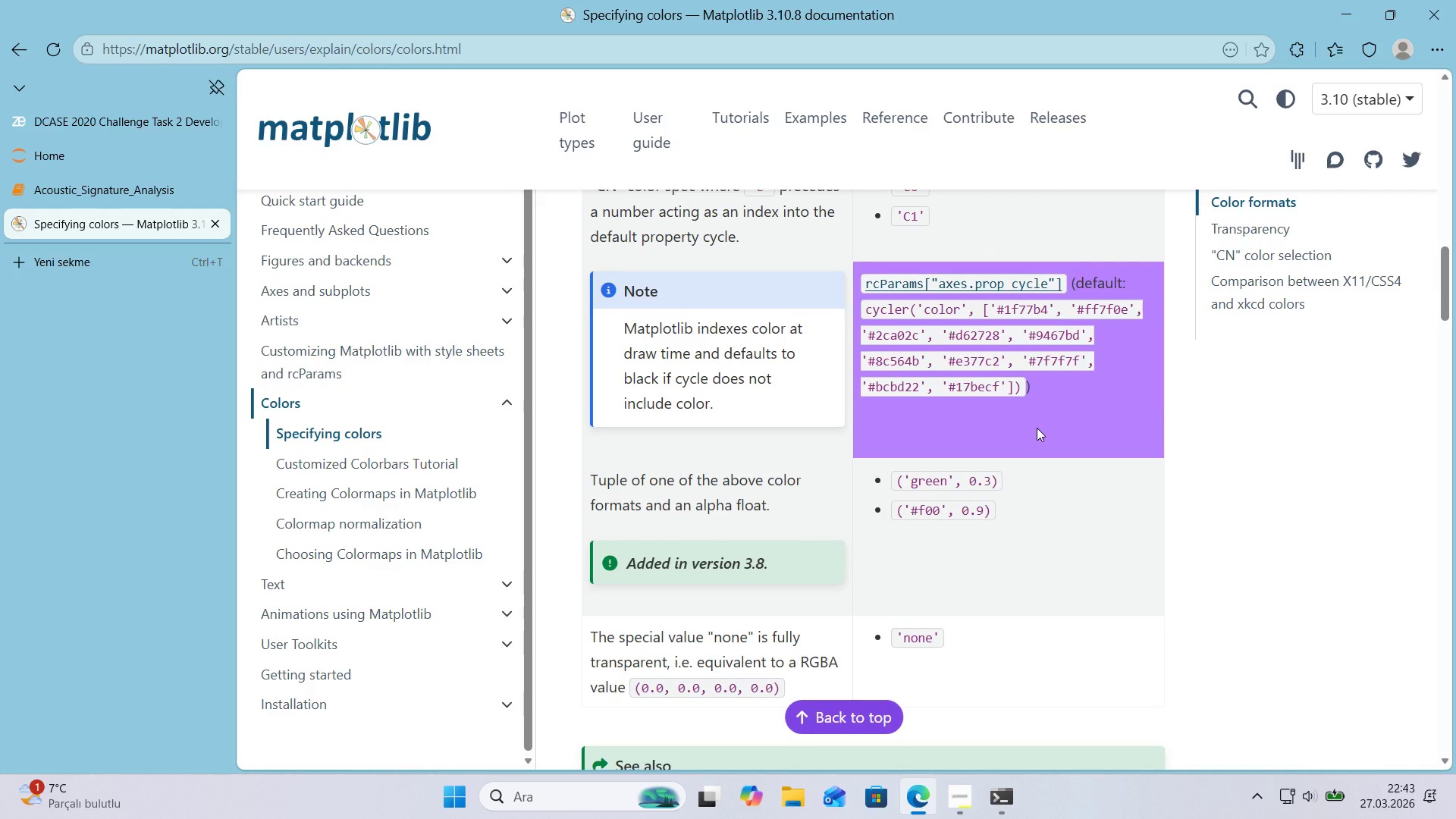 
wait(12.09)
 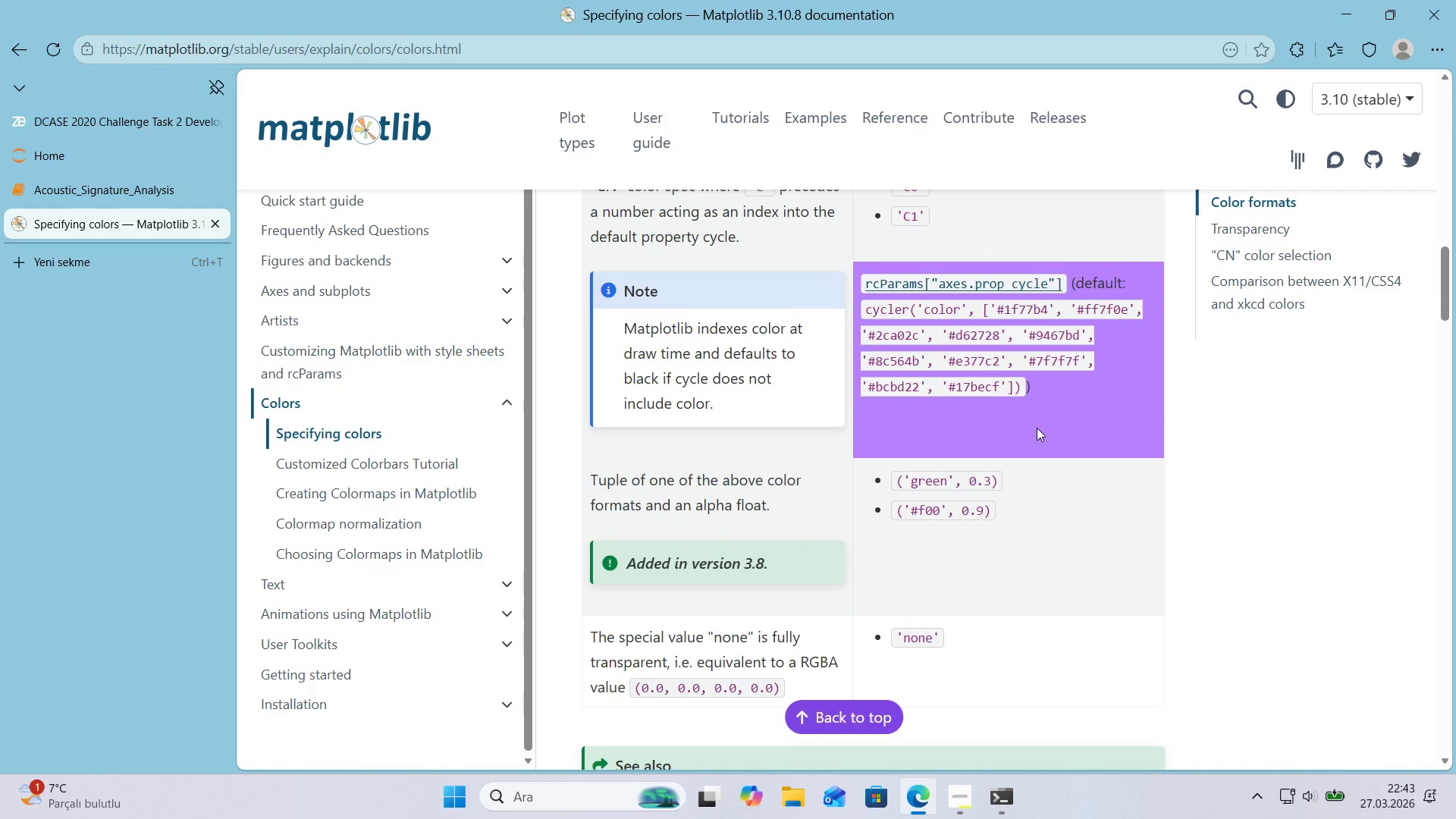 
left_click([122, 188])
 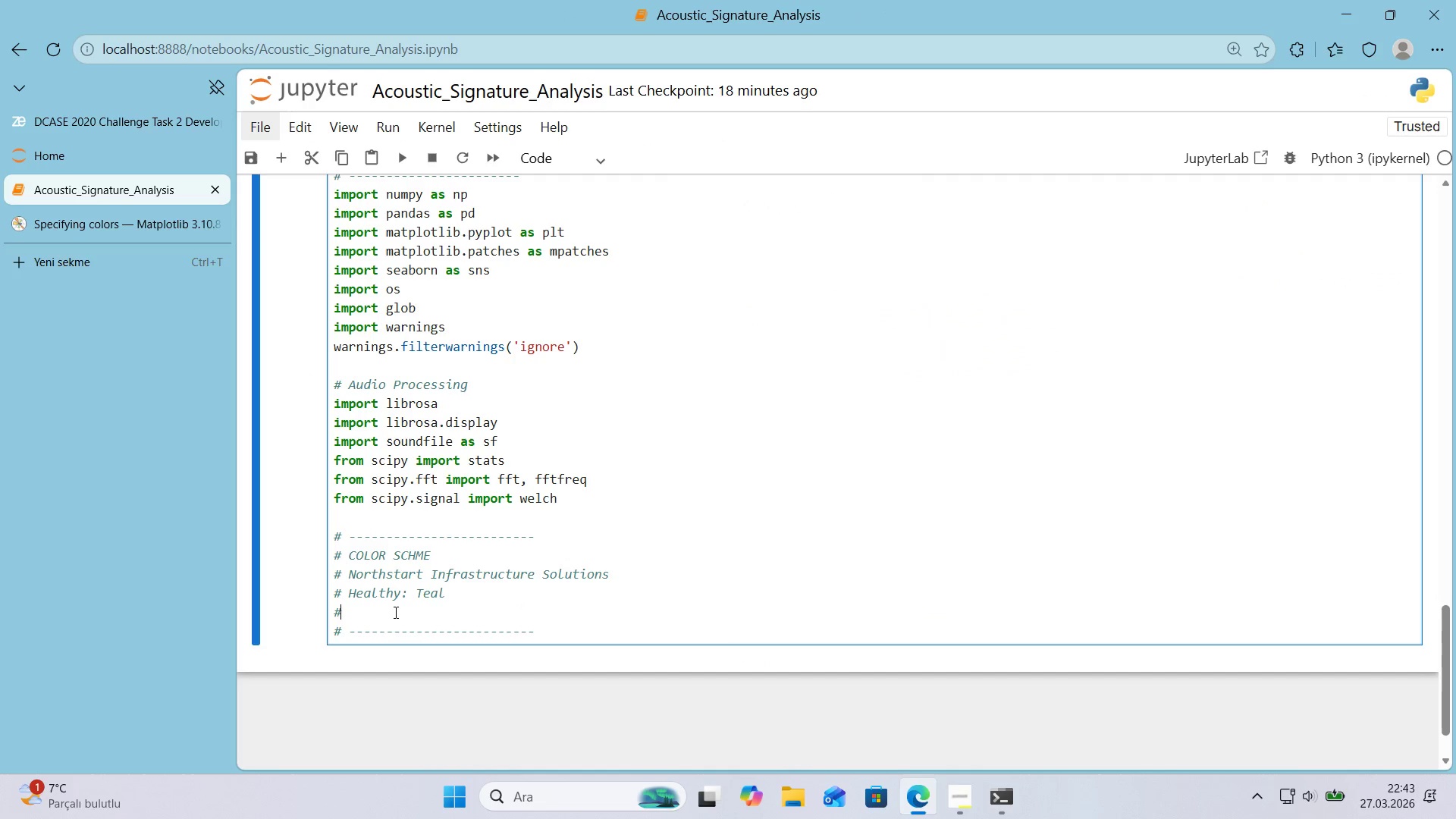 
double_click([494, 591])
 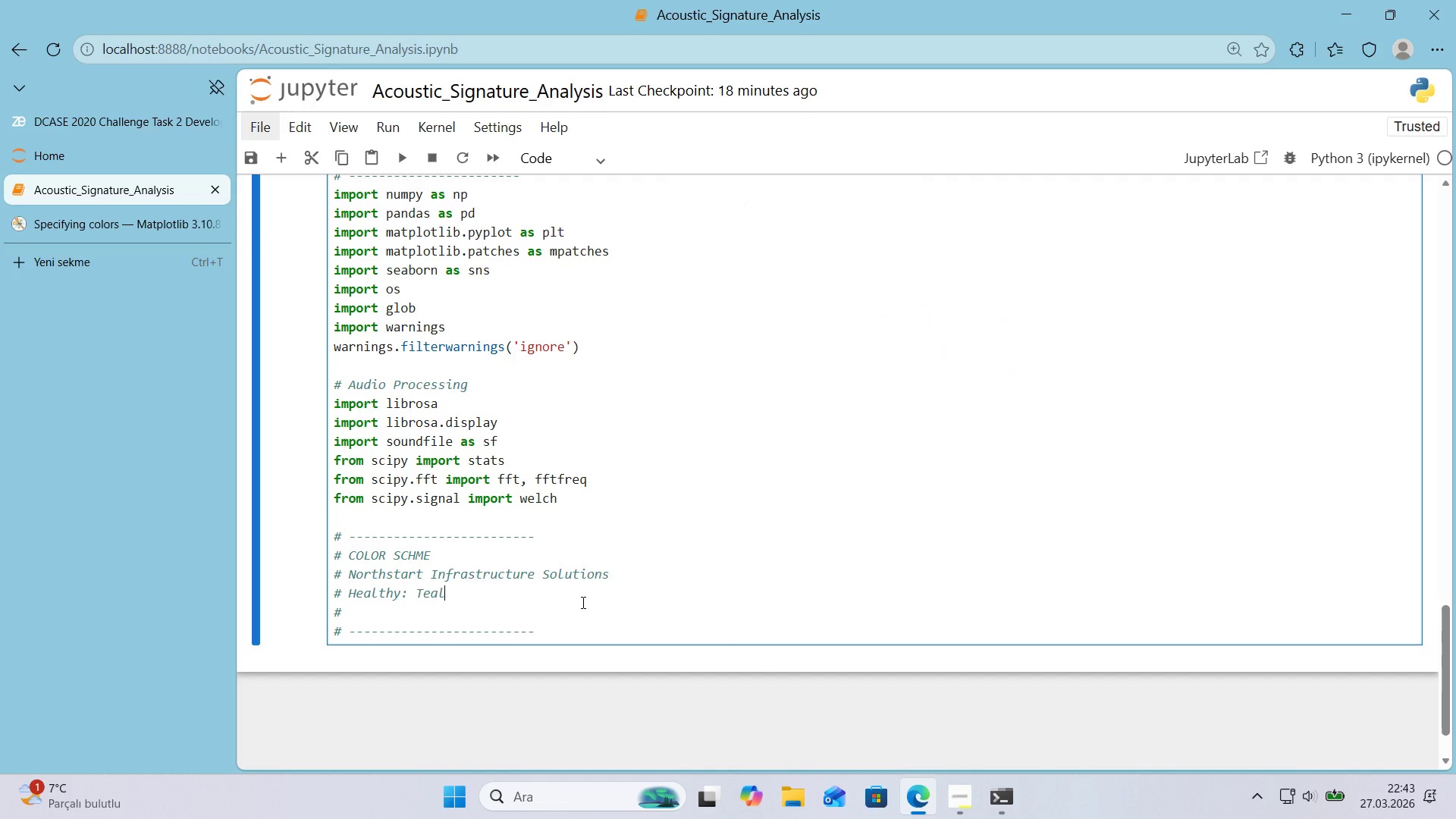 
type( *()
 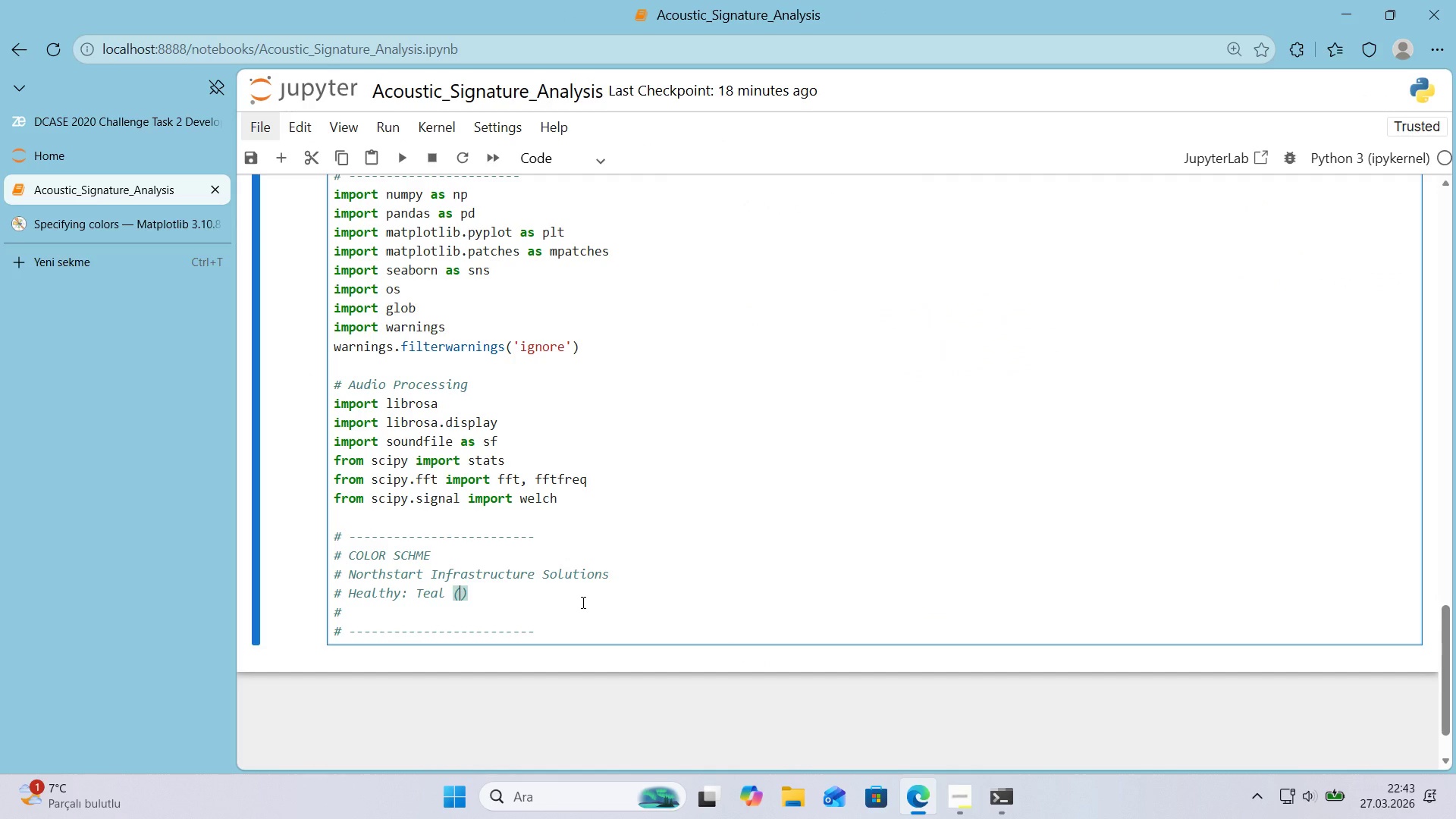 
 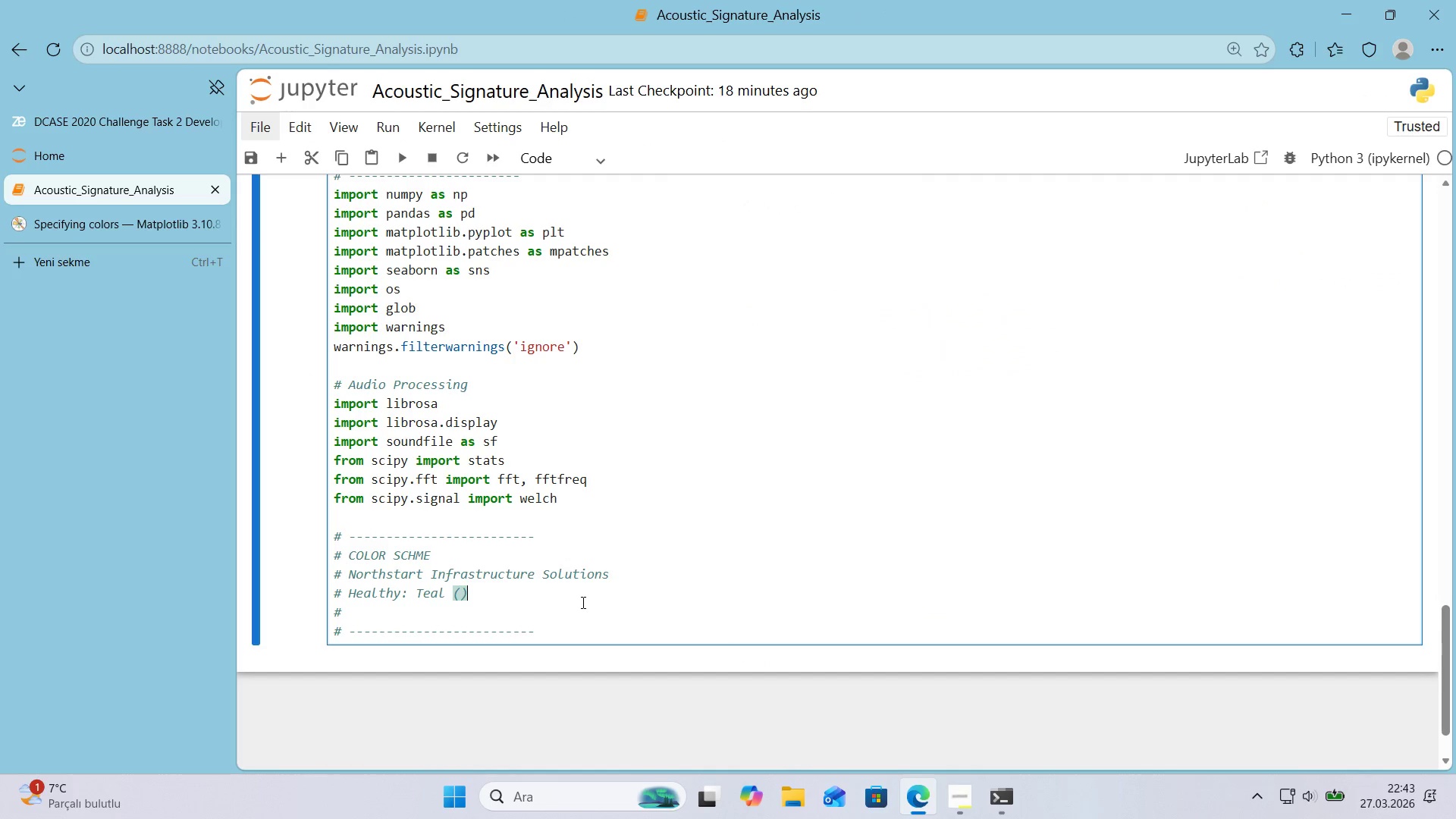 
key(ArrowLeft)
 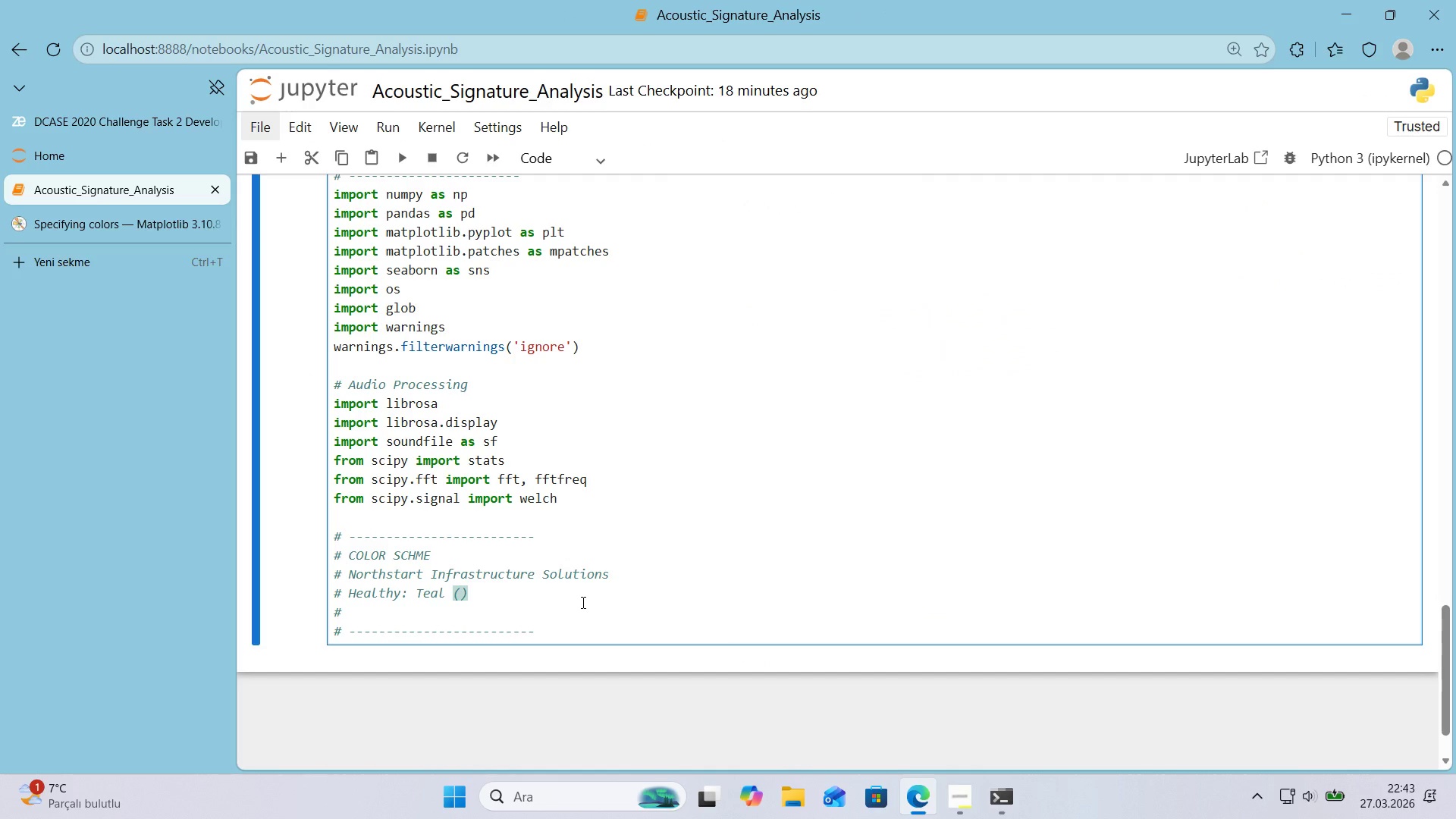 
key(CapsLock)
 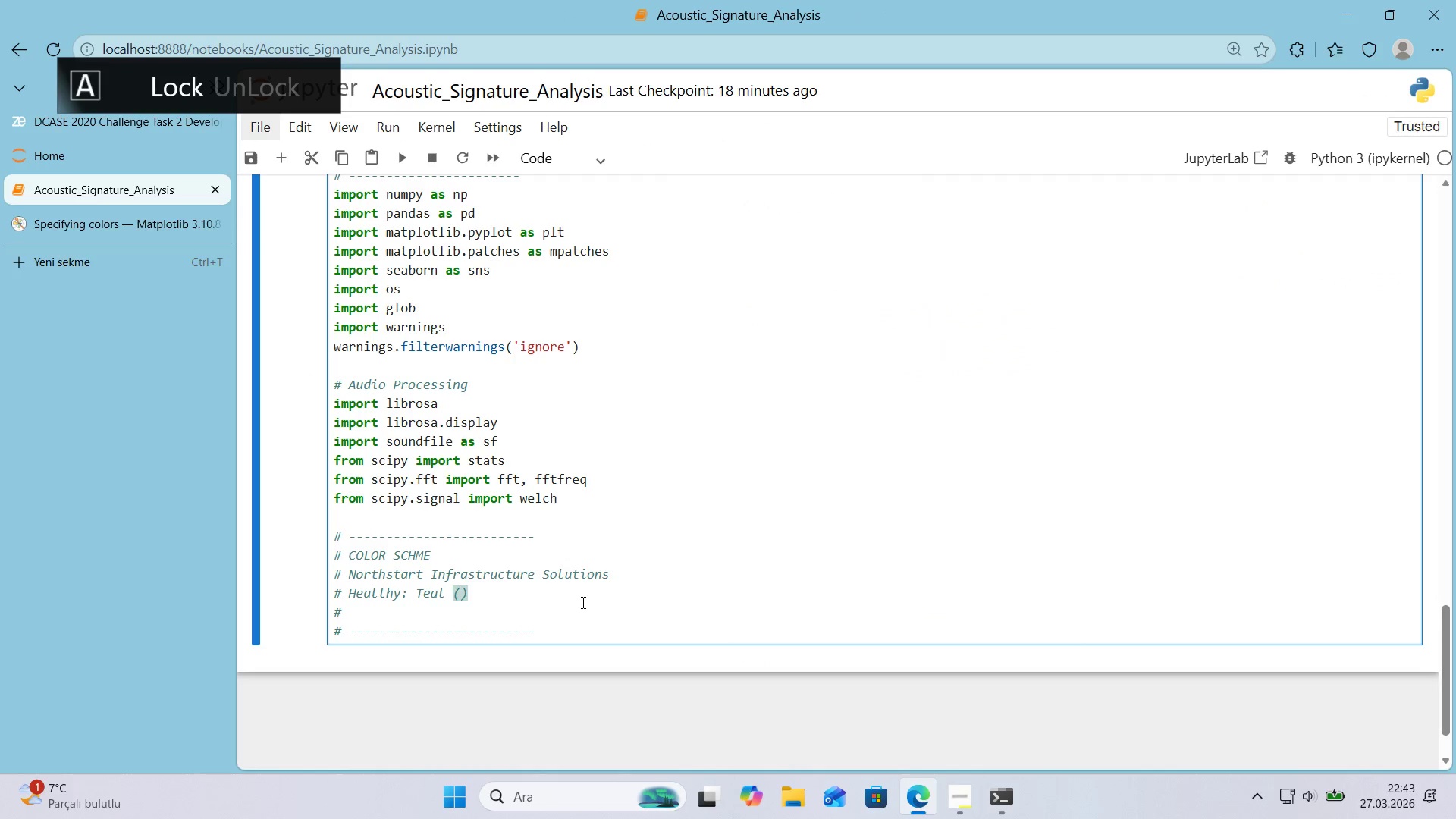 
key(Alt+Control+3)
 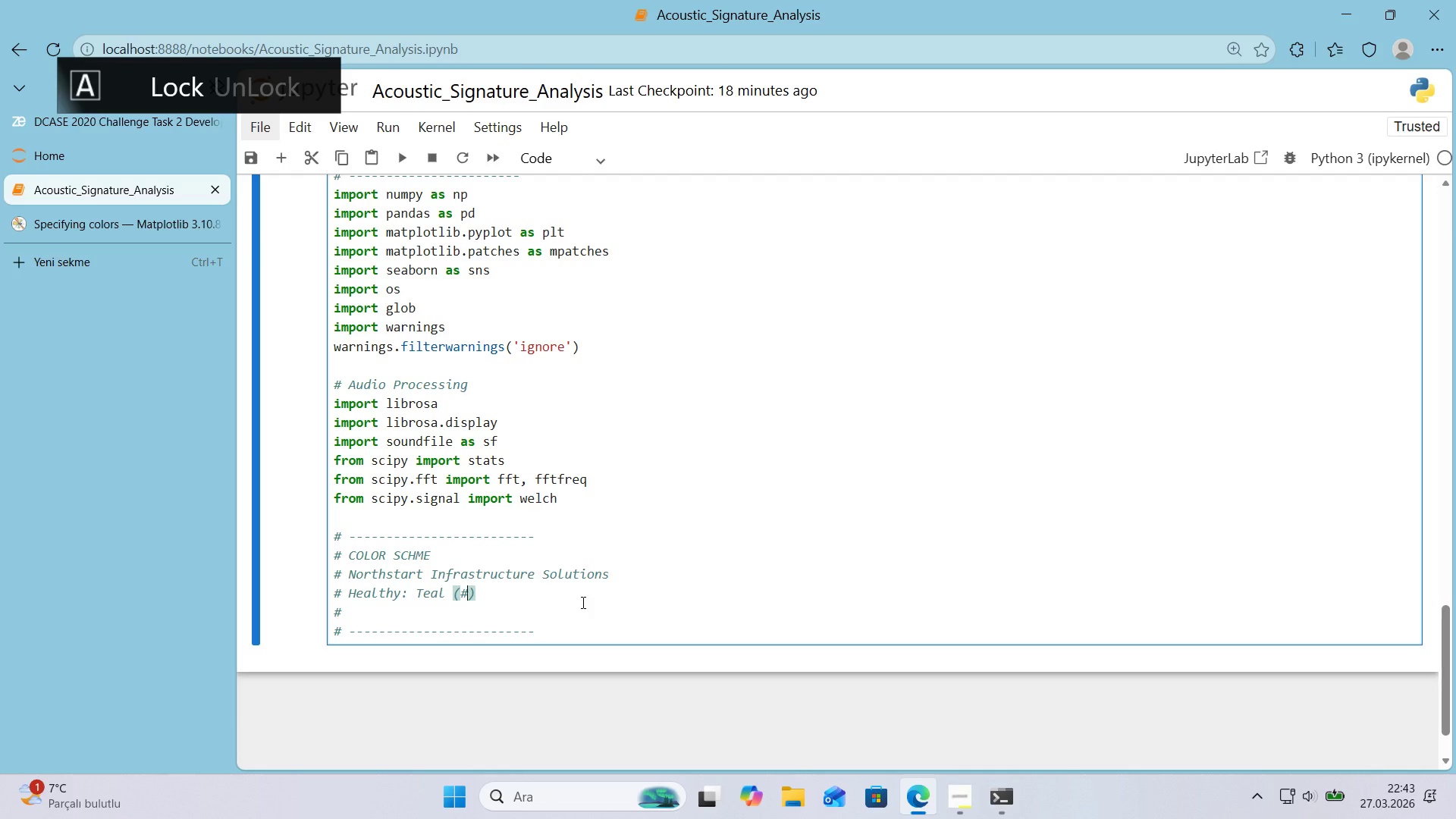 
key(Numpad0)
 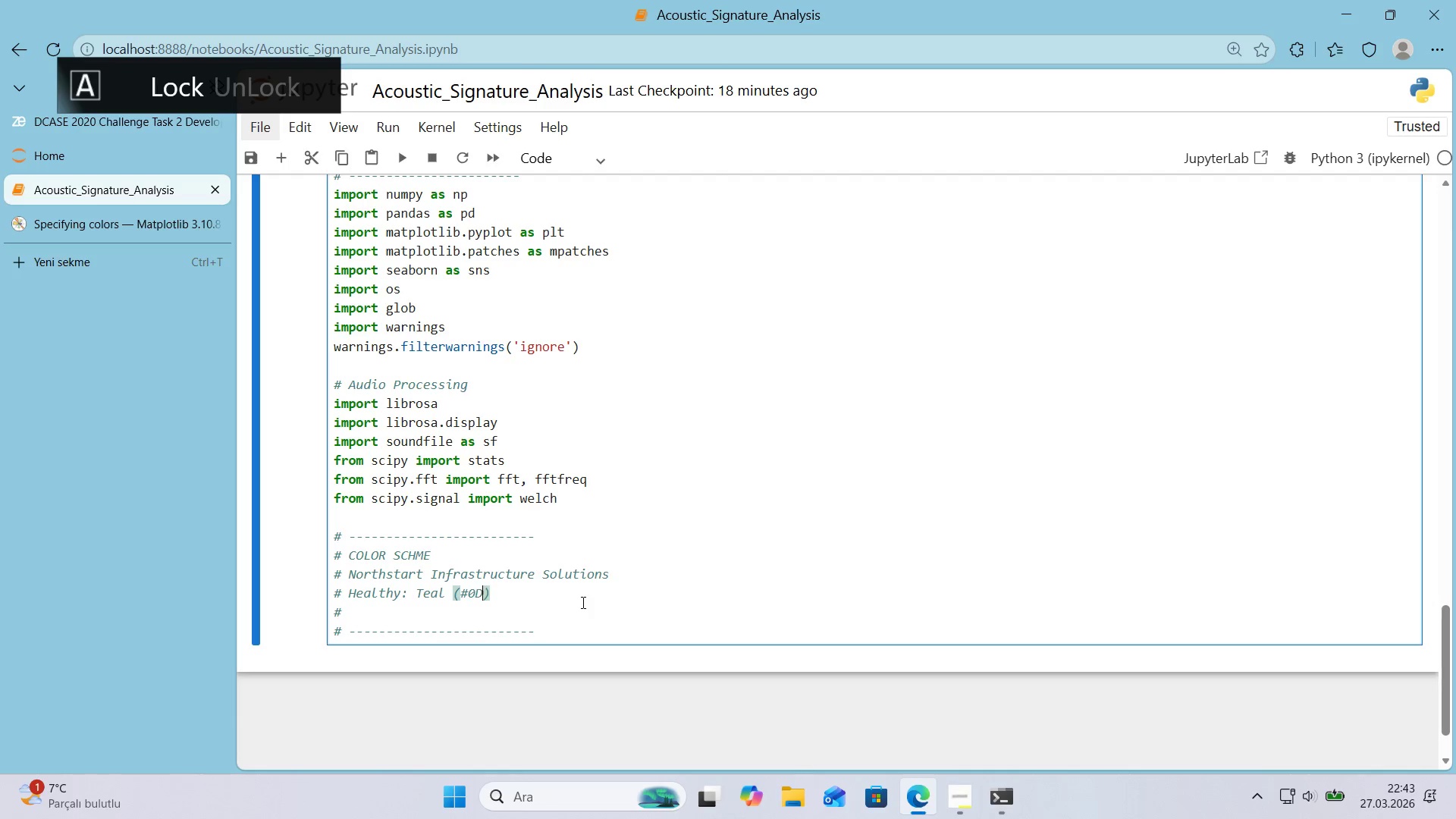 
key(D)
 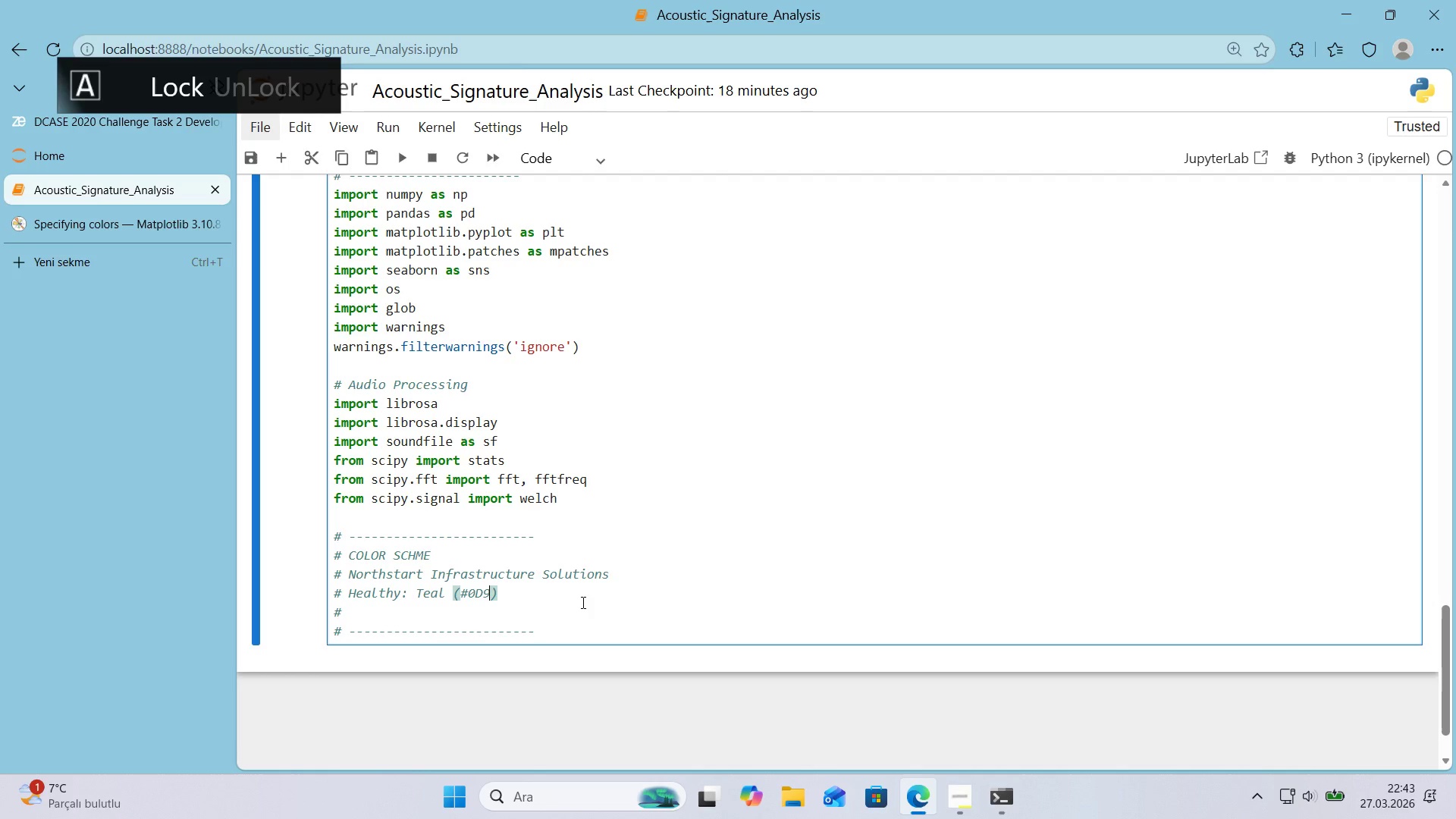 
key(Numpad9)
 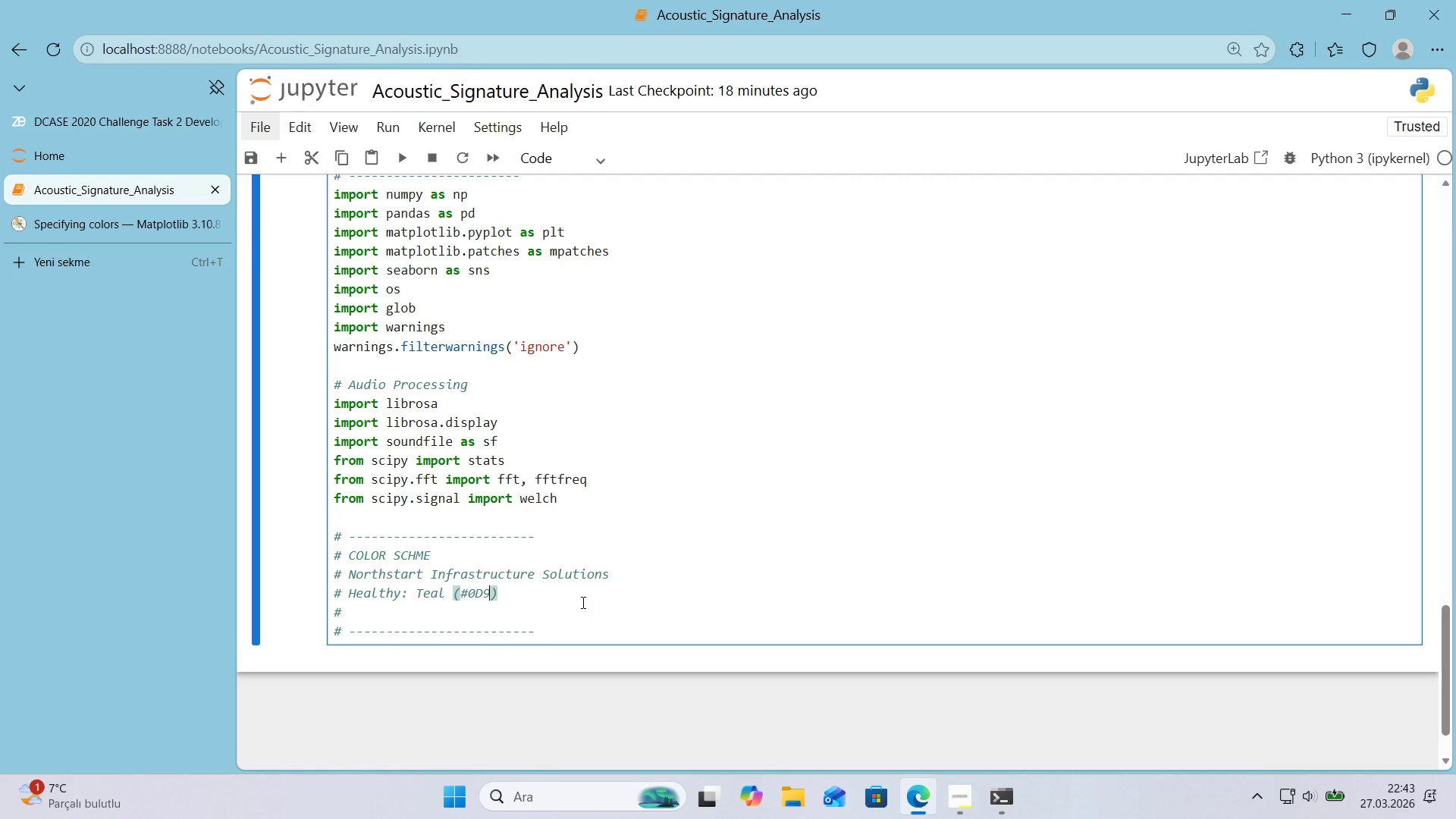 
key(Numpad4)
 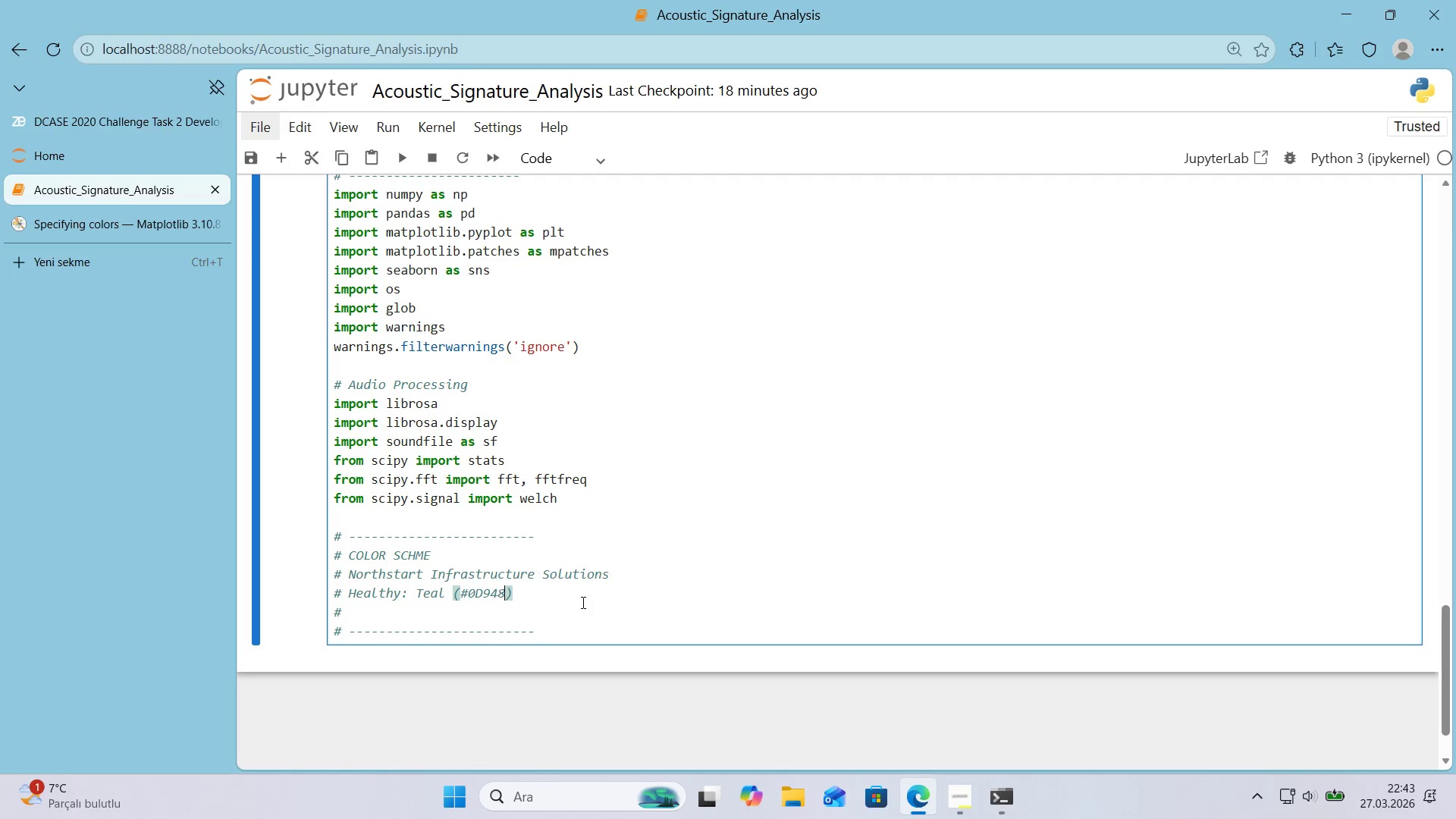 
key(Numpad8)
 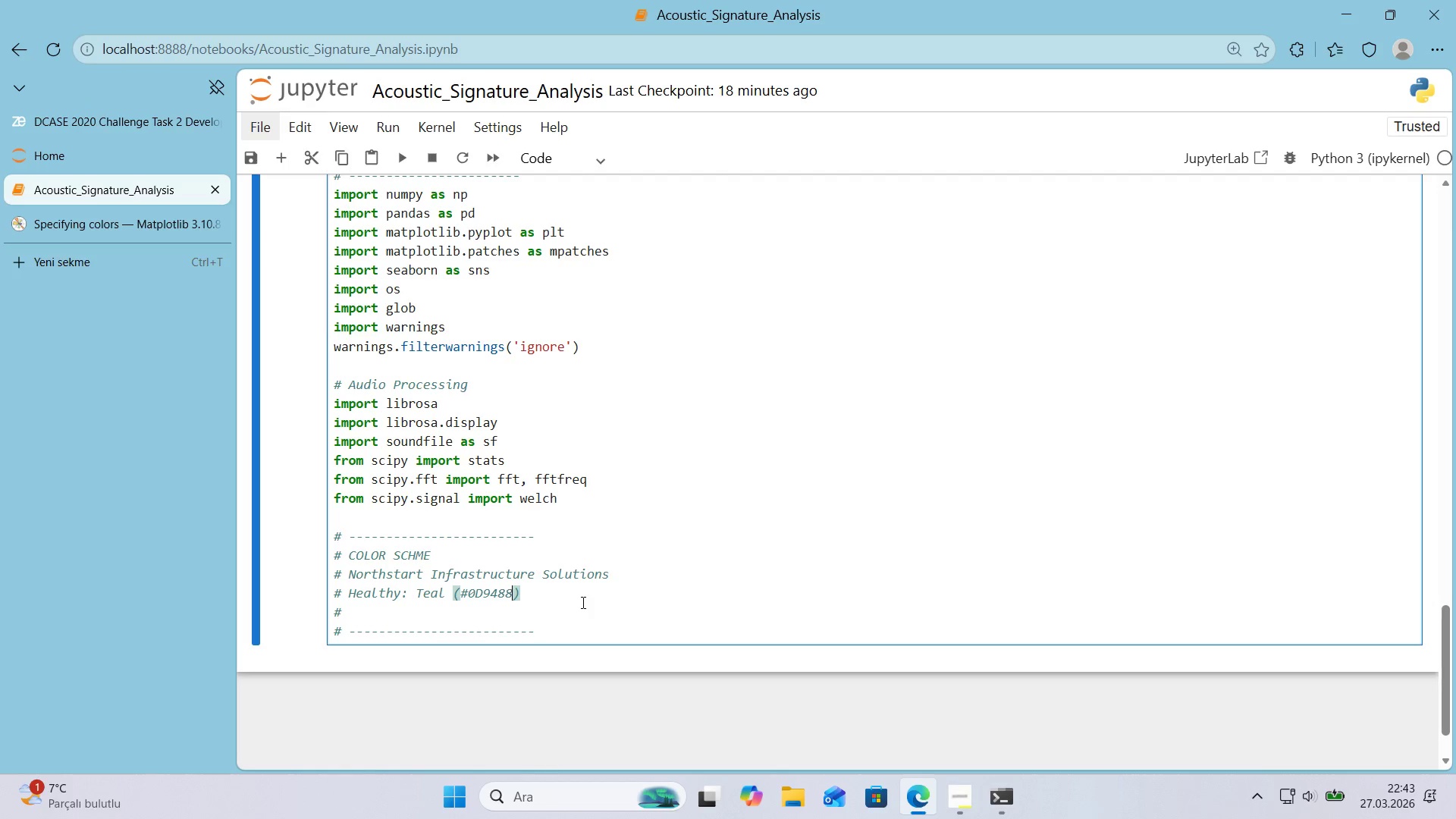 
key(Numpad8)
 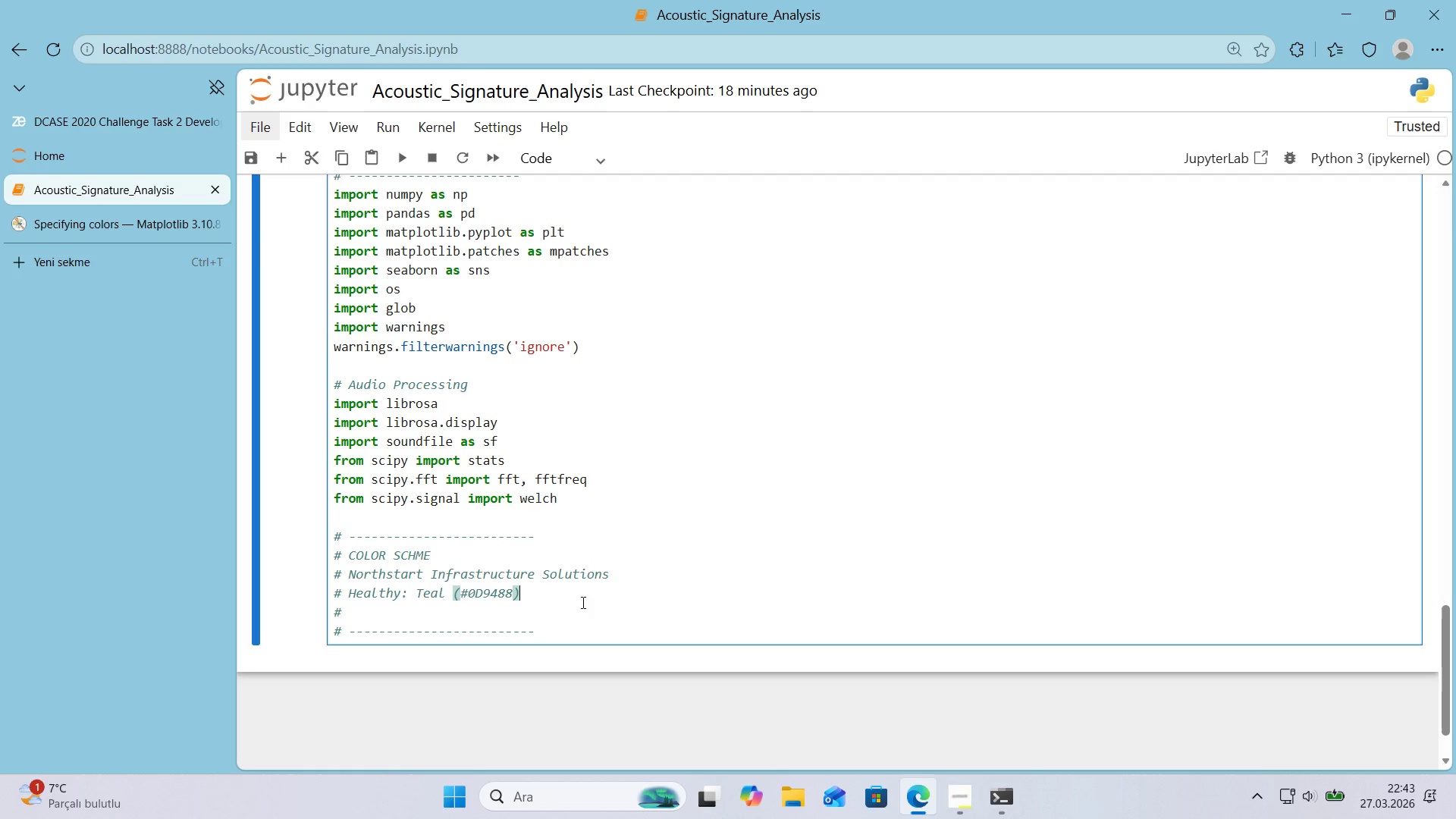 
key(ArrowRight)
 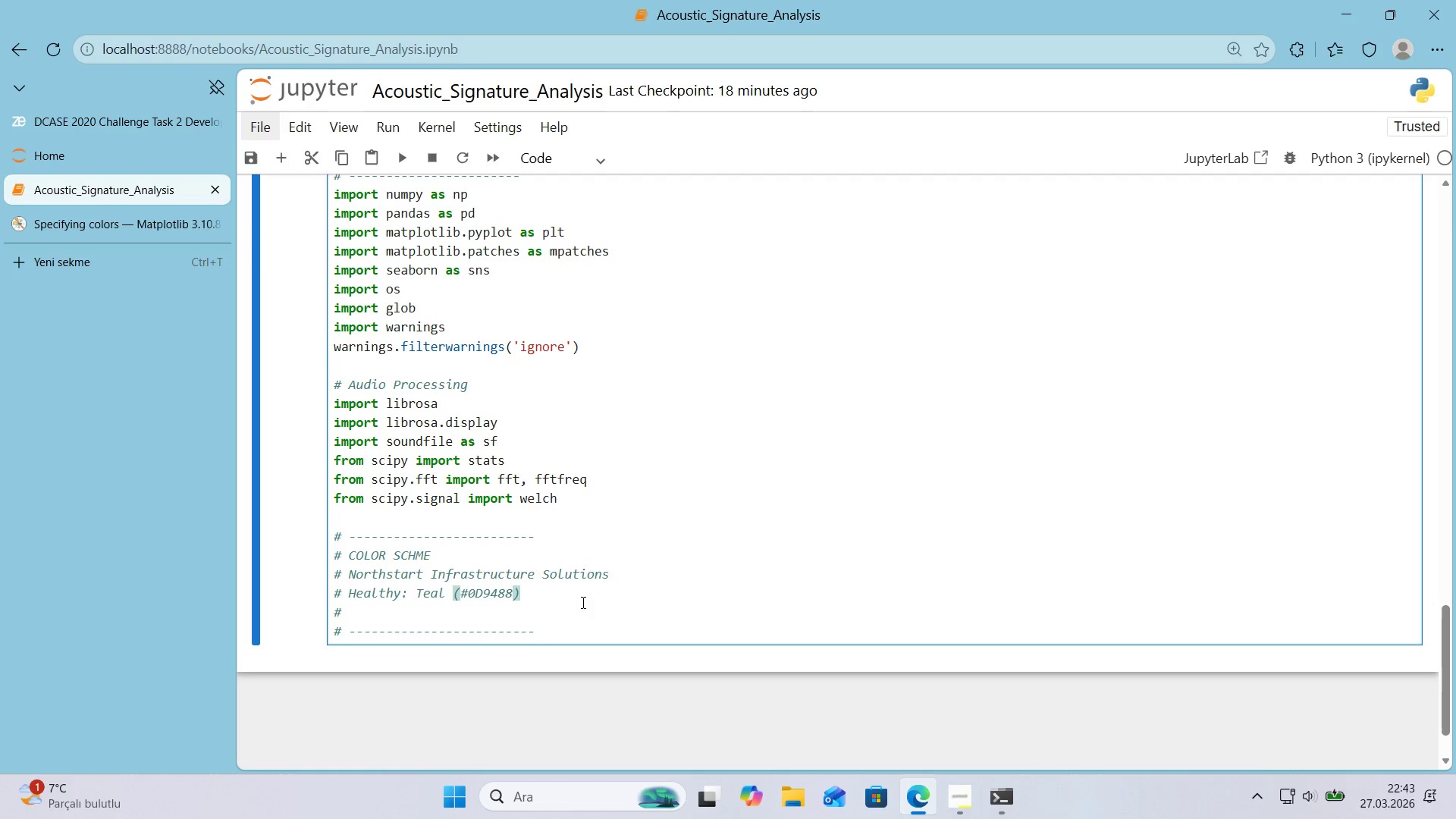 
type( & DE)
key(Backspace)
type(eep Teal)
 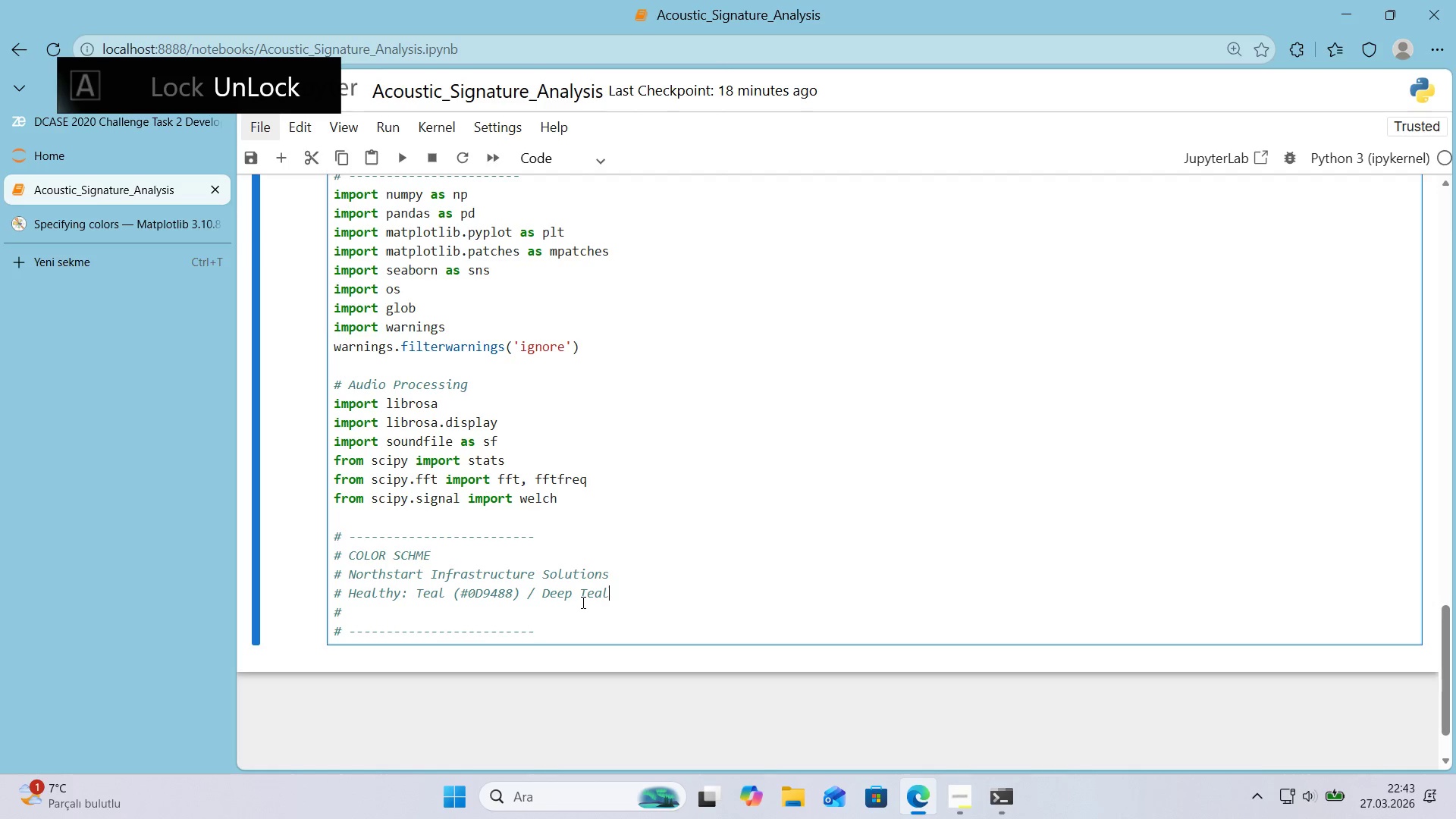 
type( *()
 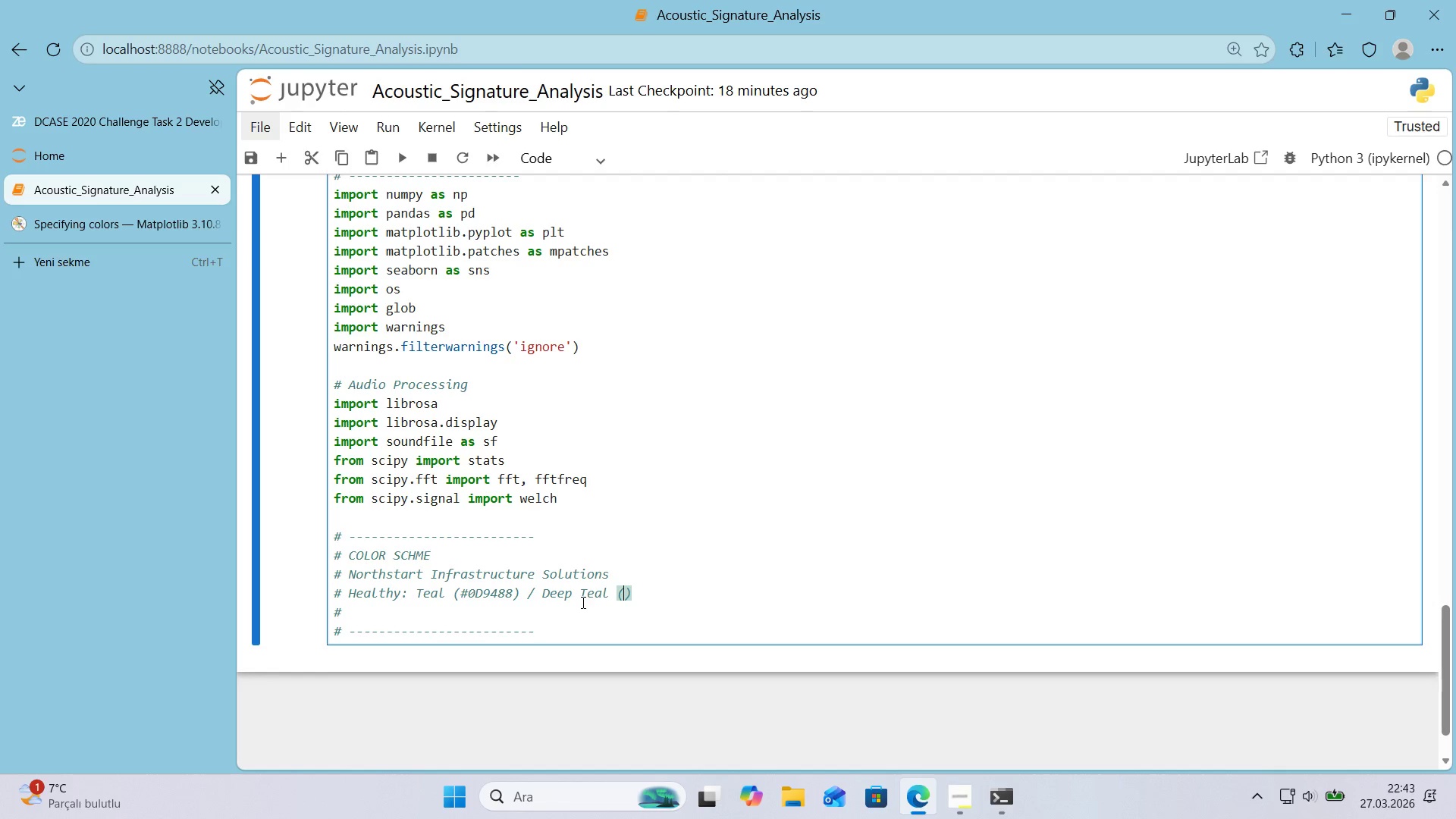 
 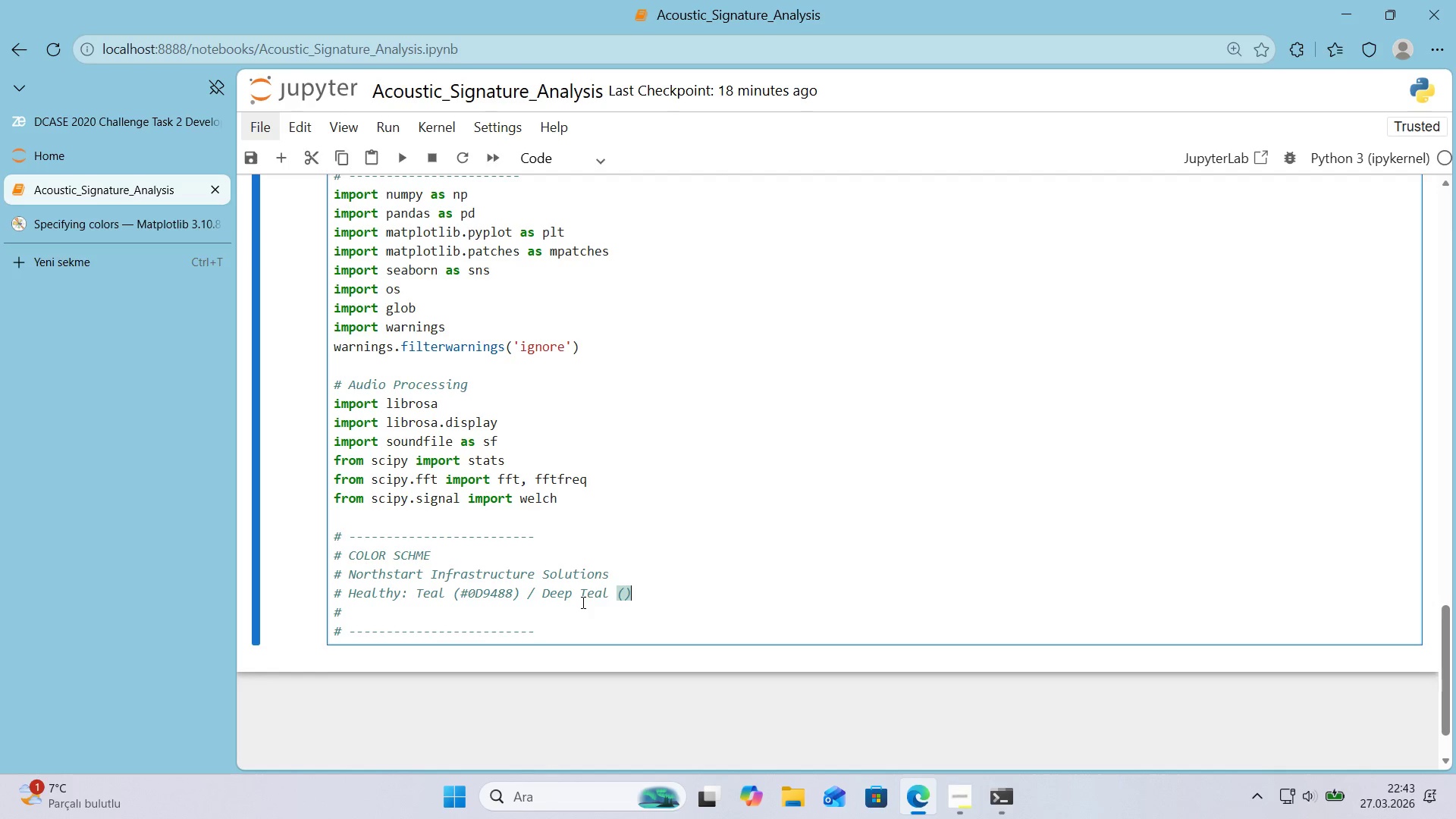 
key(ArrowLeft)
 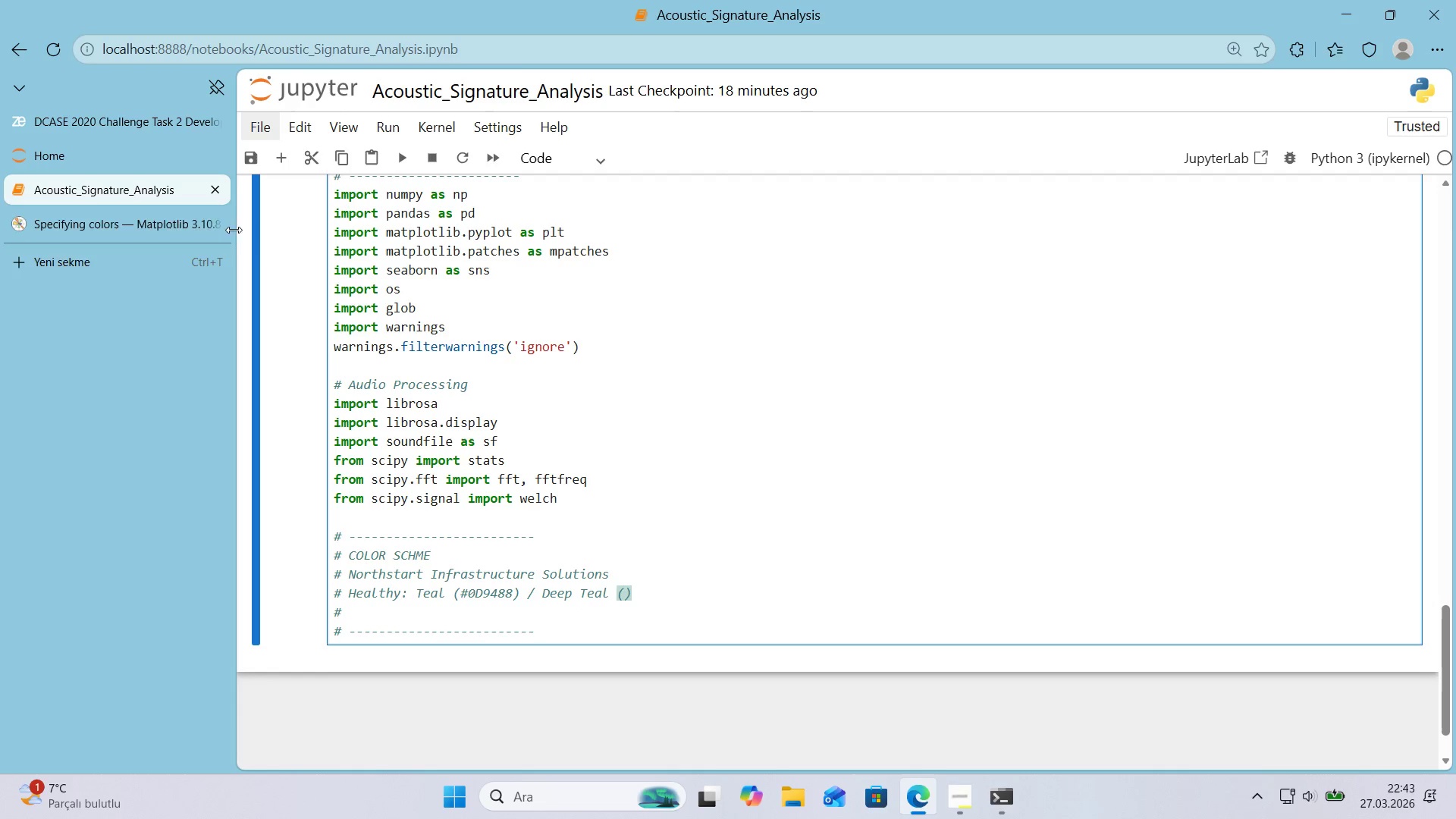 
left_click([118, 221])
 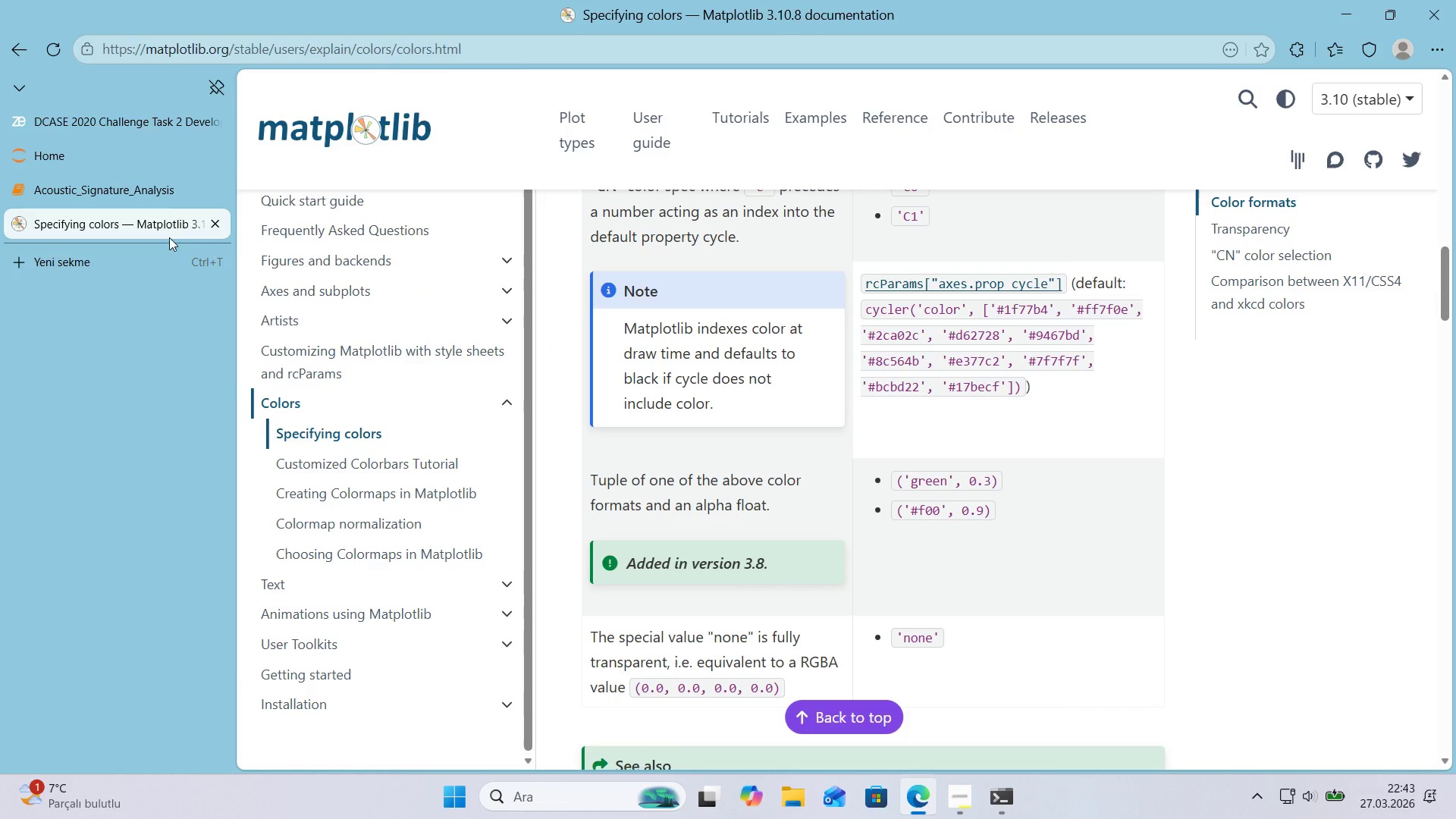 
key(Control+ControlLeft)
 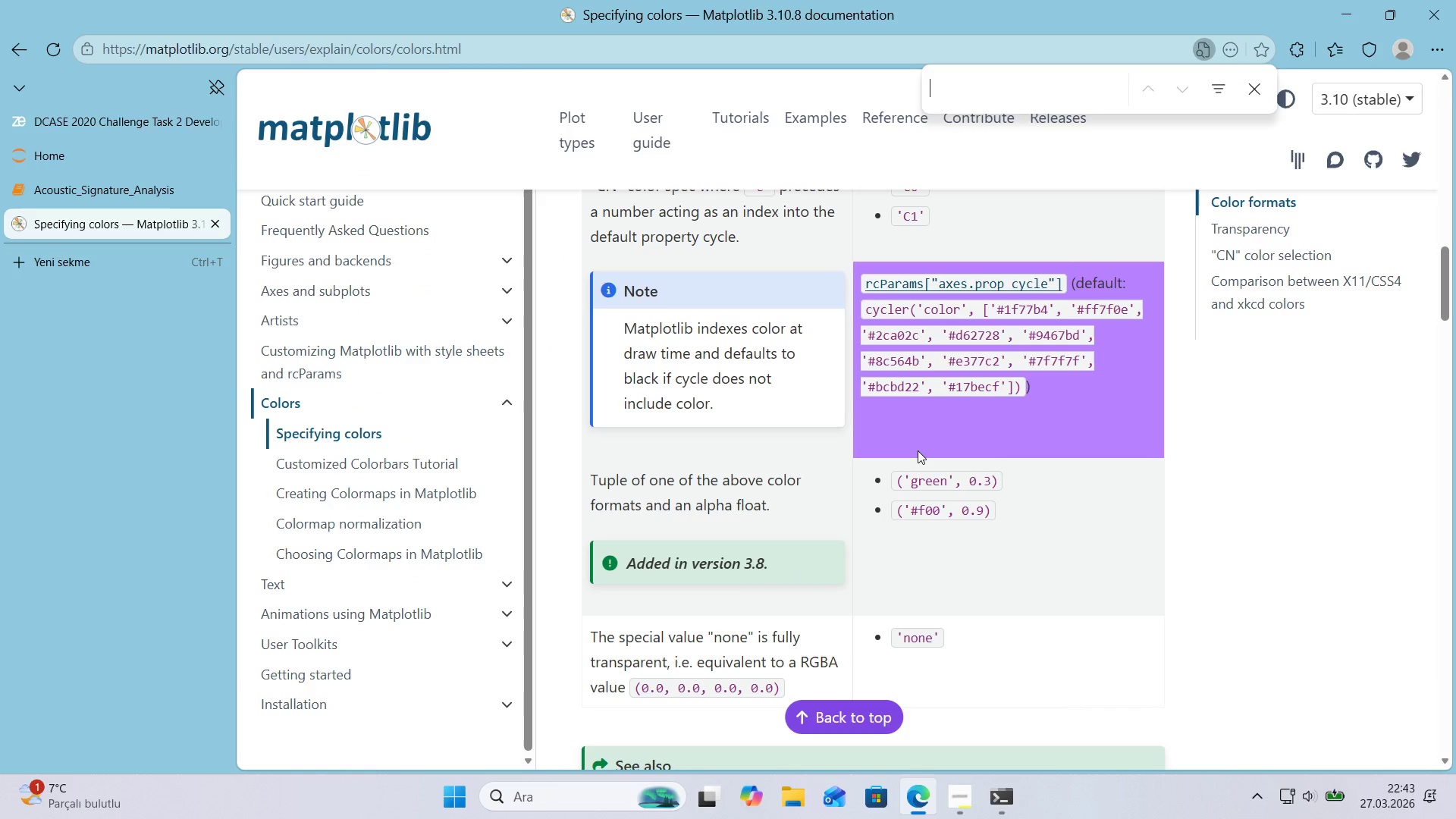 
key(Control+F)
 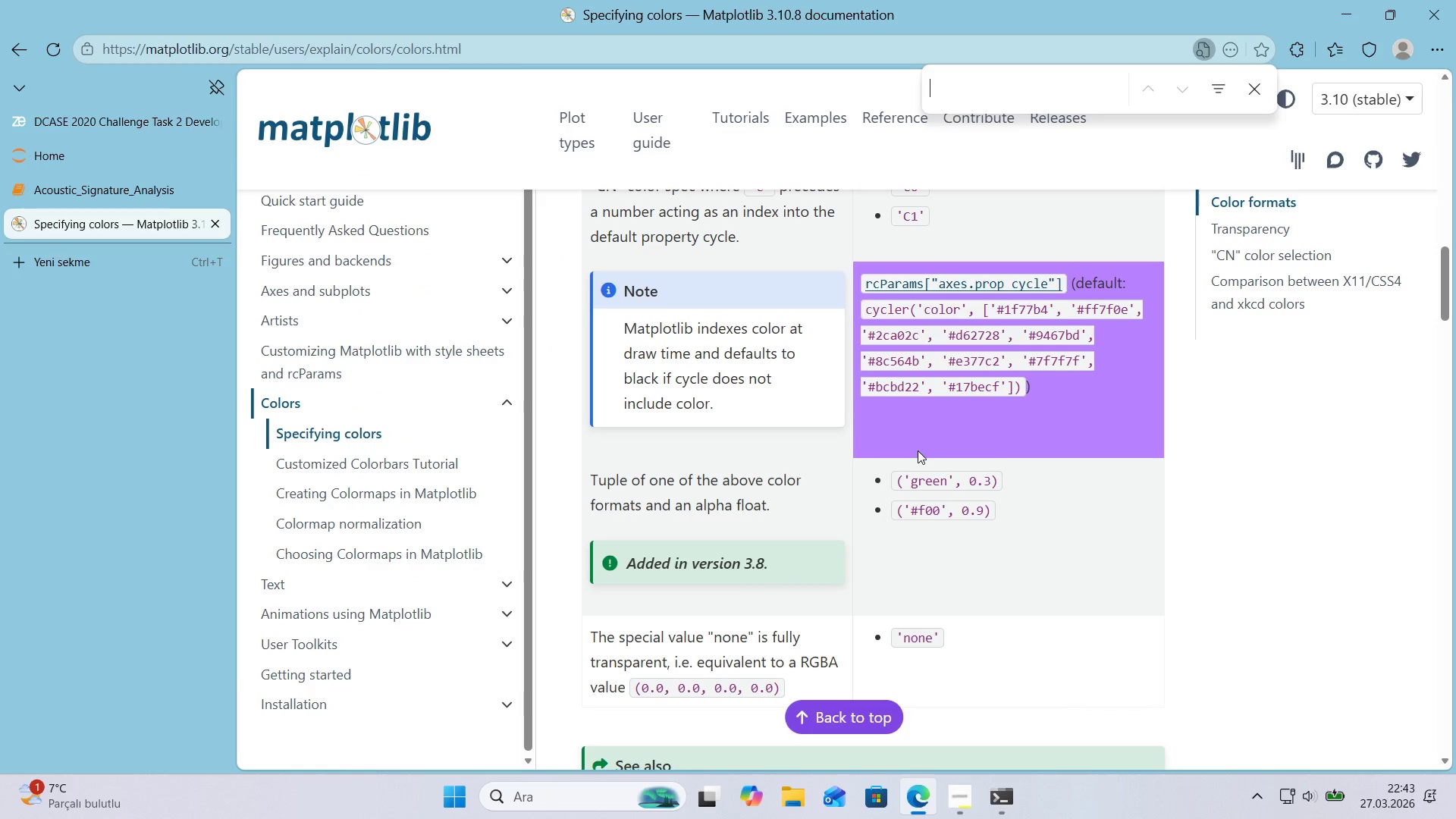 
type(teal)
key(Escape)
 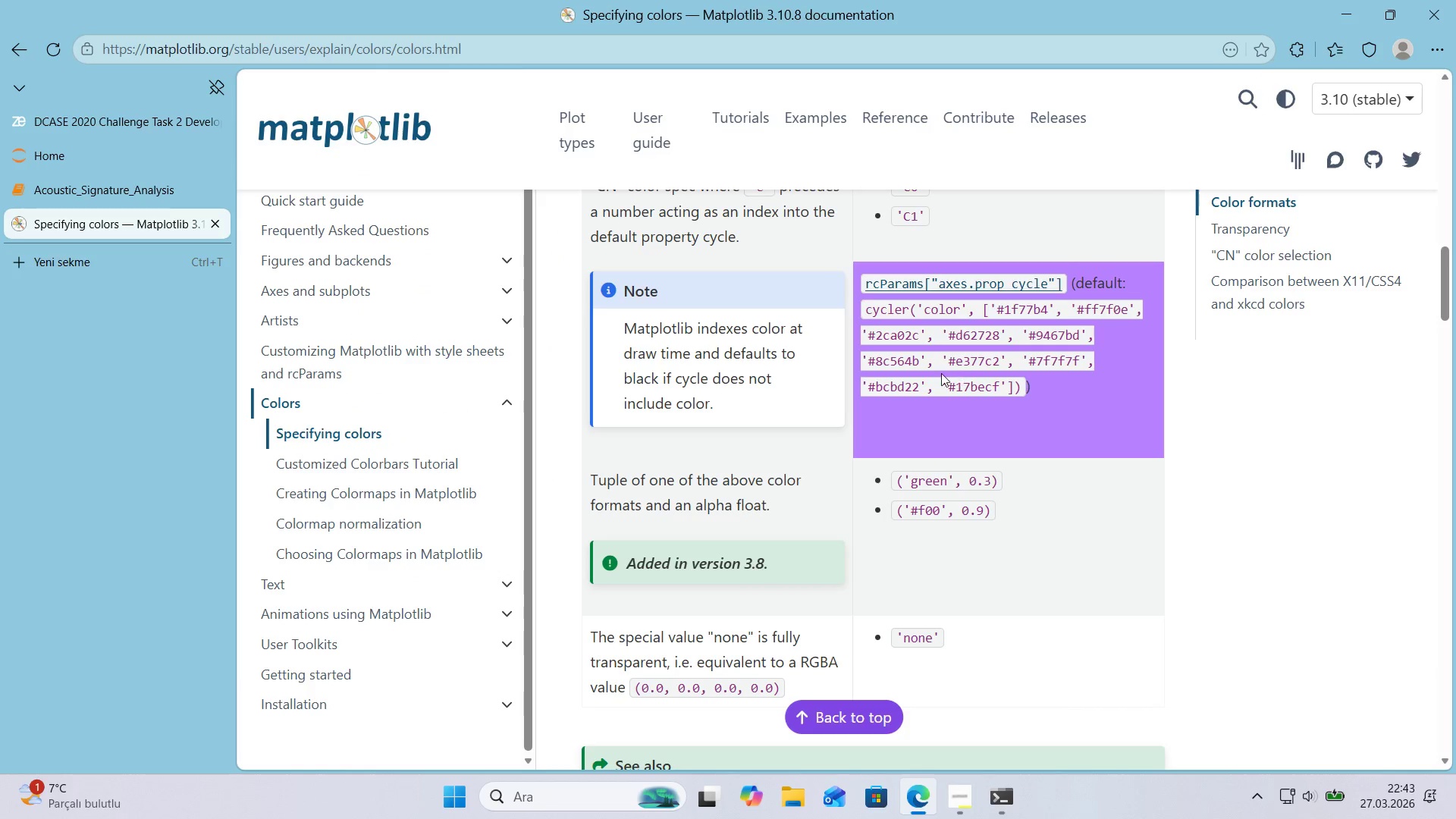 
scroll: coordinate [924, 375], scroll_direction: down, amount: 10.0
 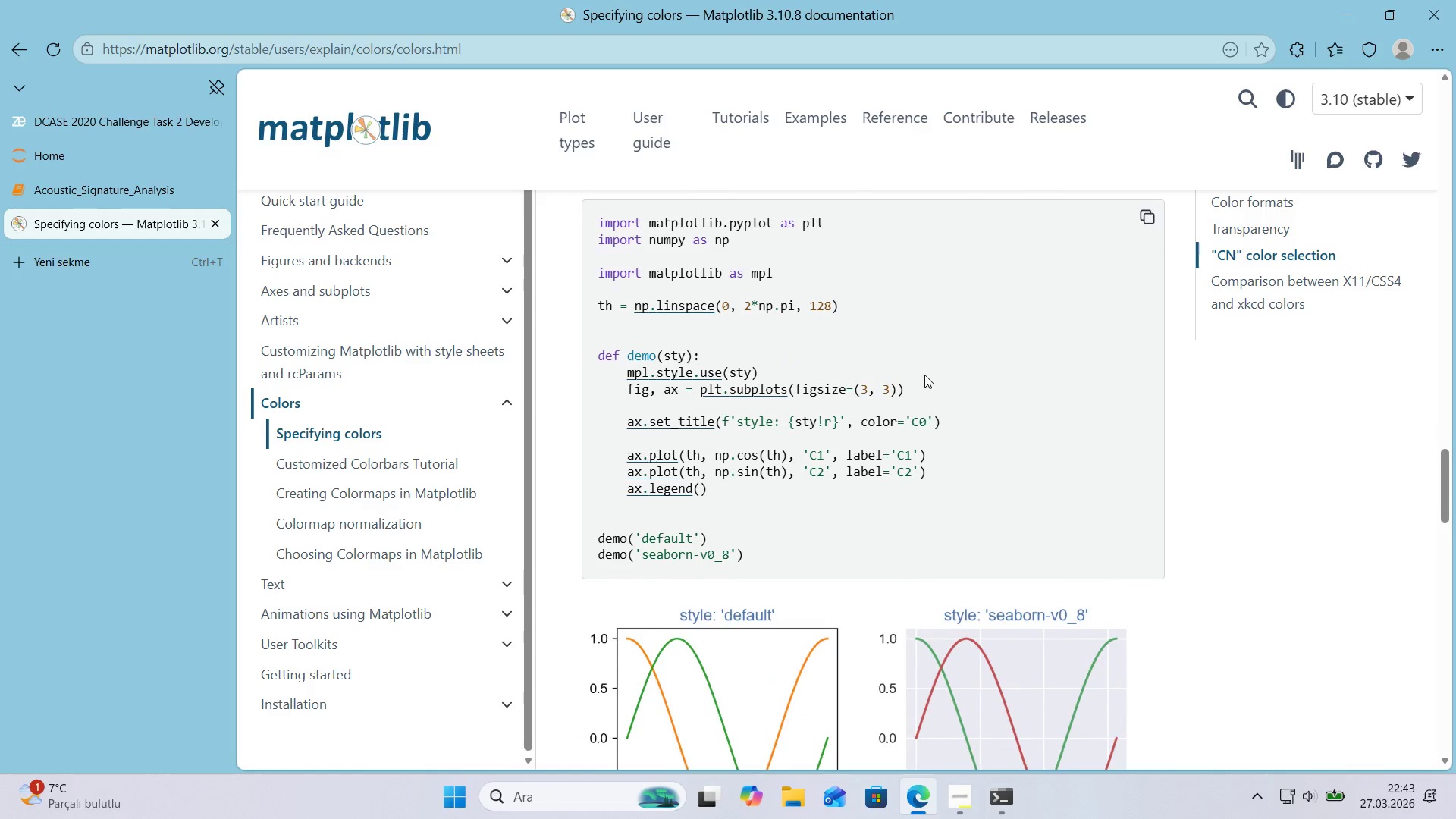 
scroll: coordinate [915, 374], scroll_direction: up, amount: 23.0
 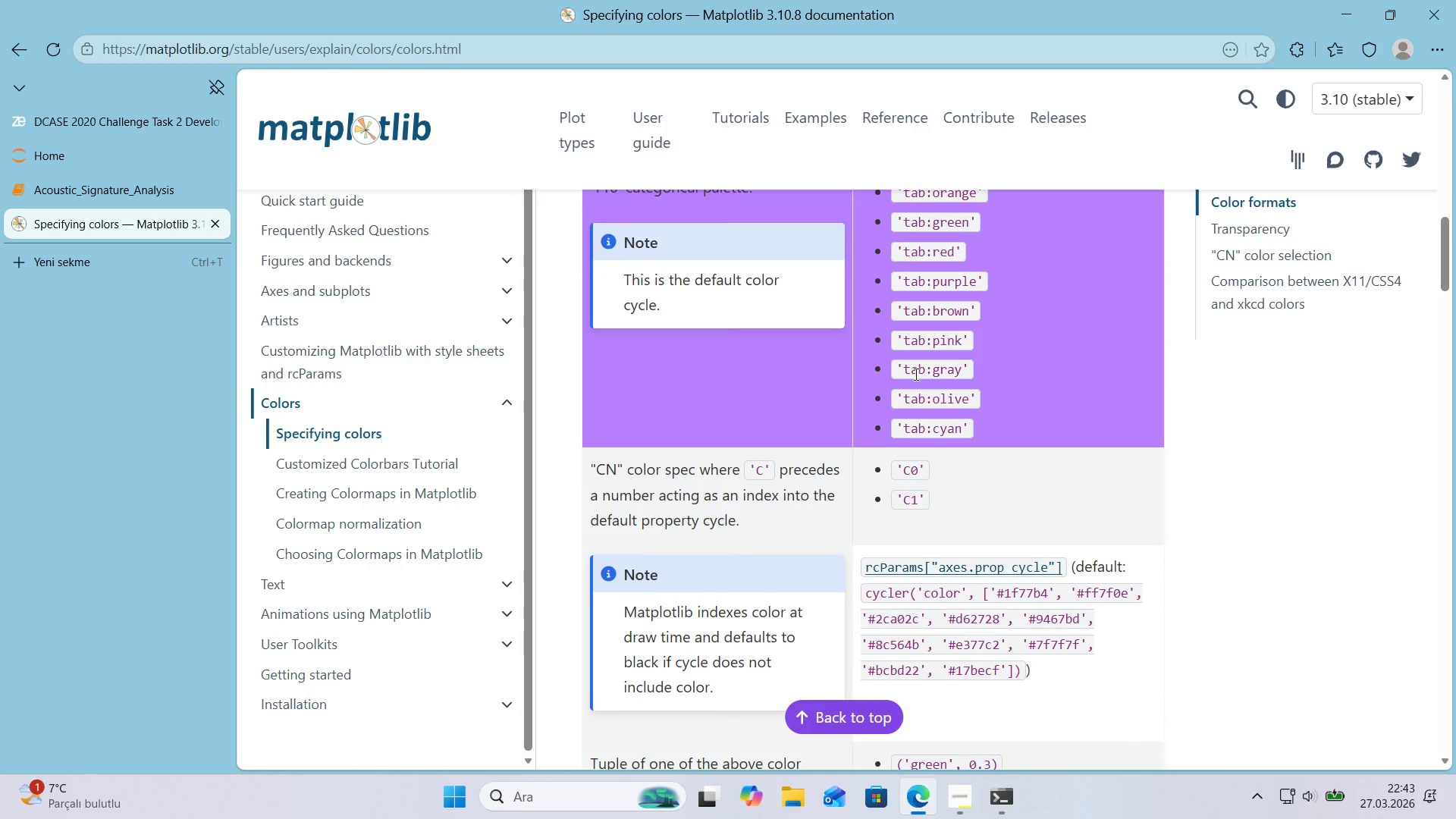 
scroll: coordinate [915, 374], scroll_direction: down, amount: 2.0
 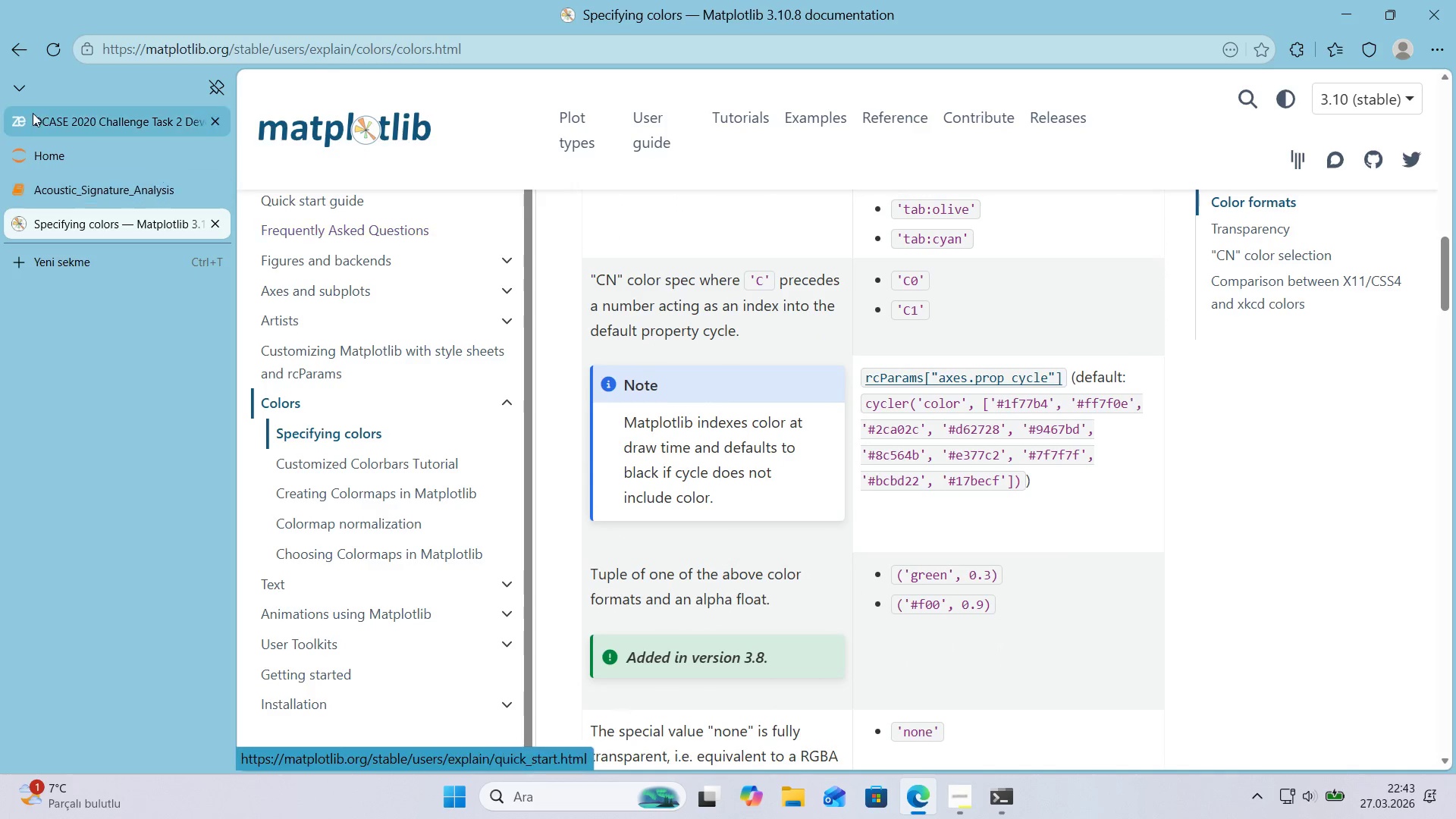 
mouse_move([35, 81])
 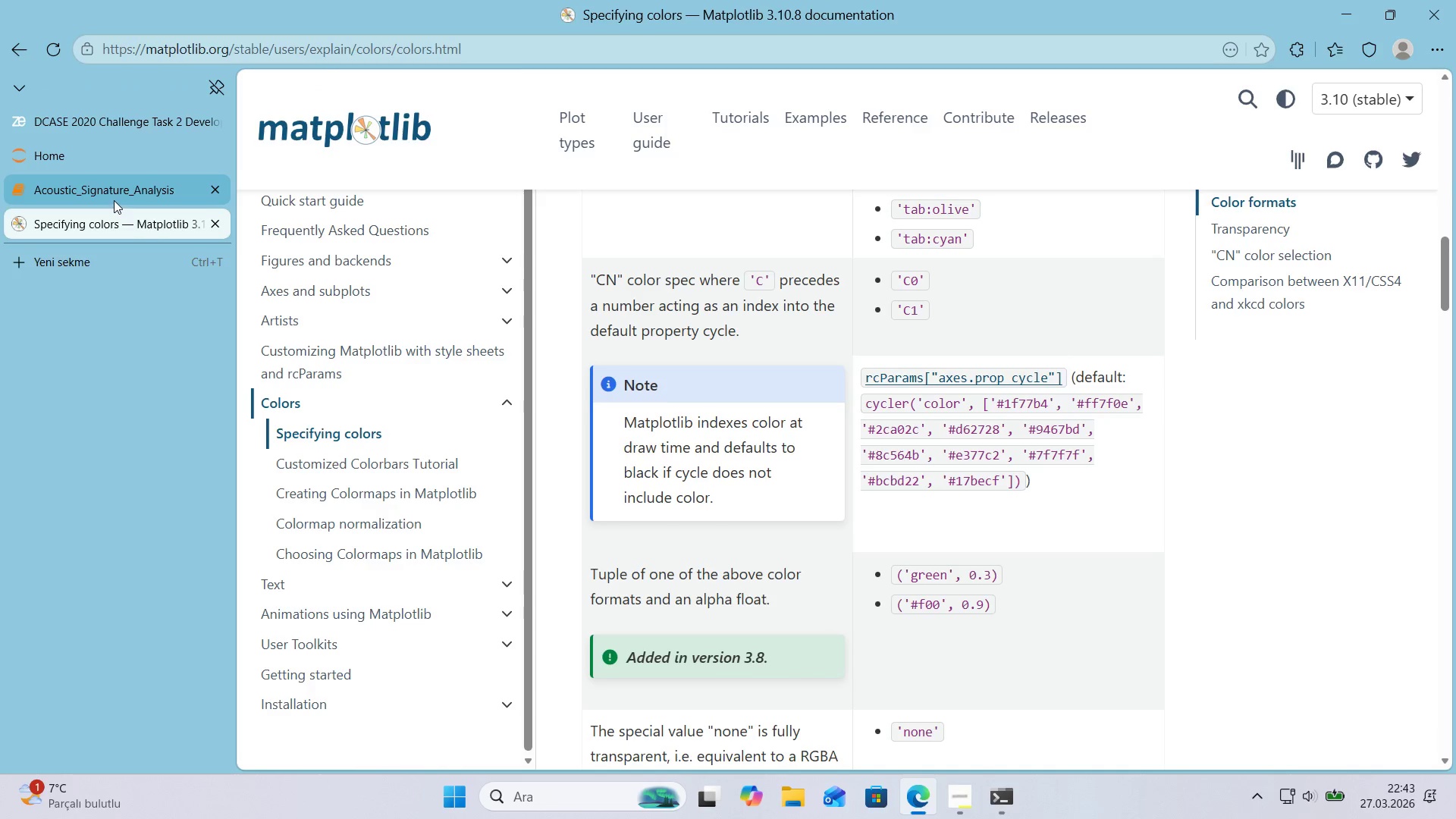 
left_click([114, 200])
 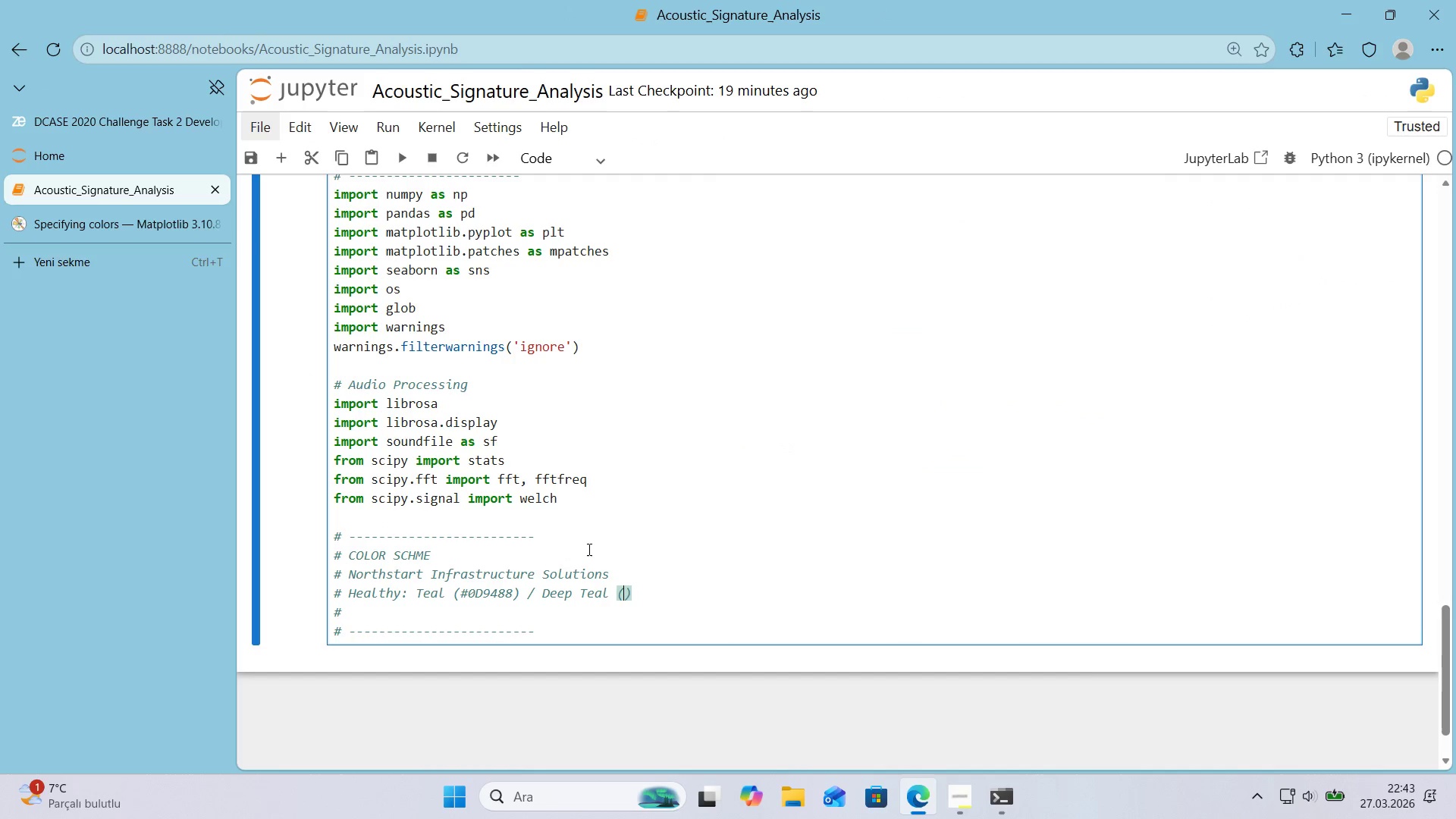 
left_click([627, 601])
 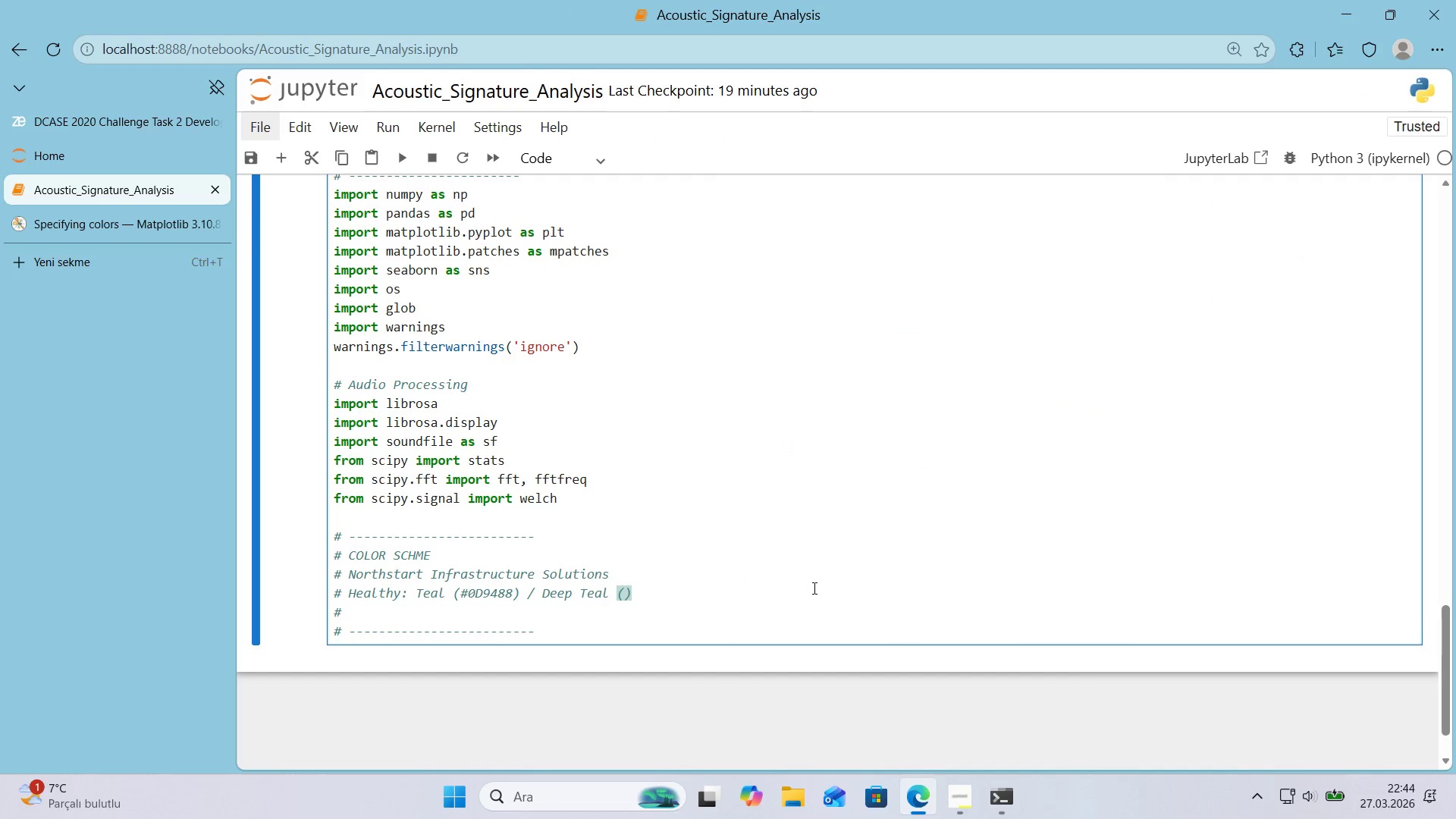 
key(Alt+Control+3)
 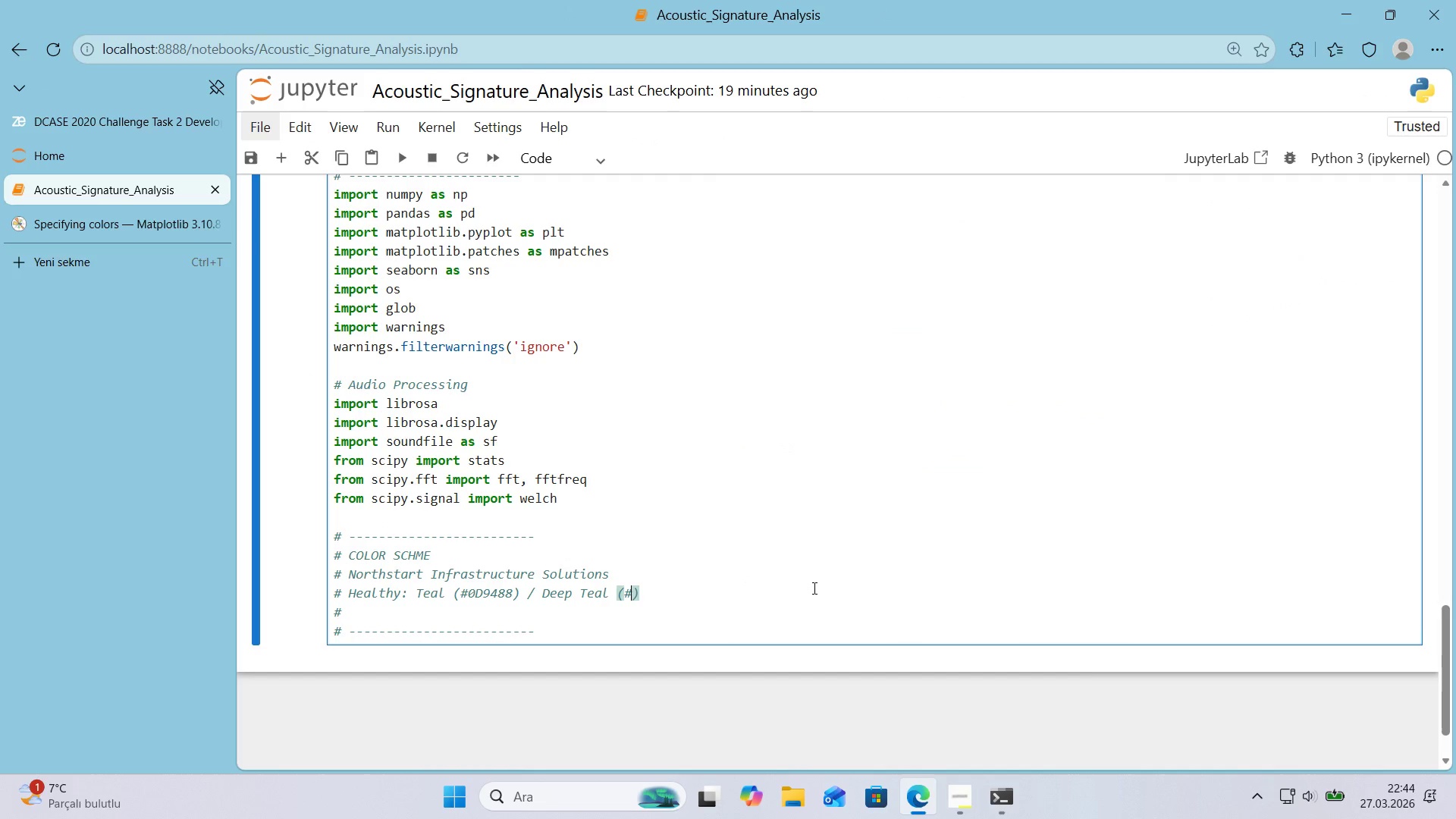 
key(Numpad1)
 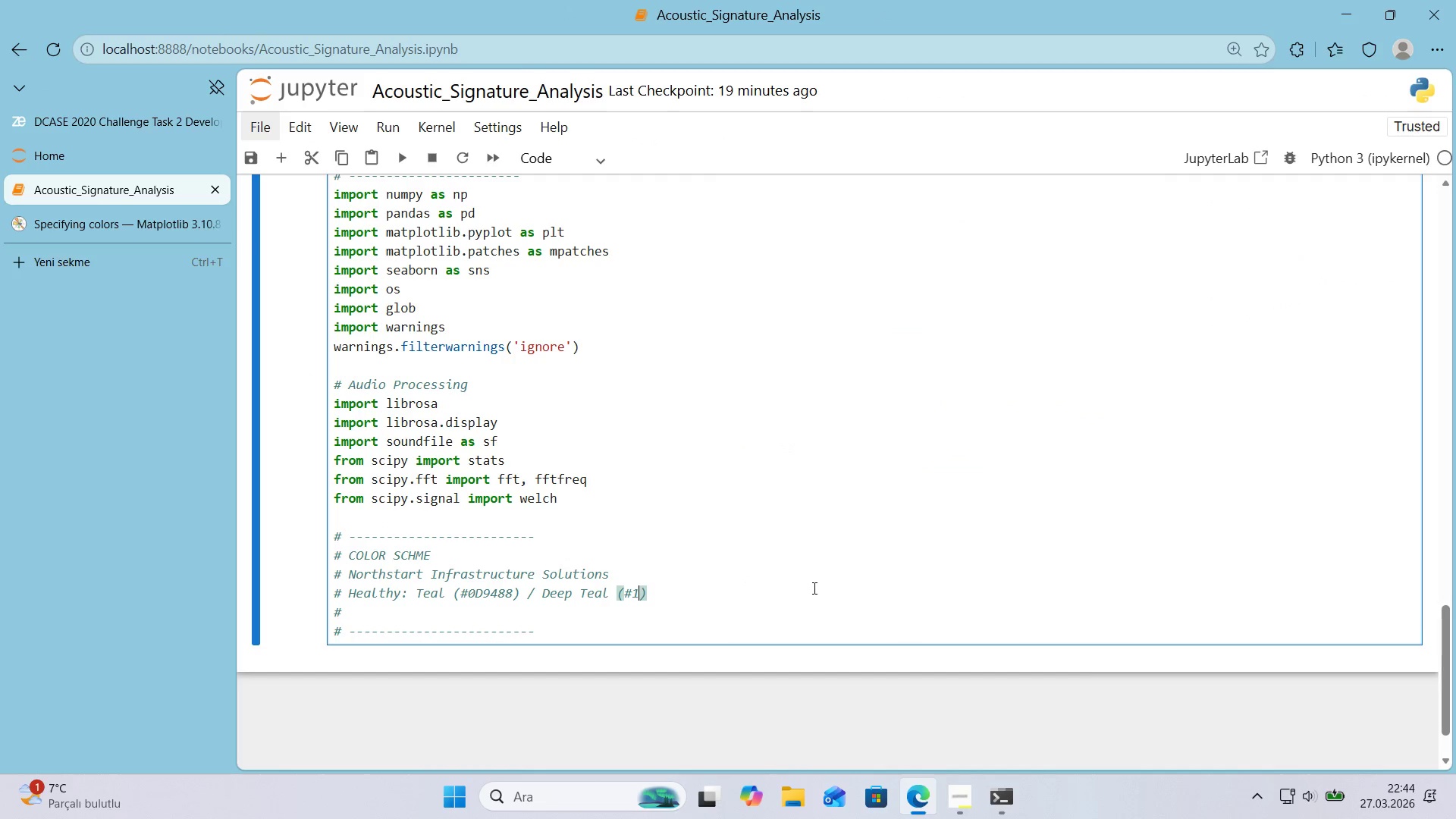 
key(Numpad3)
 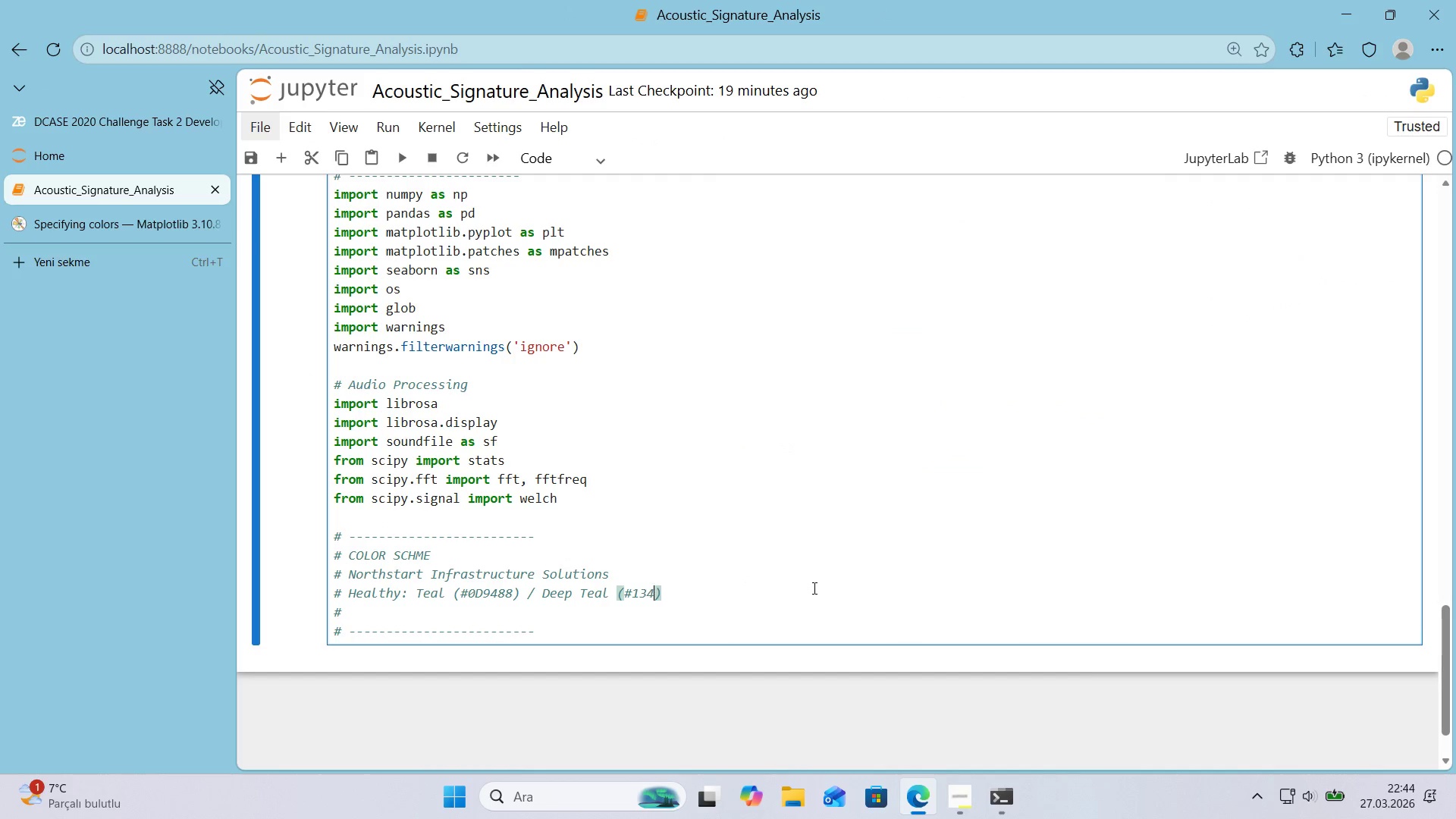 
key(Numpad4)
 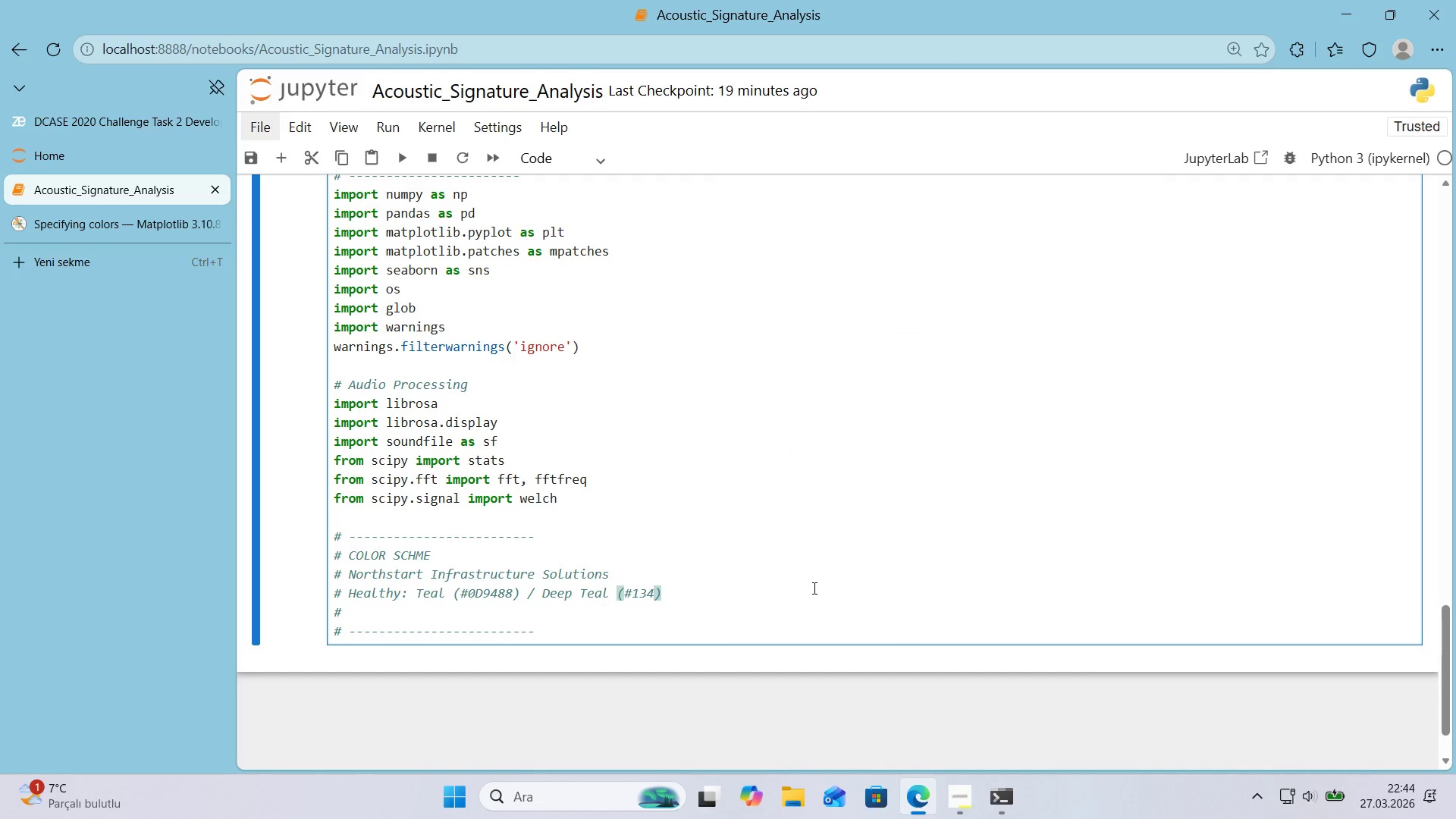 
key(E)
 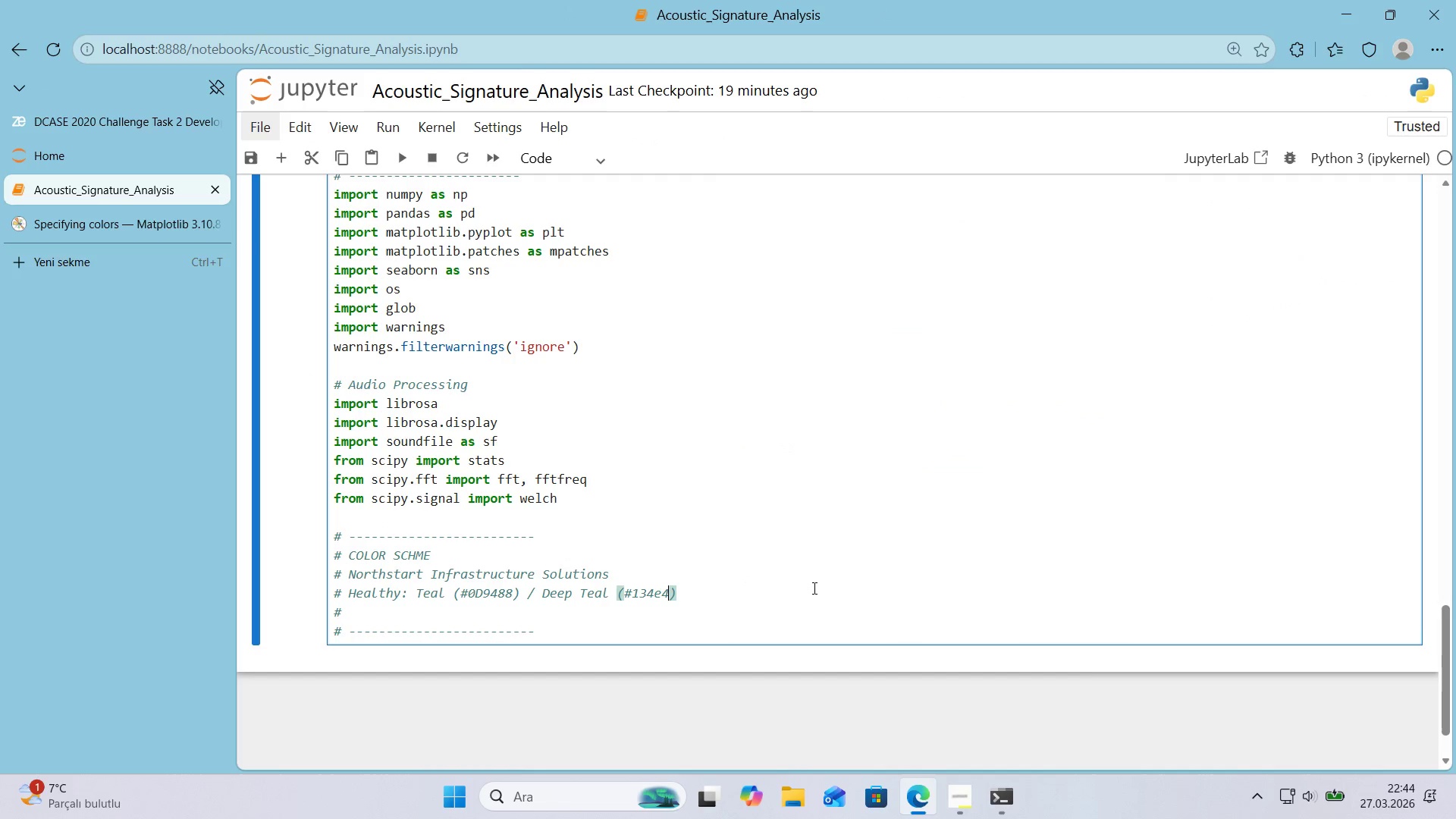 
key(Numpad4)
 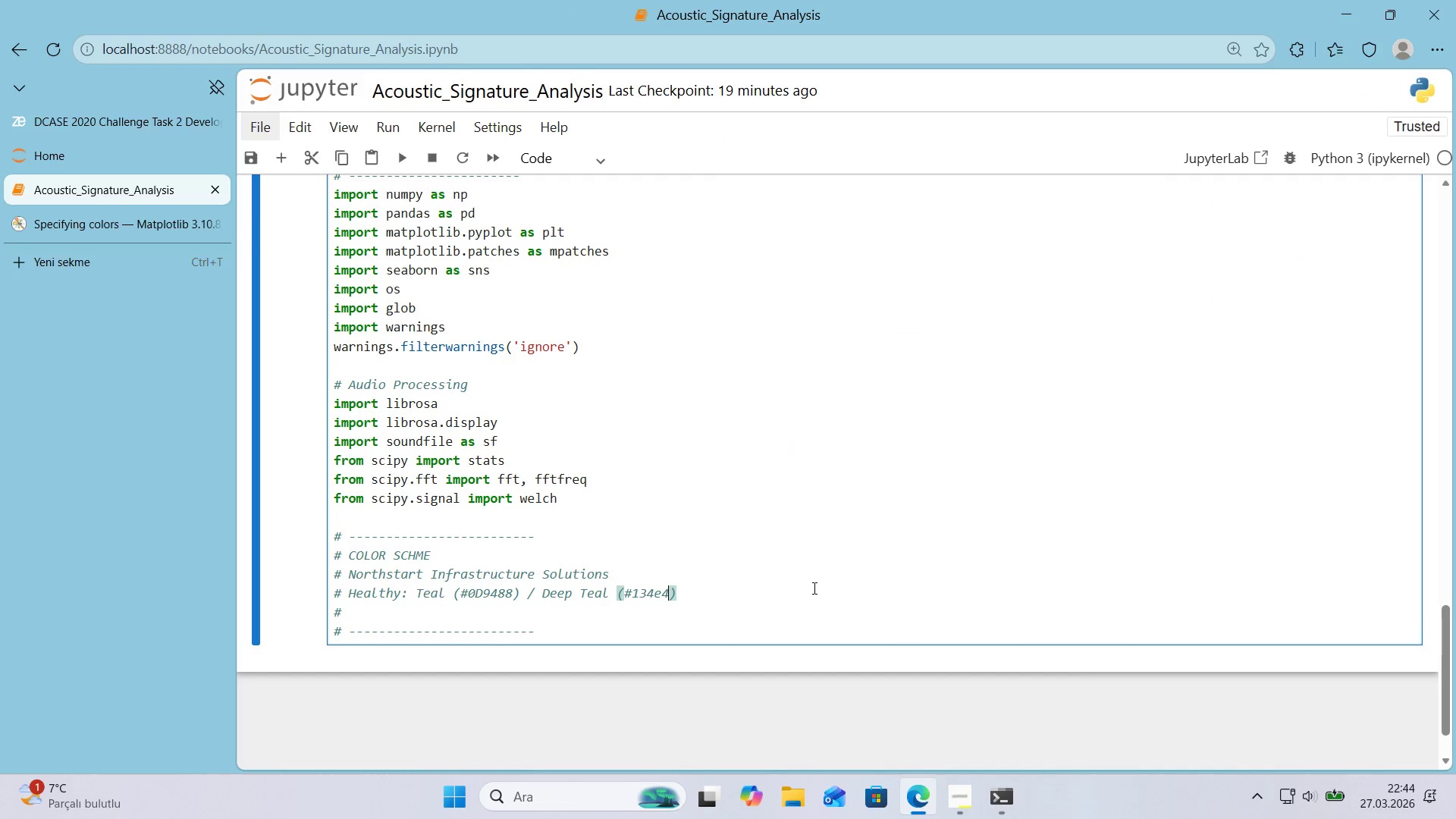 
key(A)
 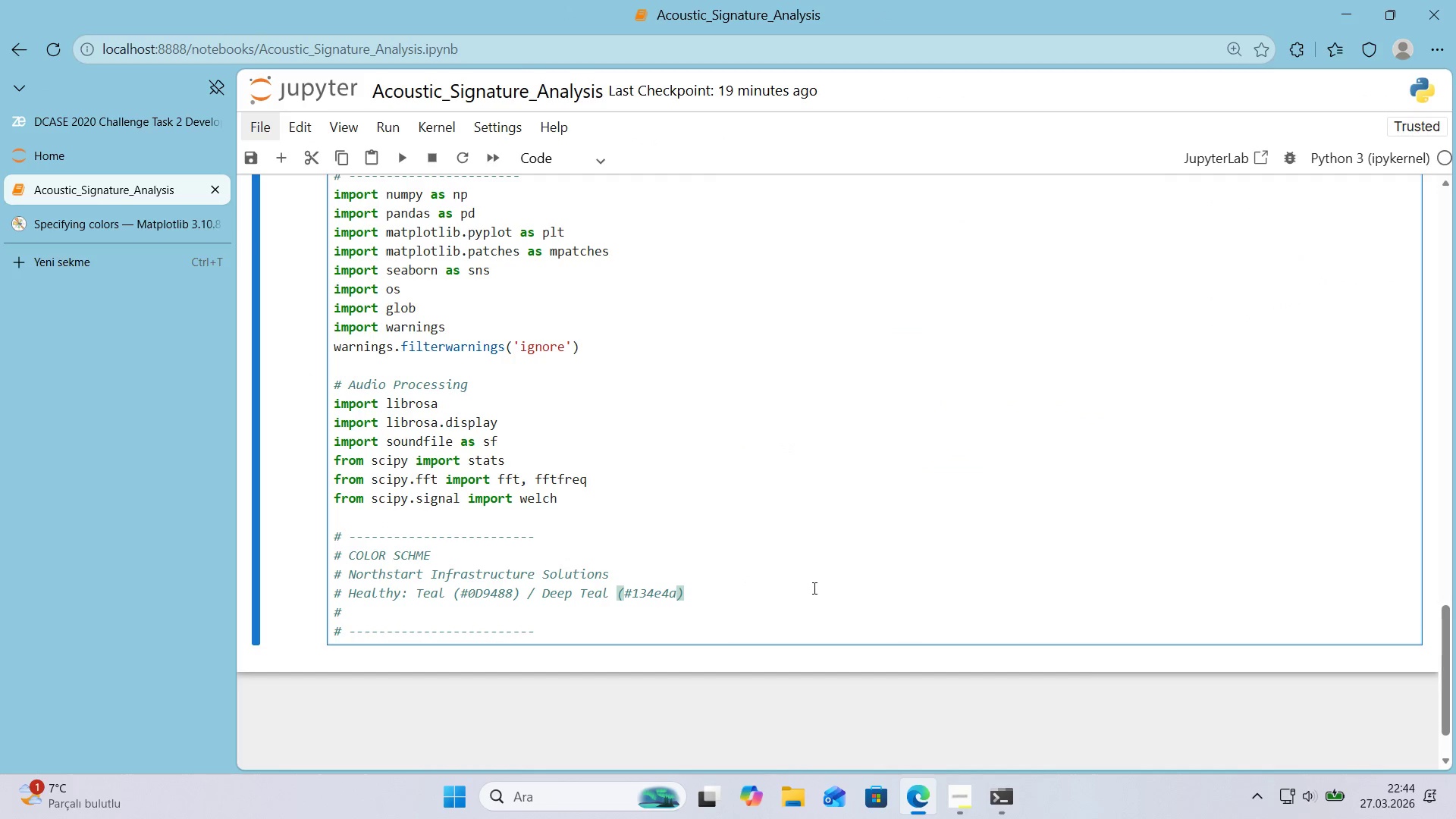 
key(CapsLock)
 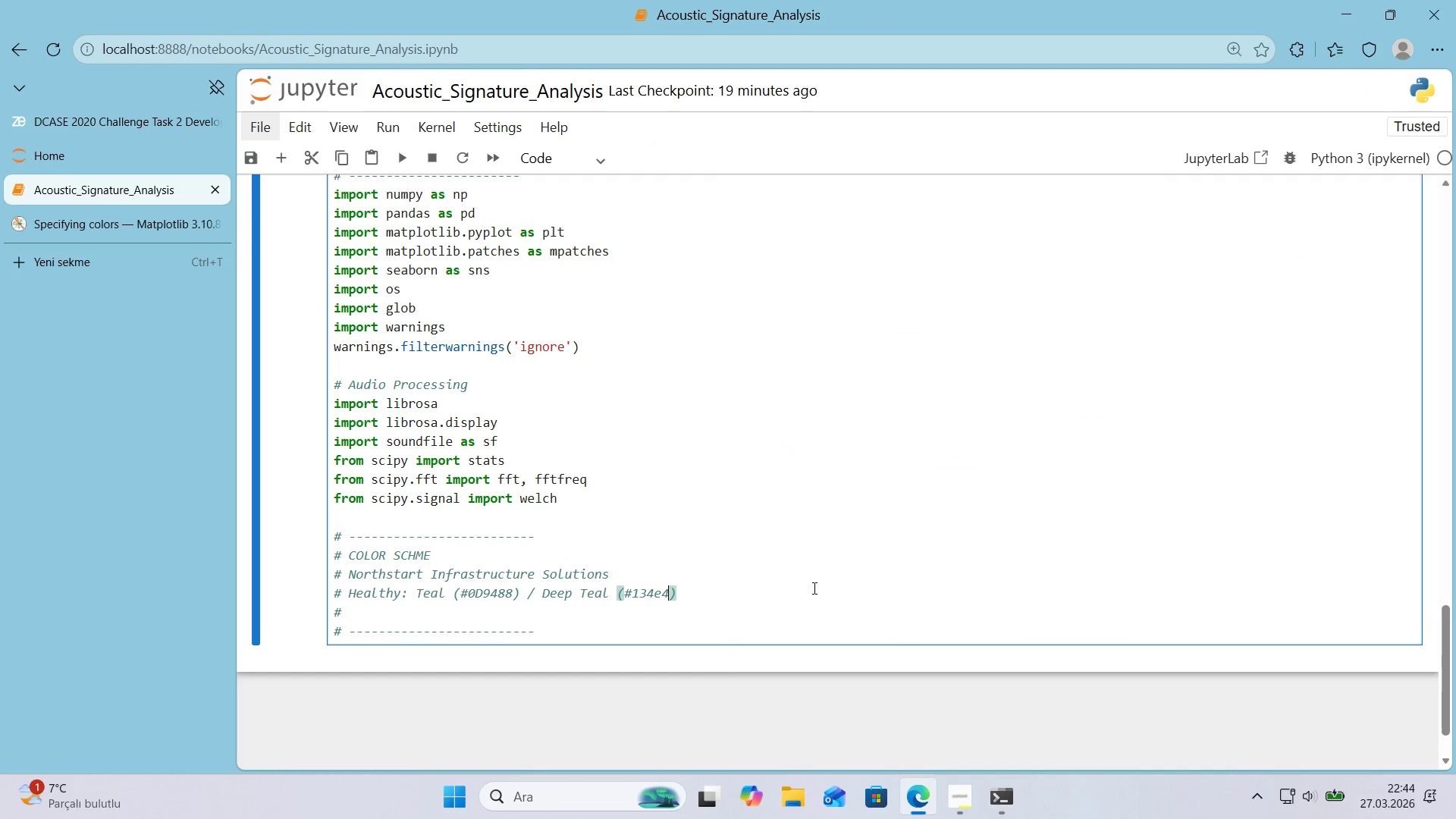 
key(Backspace)
 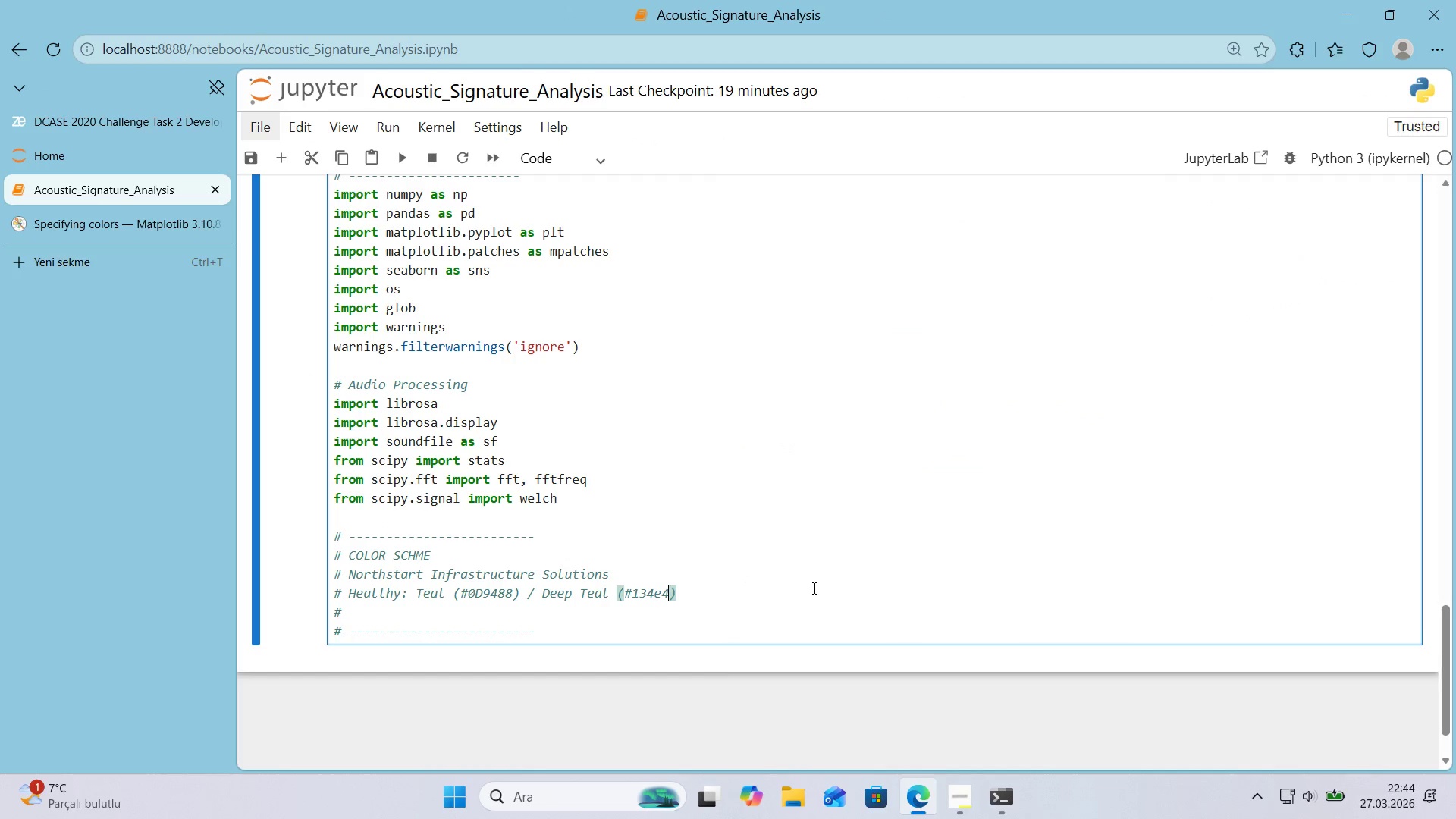 
key(Backspace)
 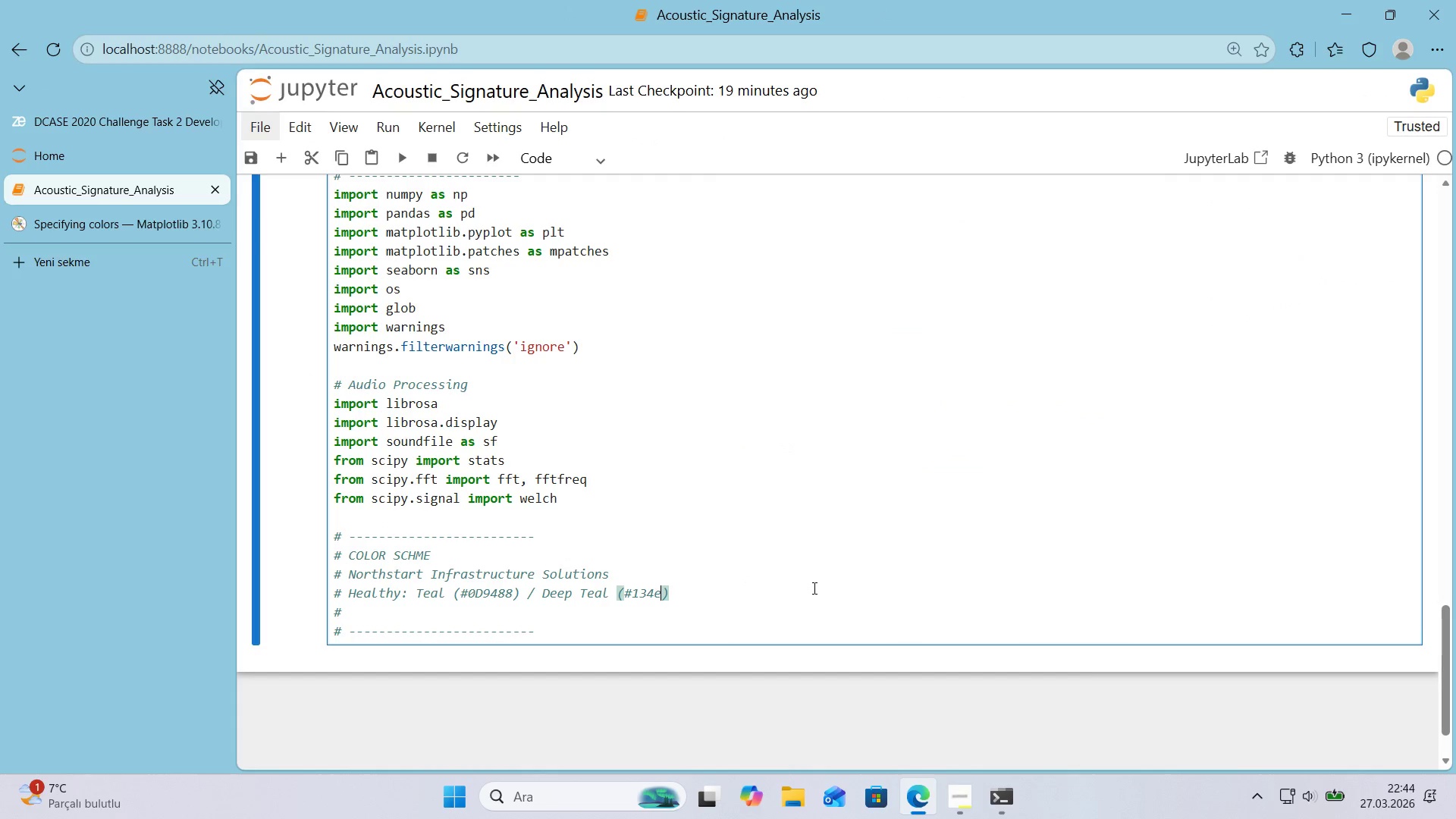 
key(Backspace)
 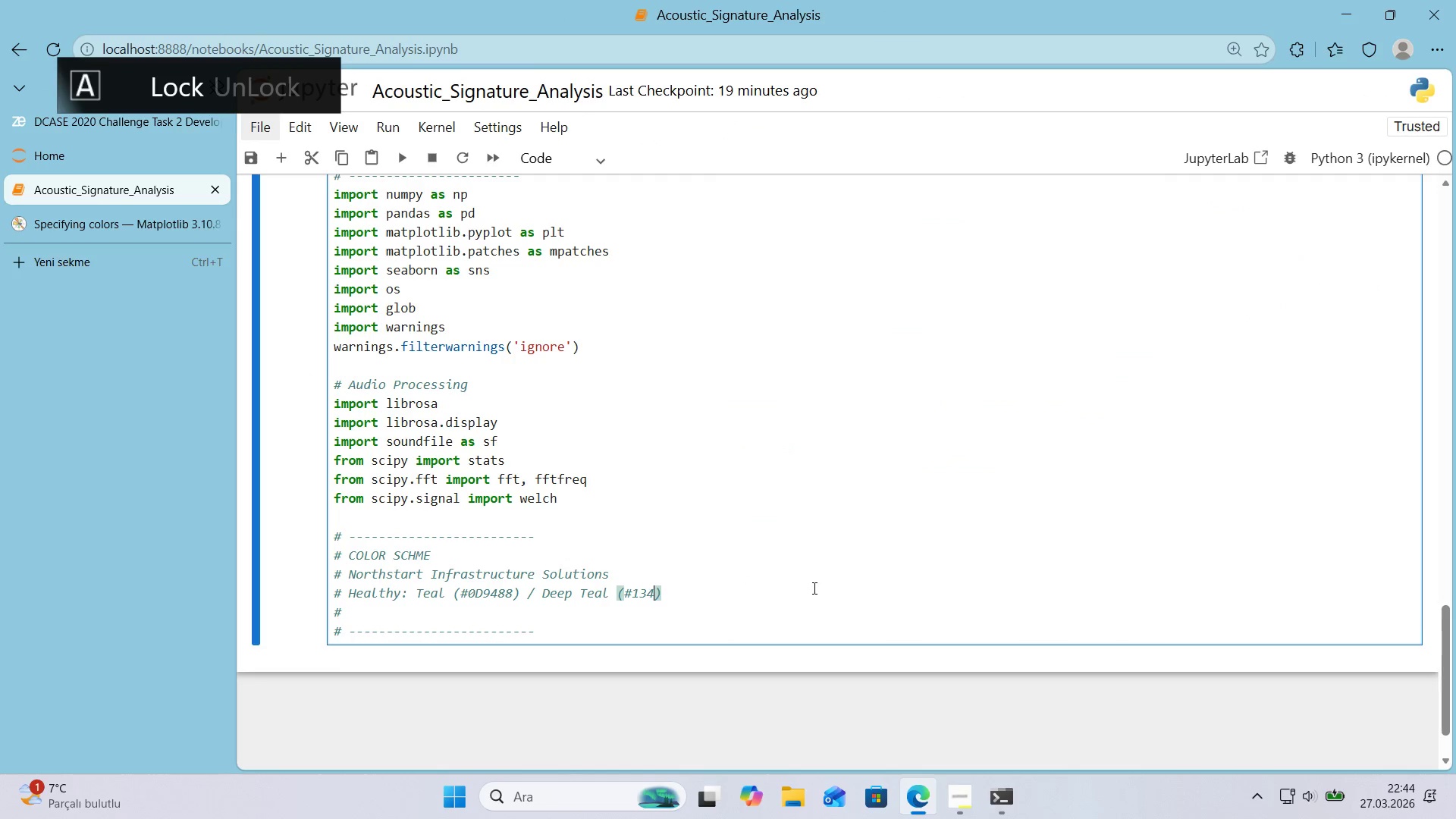 
key(Backspace)
 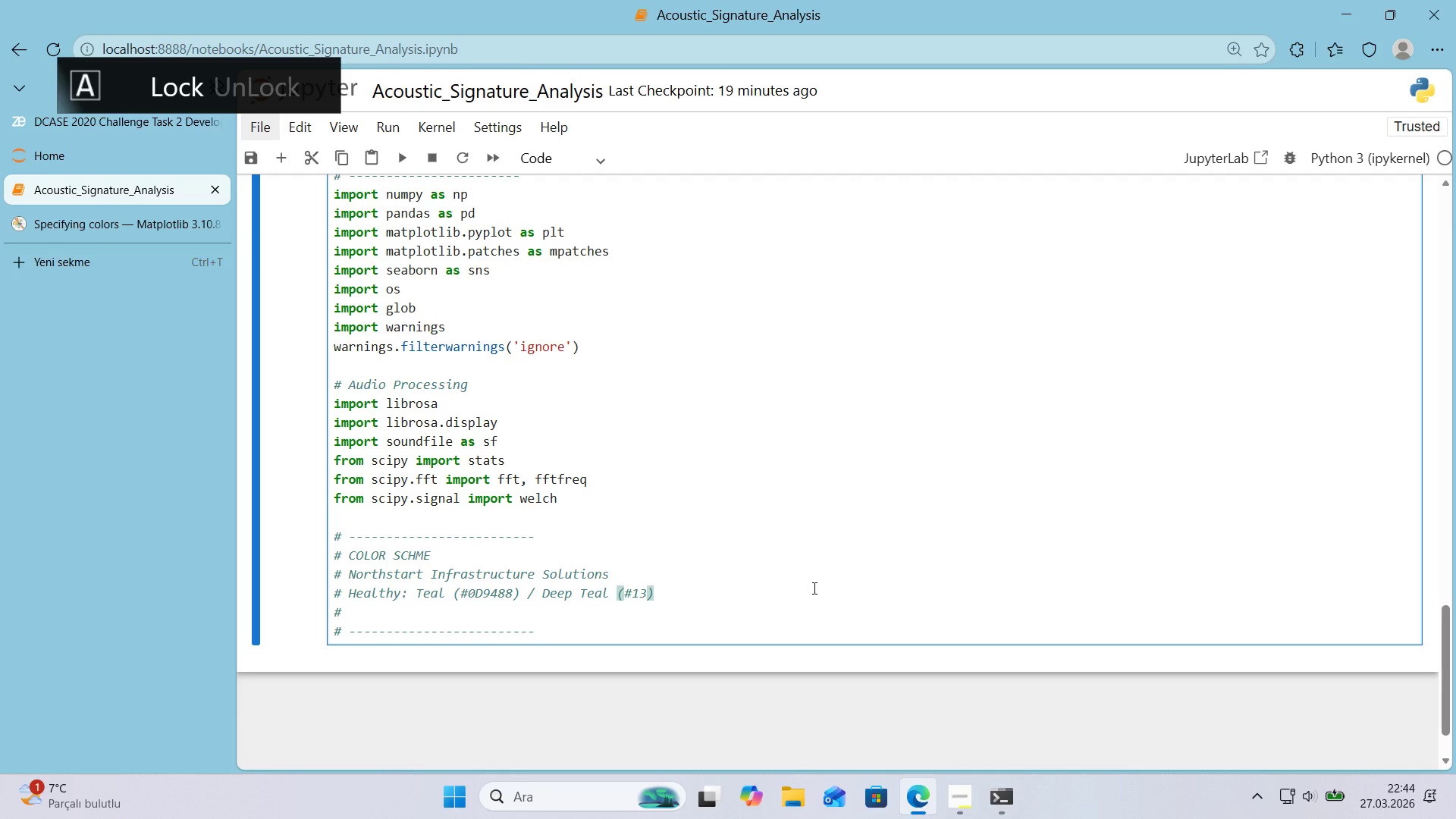 
key(Enter)
 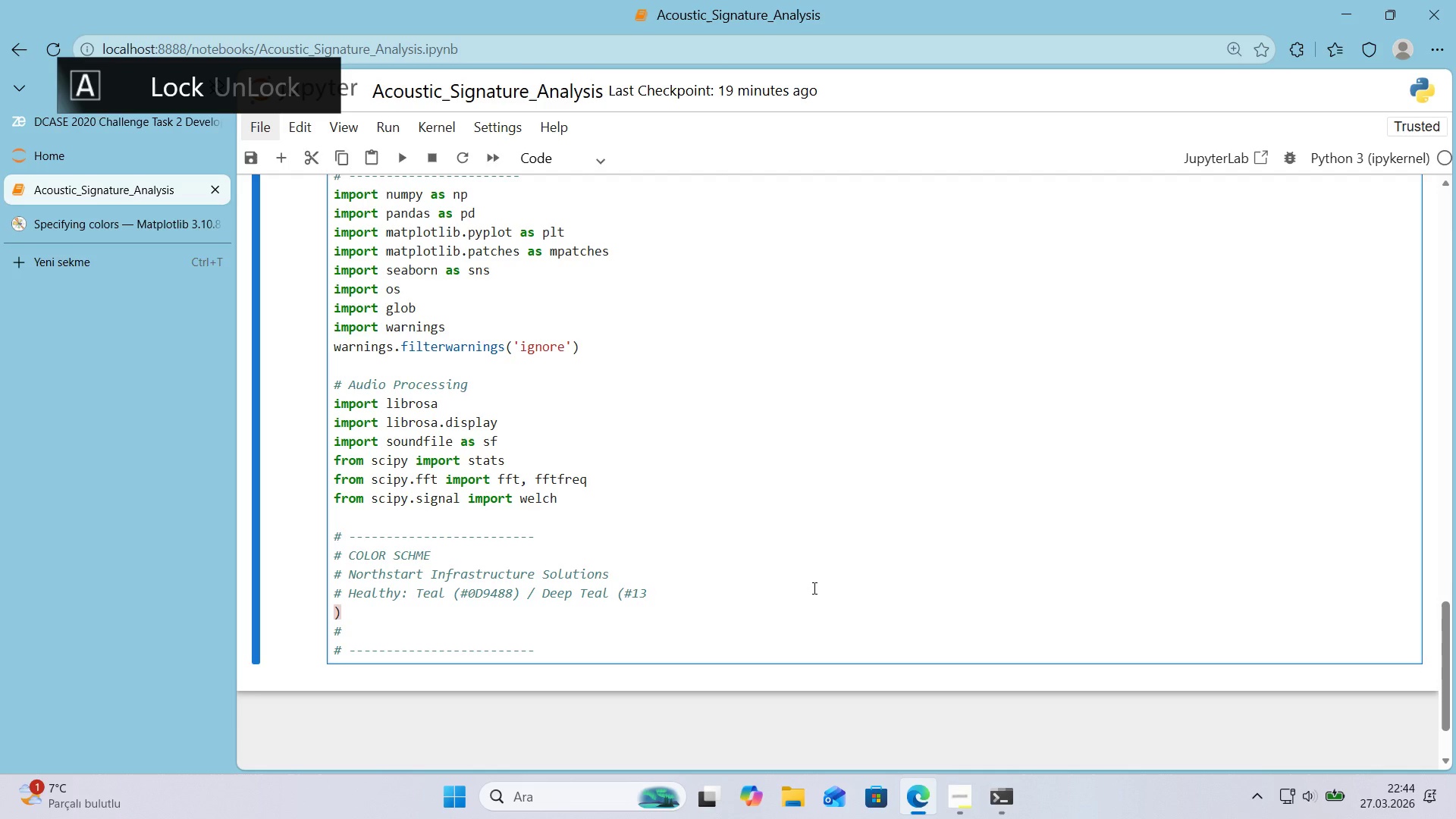 
key(Backspace)
 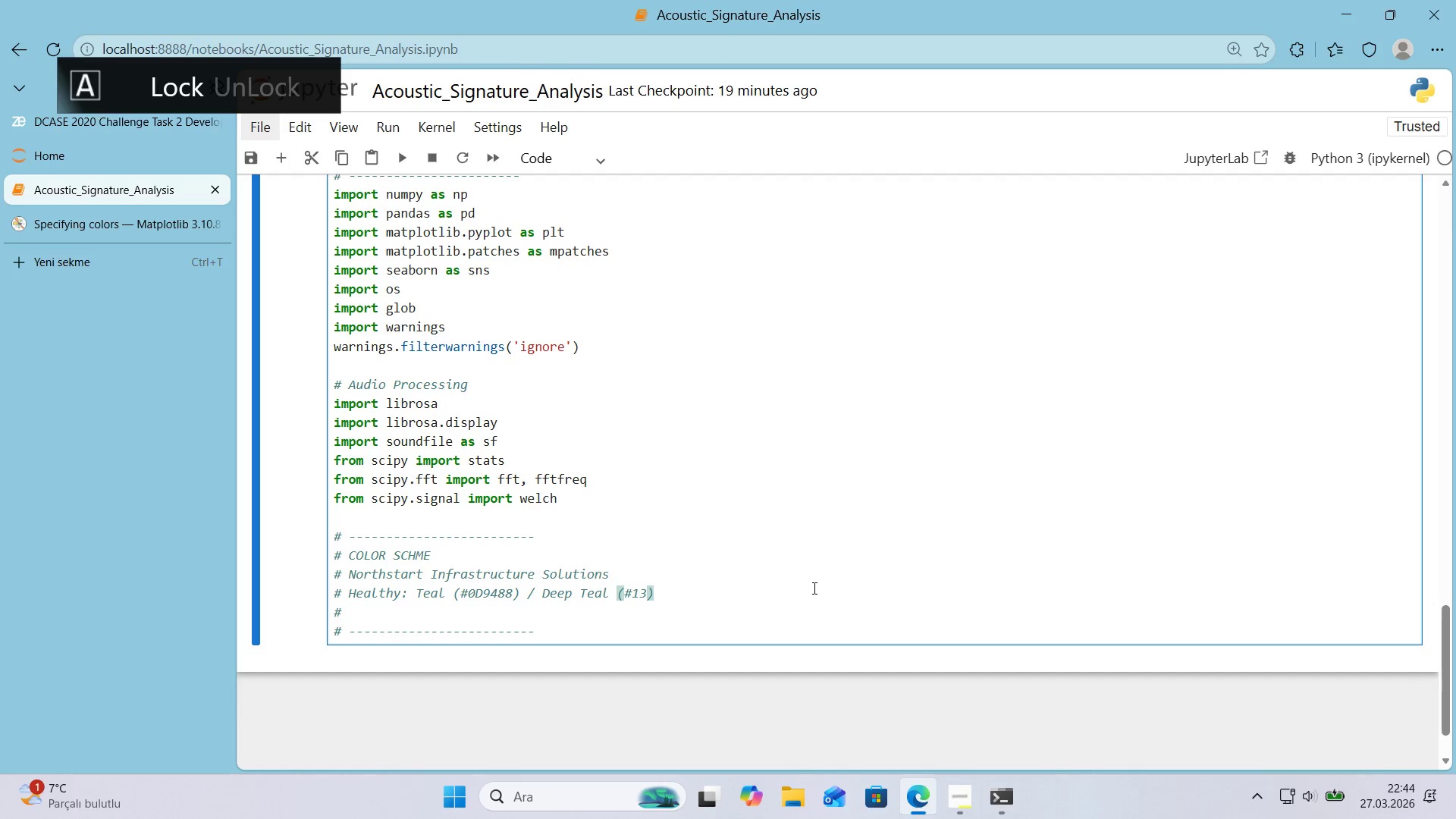 
key(Numpad4)
 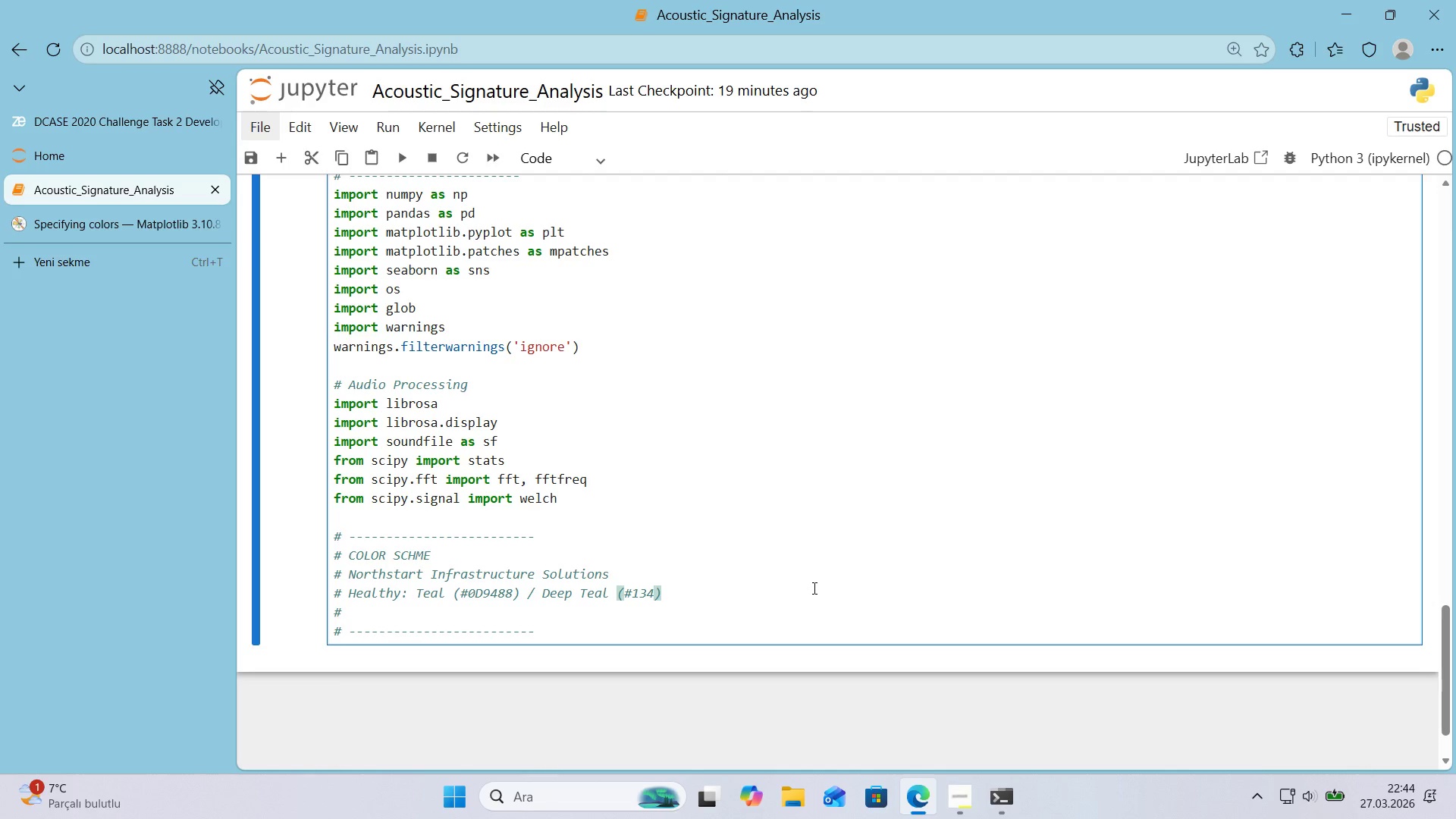 
key(E)
 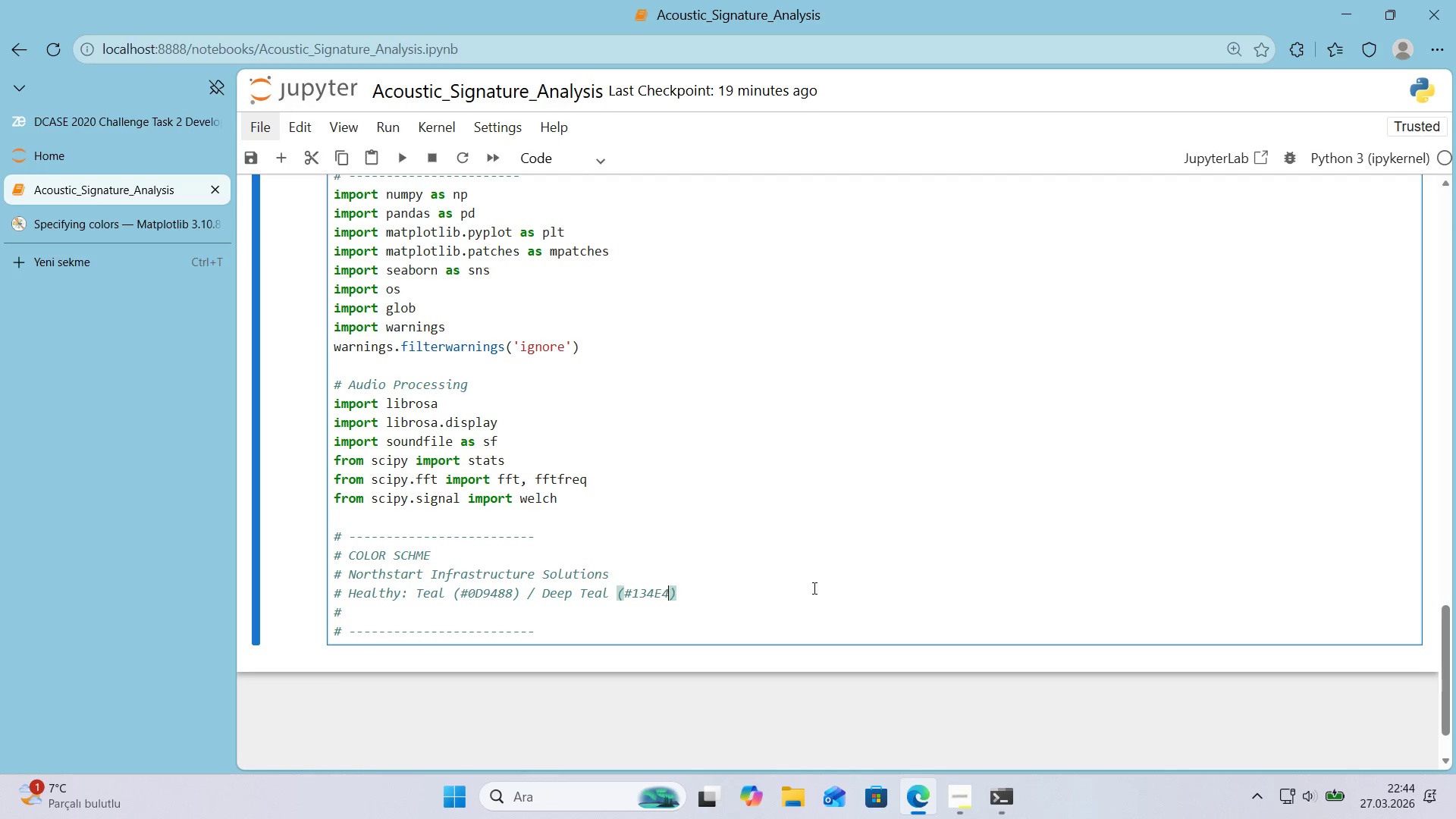 
key(Numpad4)
 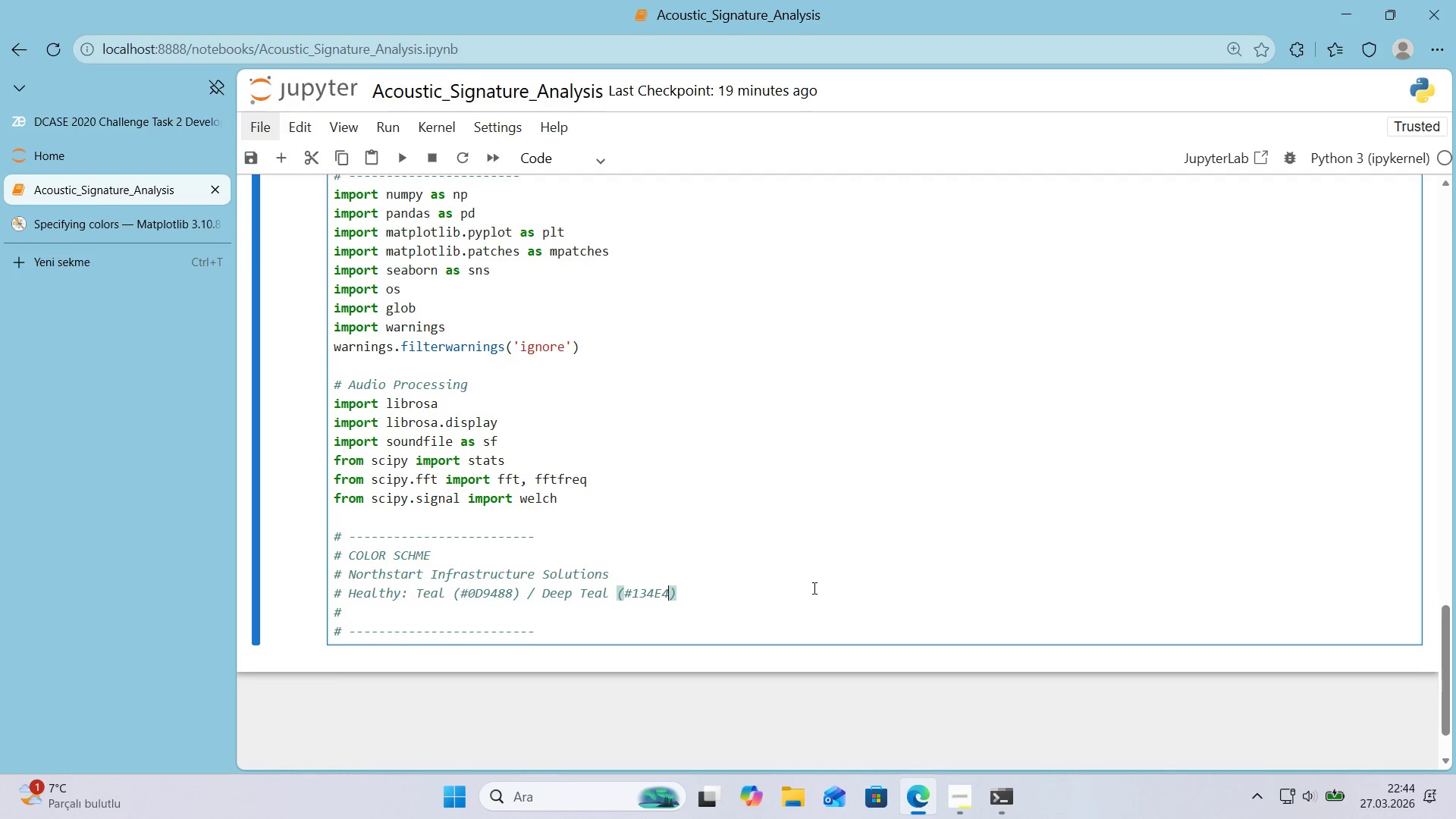 
key(A)
 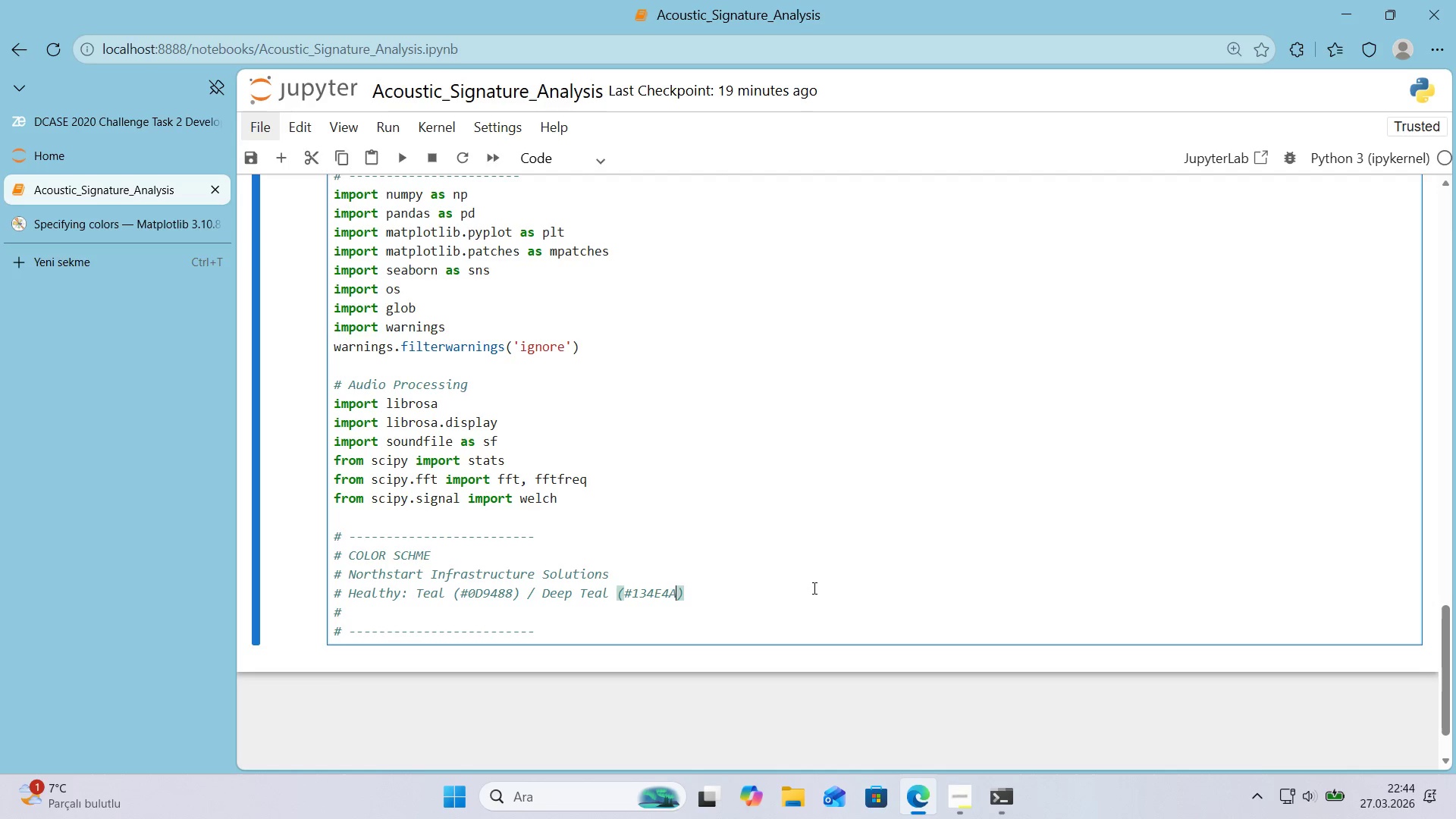 
key(ArrowRight)
 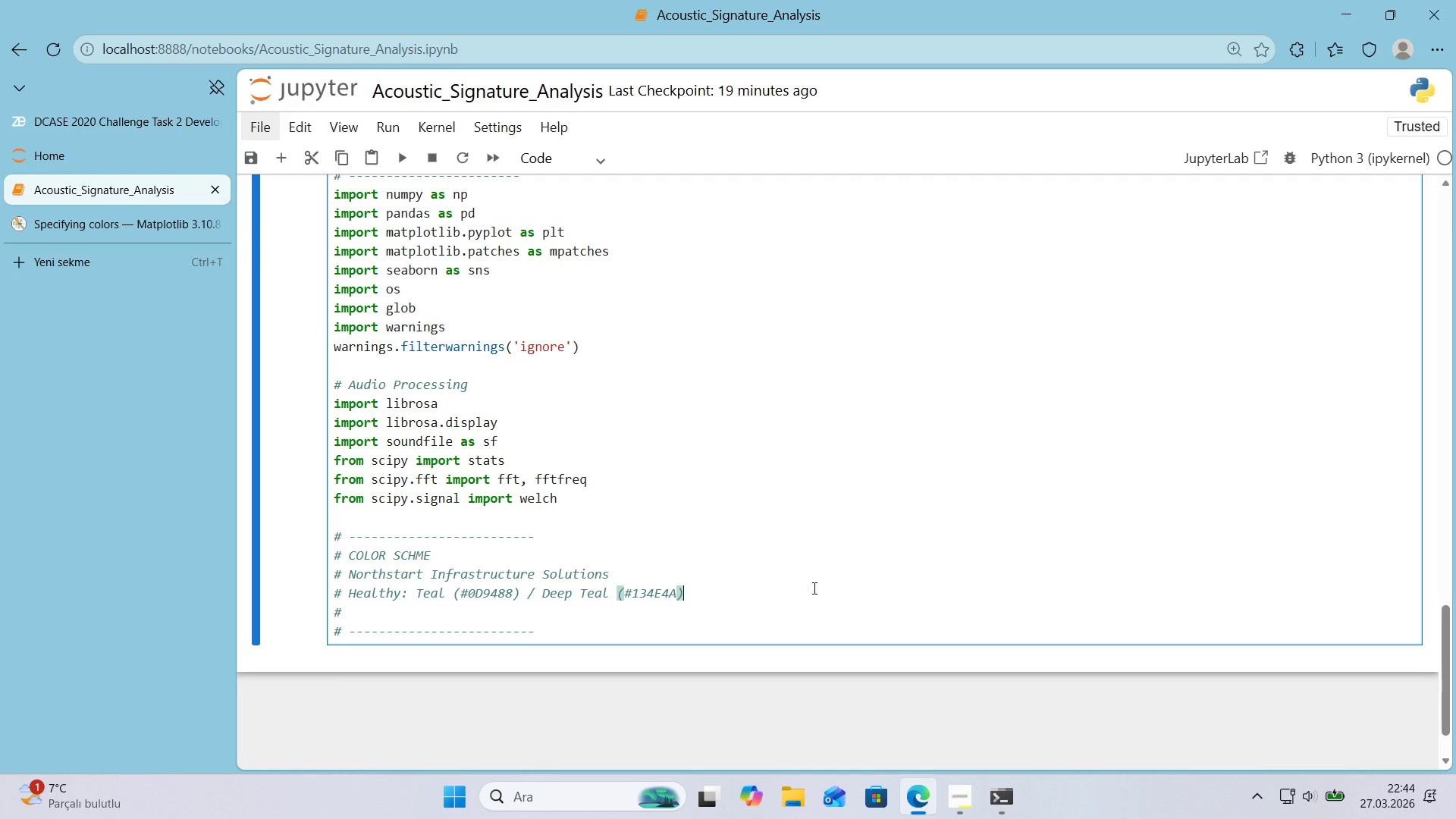 
key(CapsLock)
 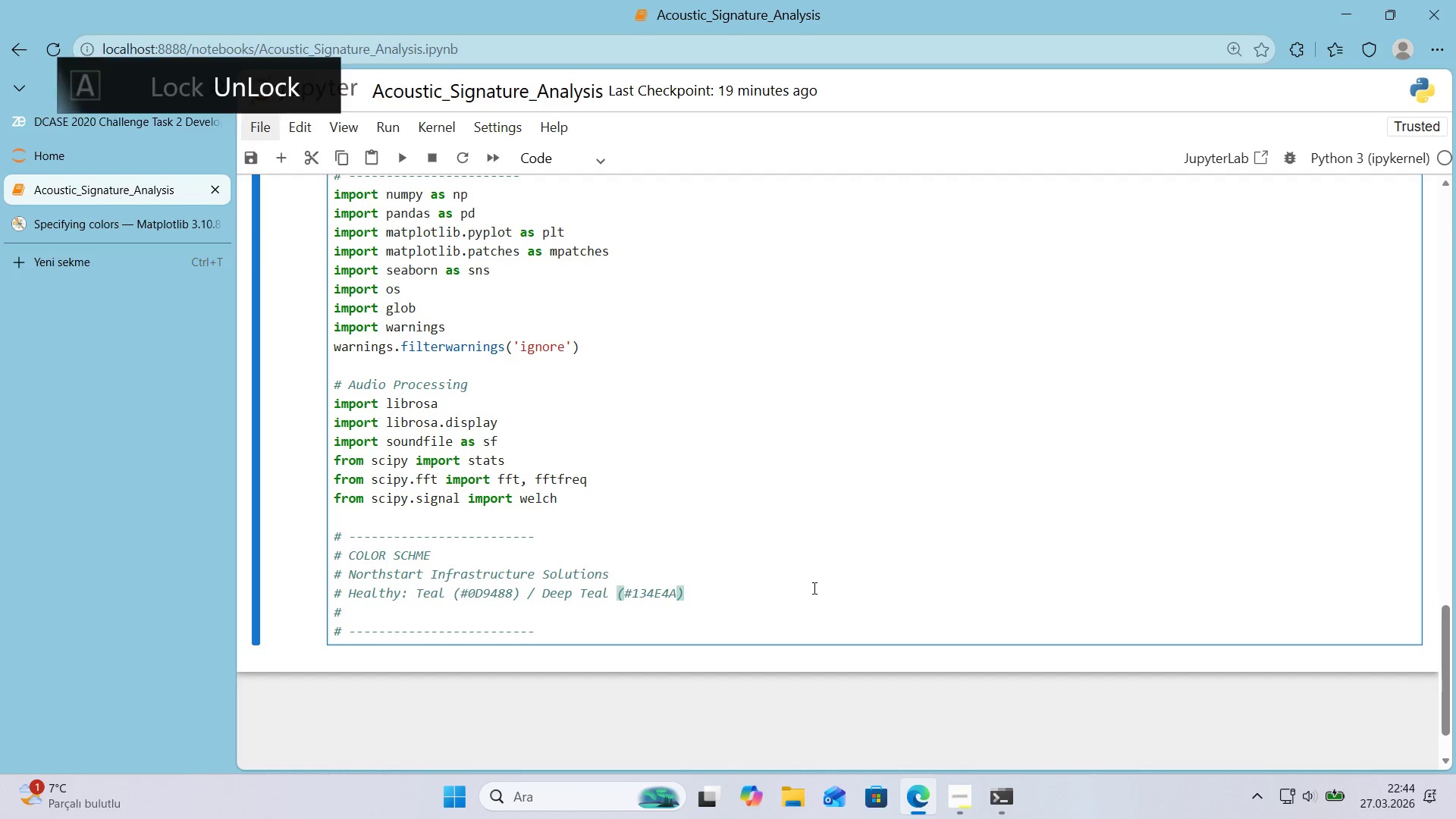 
key(ArrowDown)
 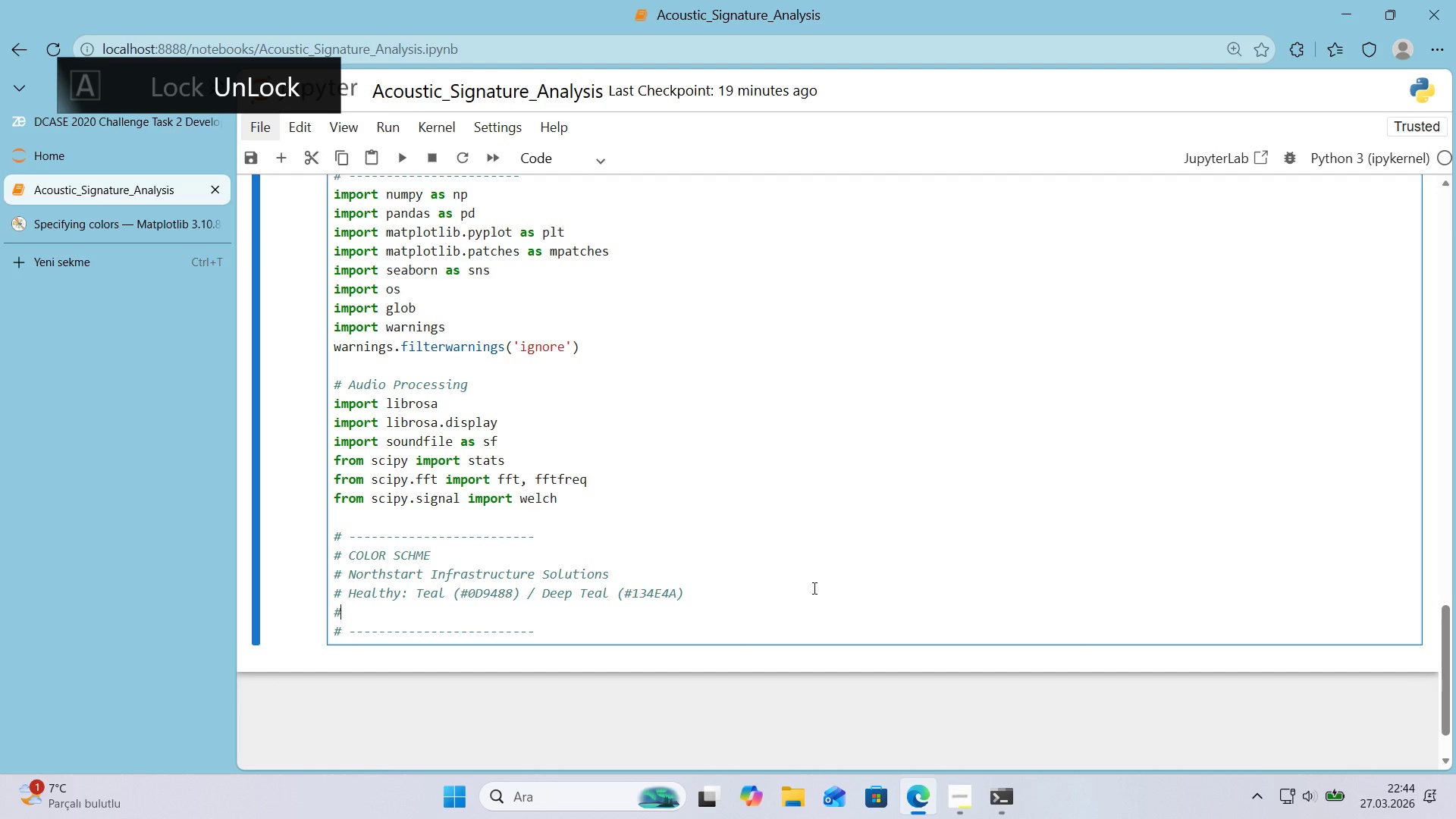 
type( w)
key(Backspace)
type(Warn'ng> amber)
key(Backspace)
key(Backspace)
key(Backspace)
key(Backspace)
type(MBER *()
 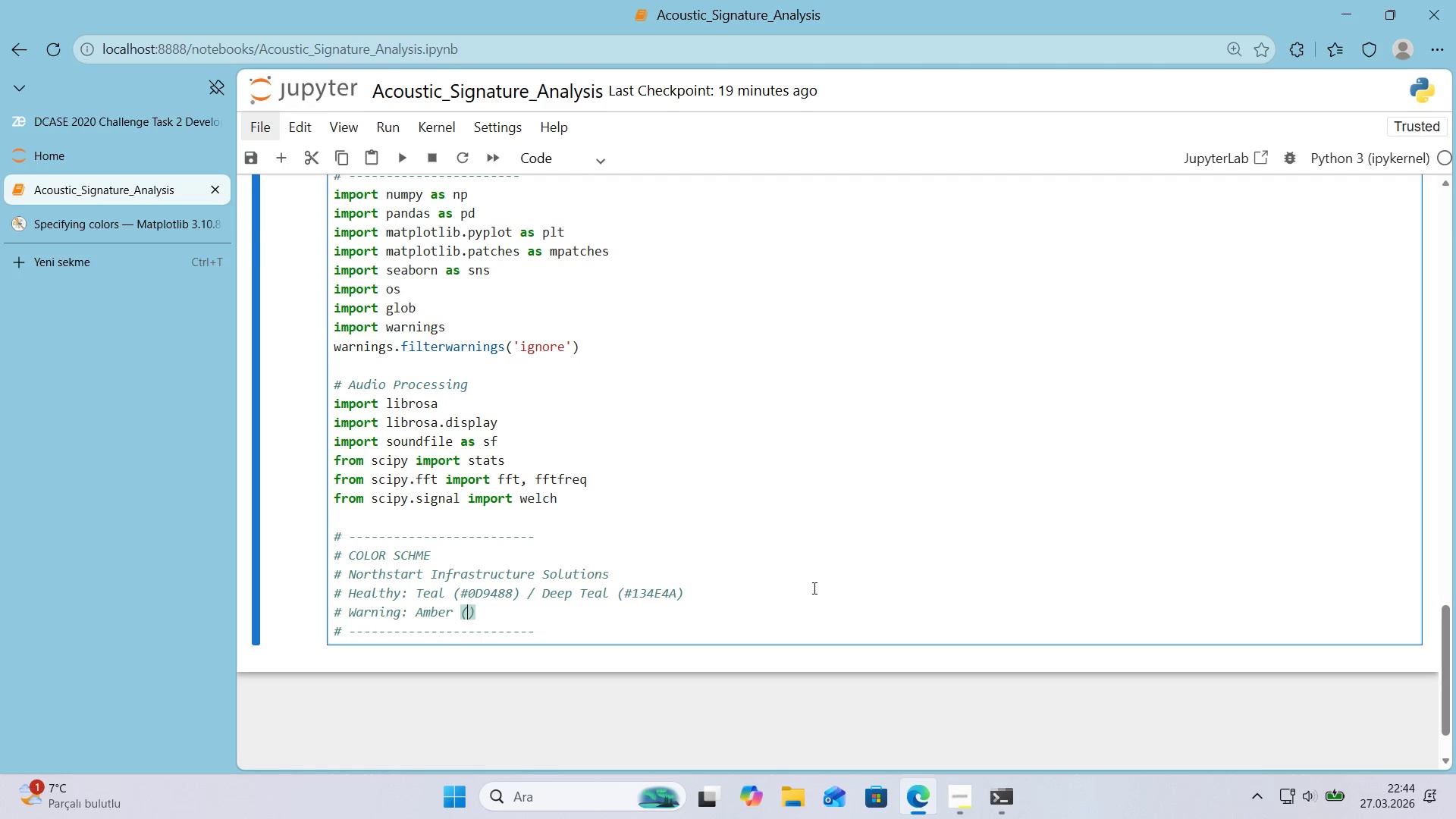 
hold_key(key=CapsLock, duration=0.31)
 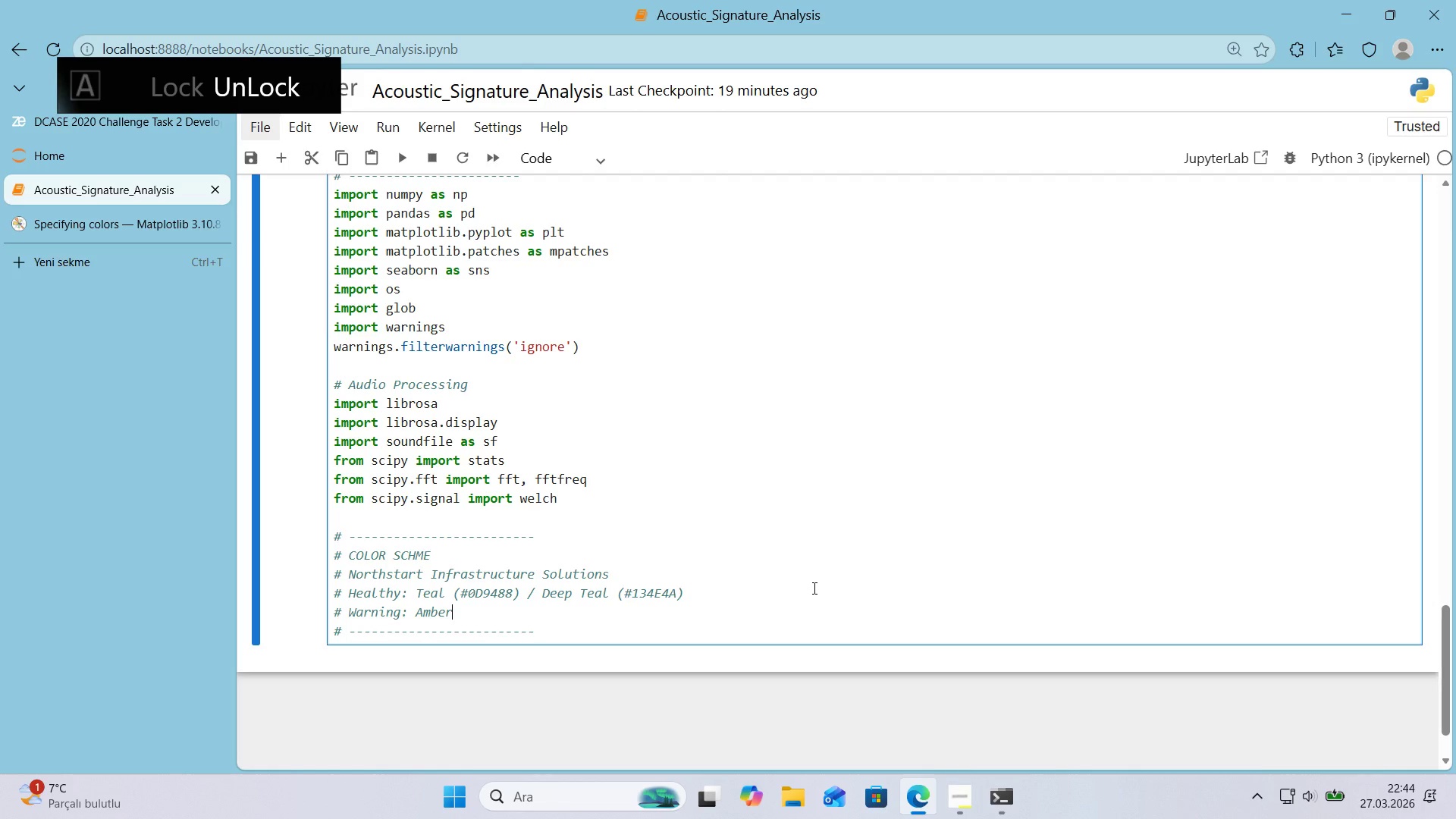 
key(ArrowLeft)
 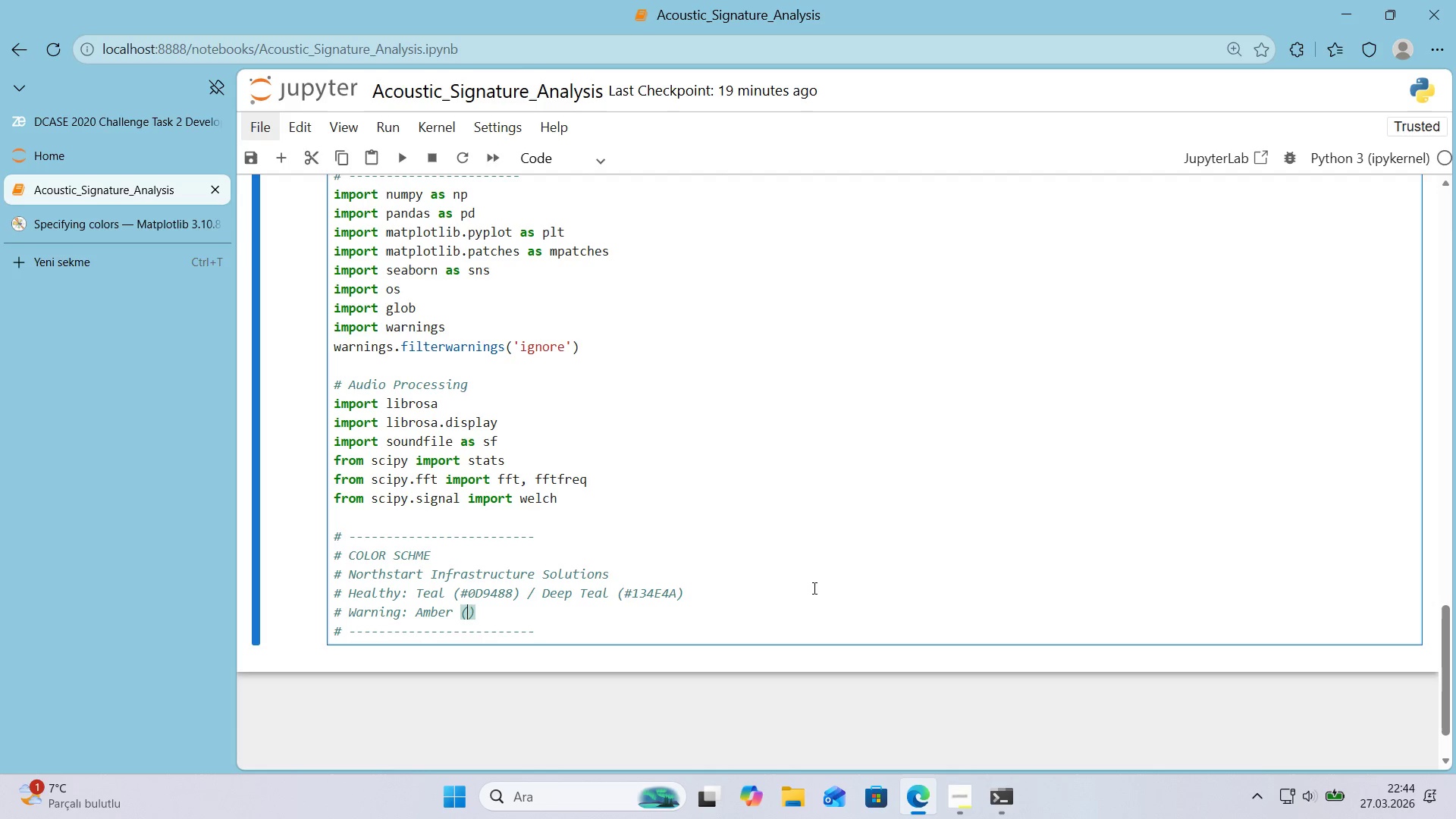 
key(Alt+Control+3)
 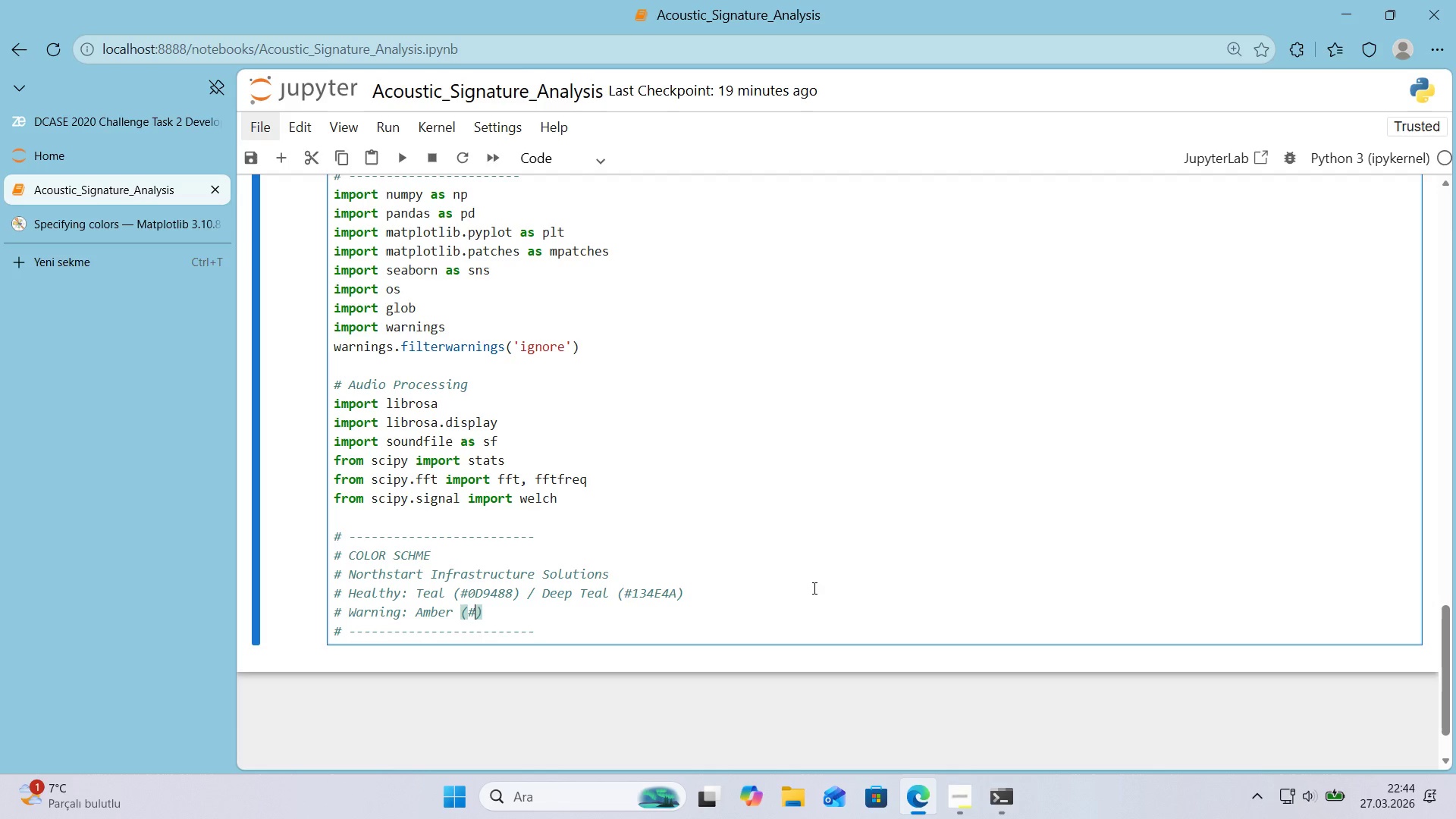 
key(CapsLock)
 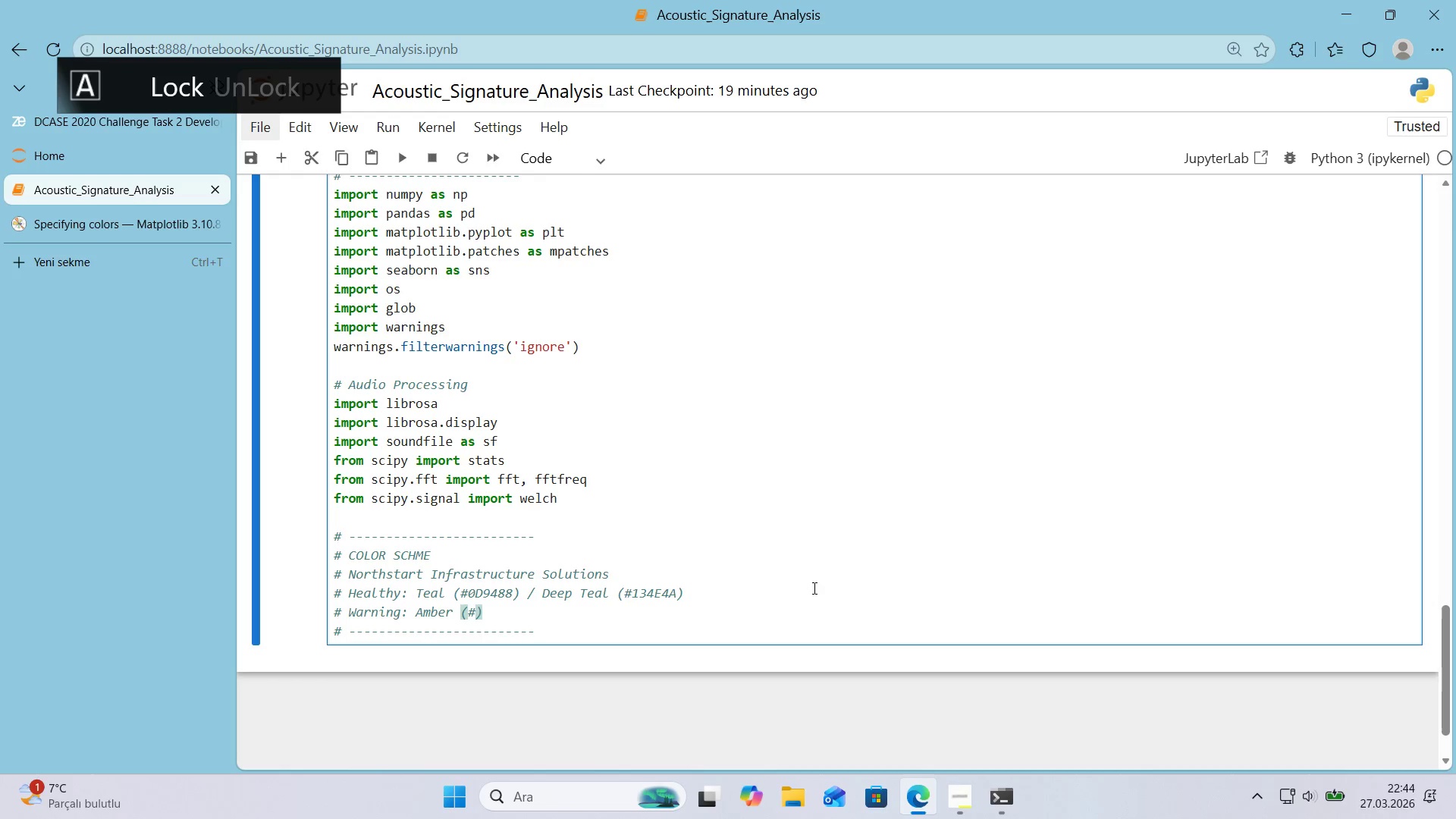 
key(F)
 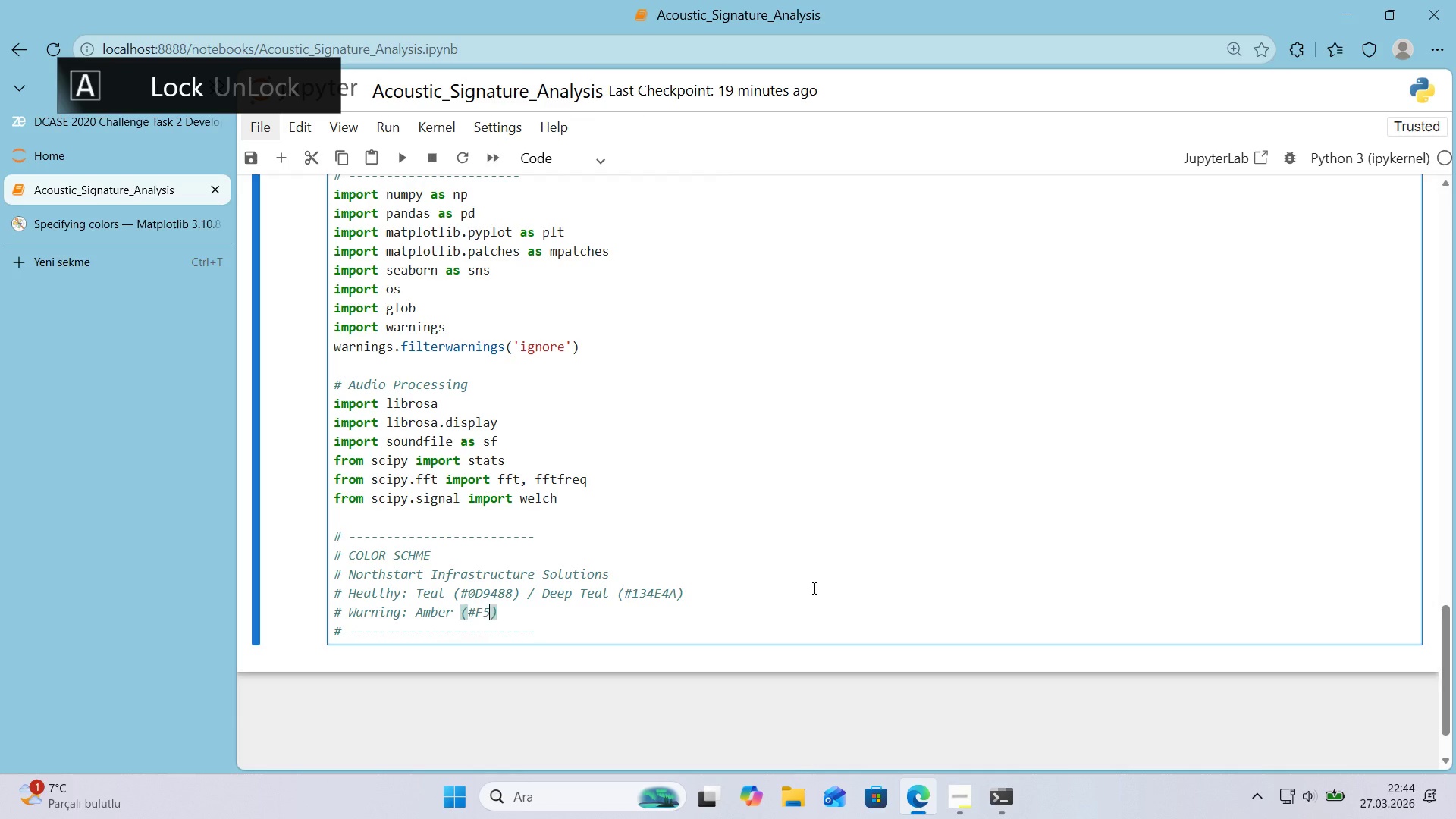 
key(Numpad5)
 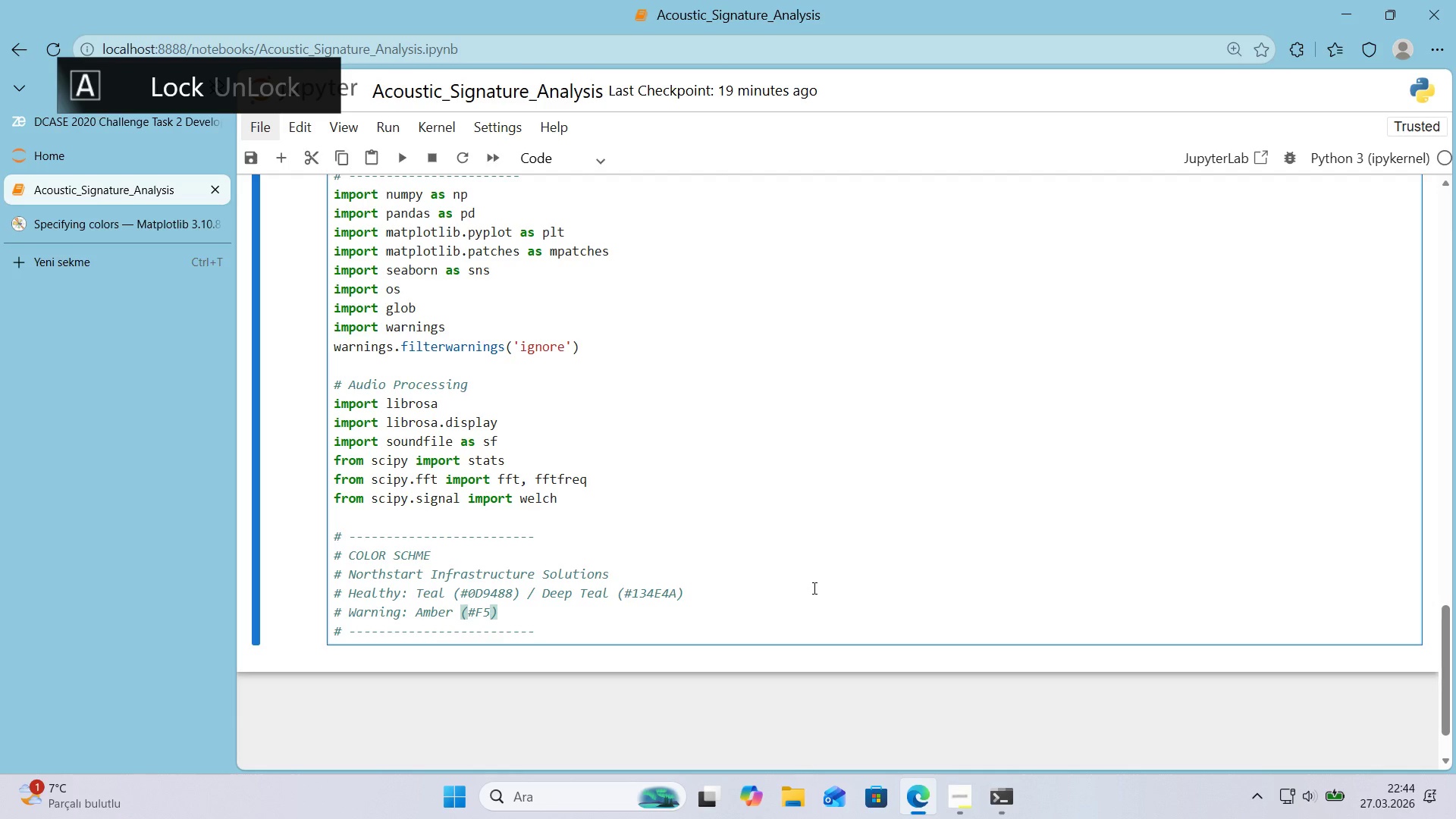 
key(Numpad9)
 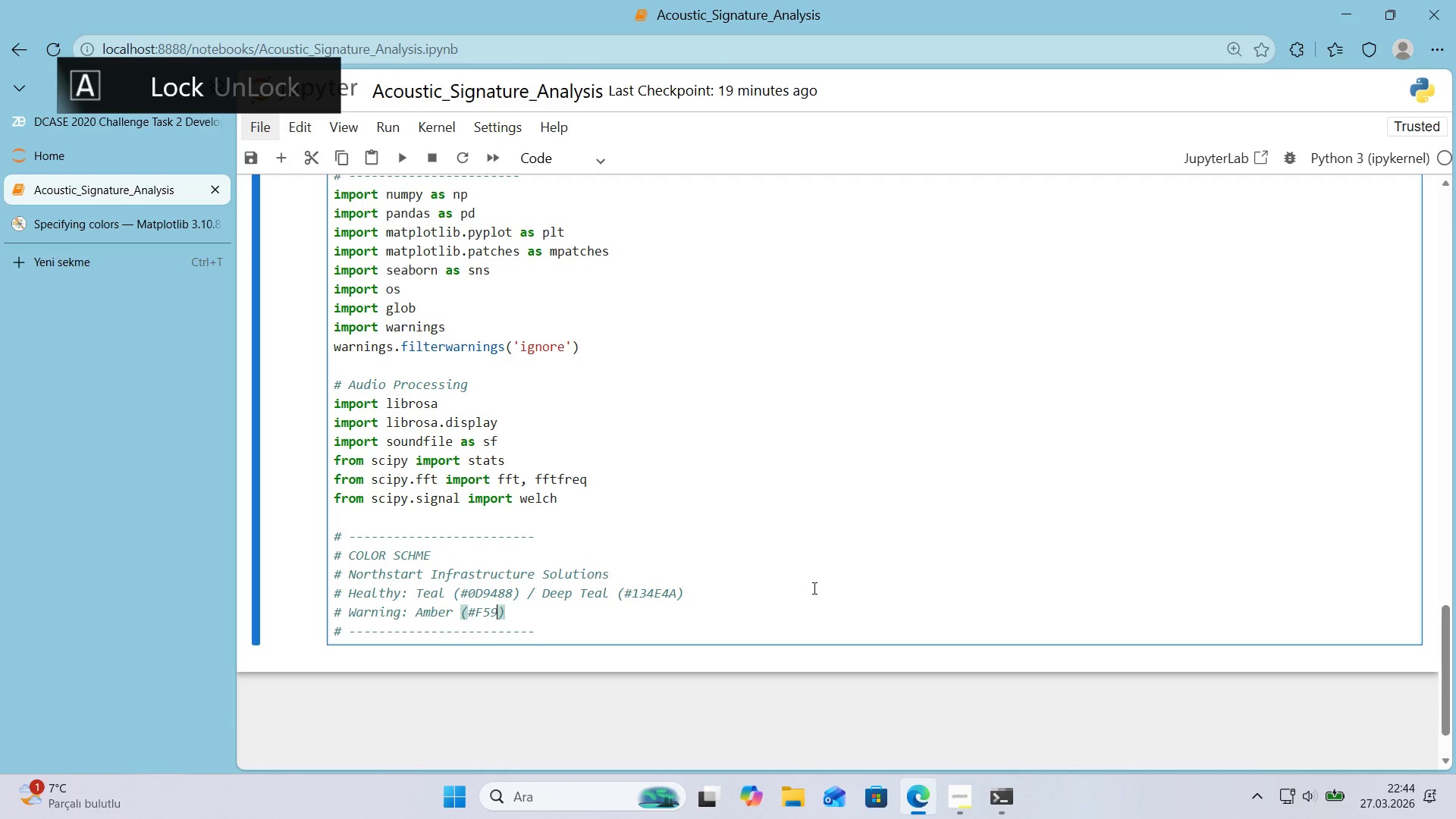 
key(E)
 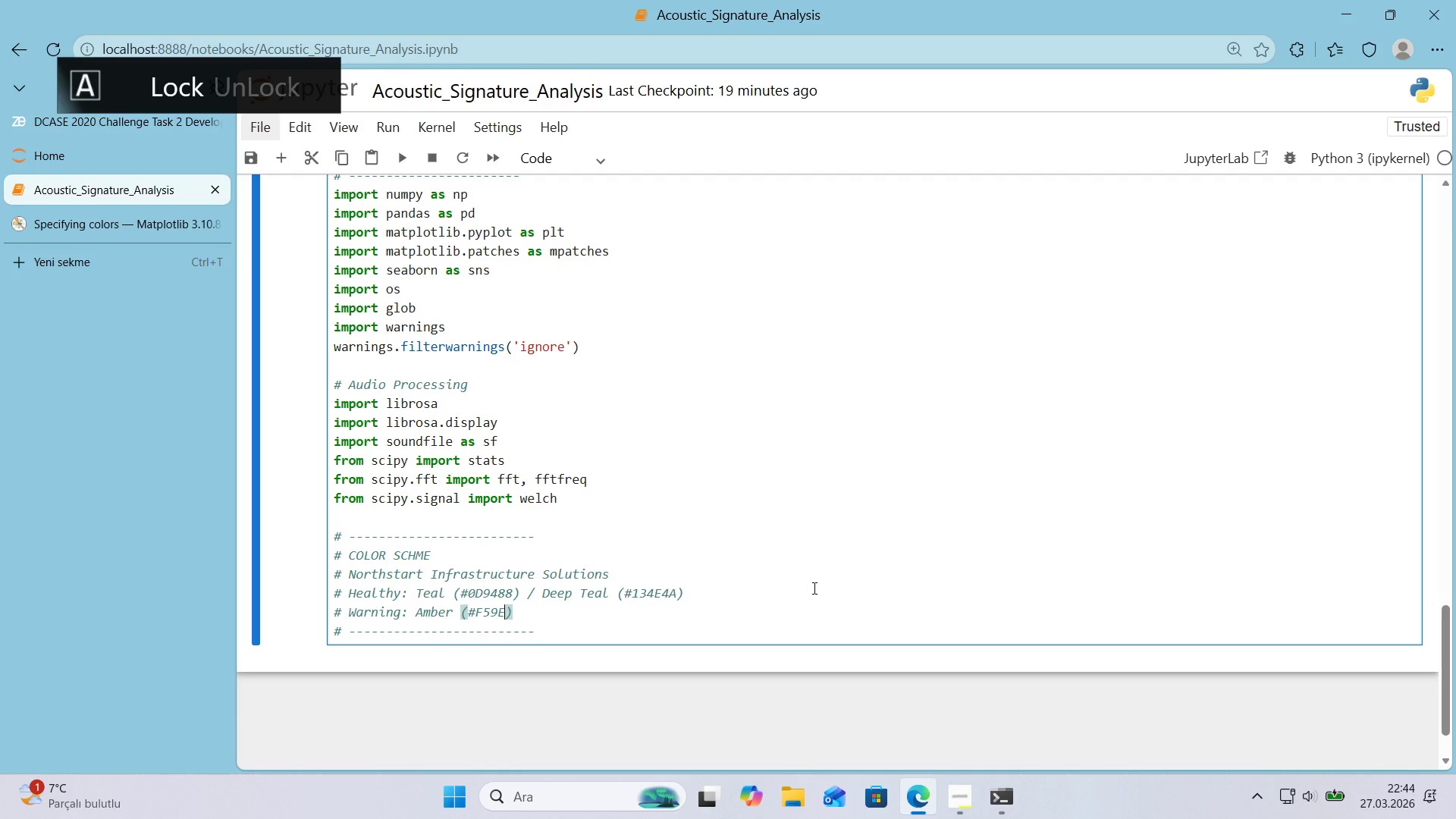 
key(Numpad0)
 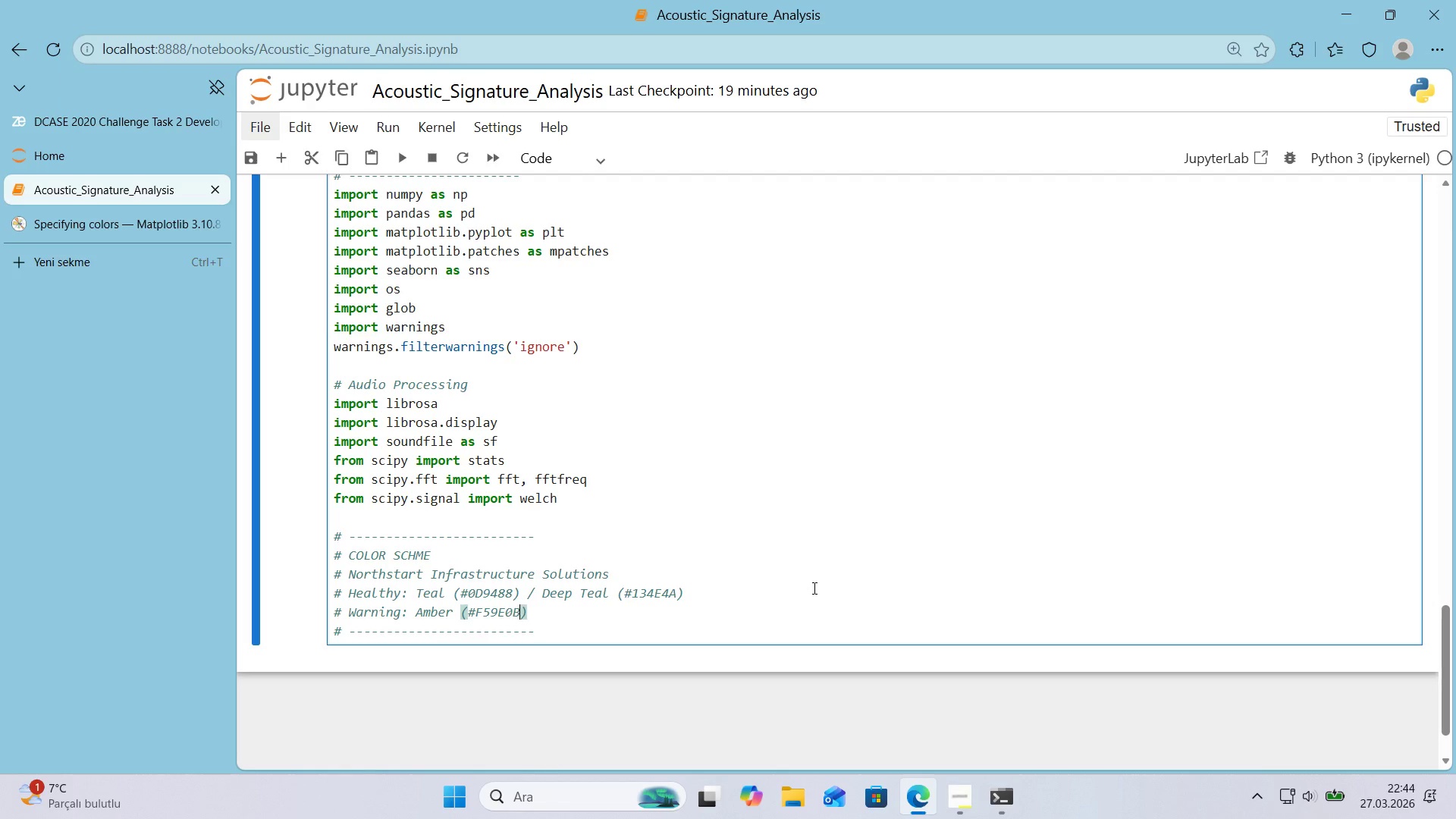 
key(B)
 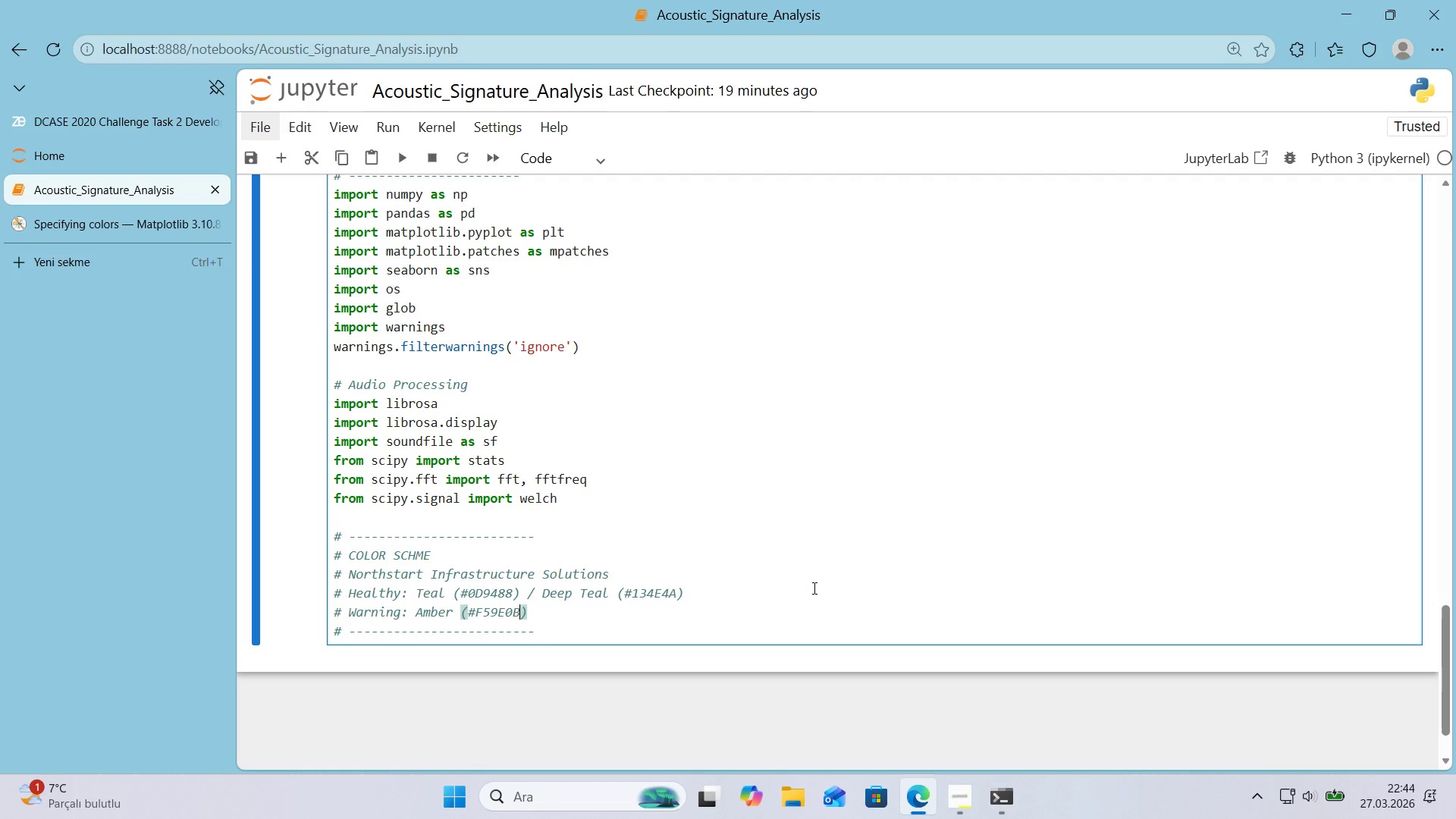 
key(CapsLock)
 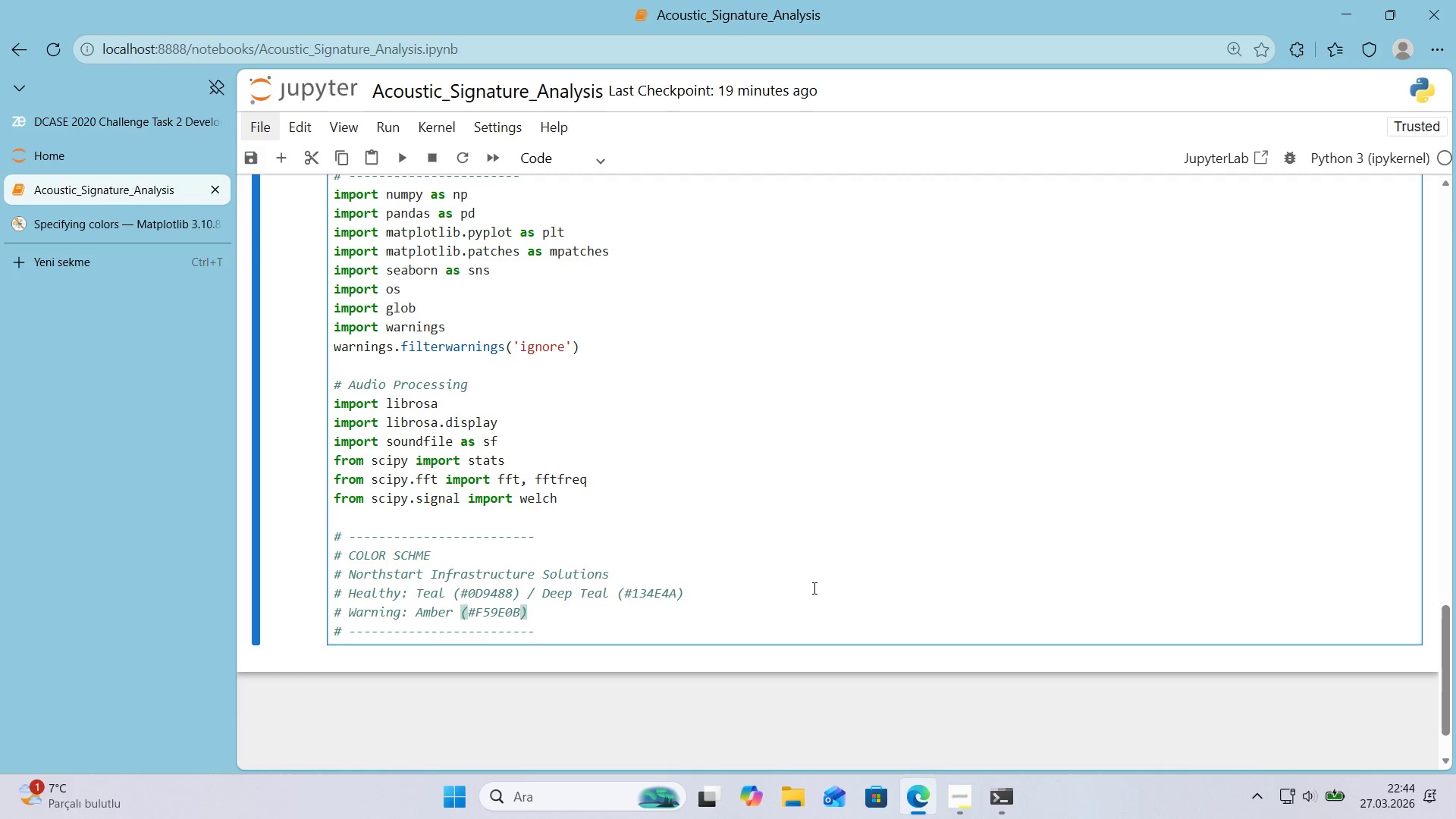 
key(ArrowRight)
 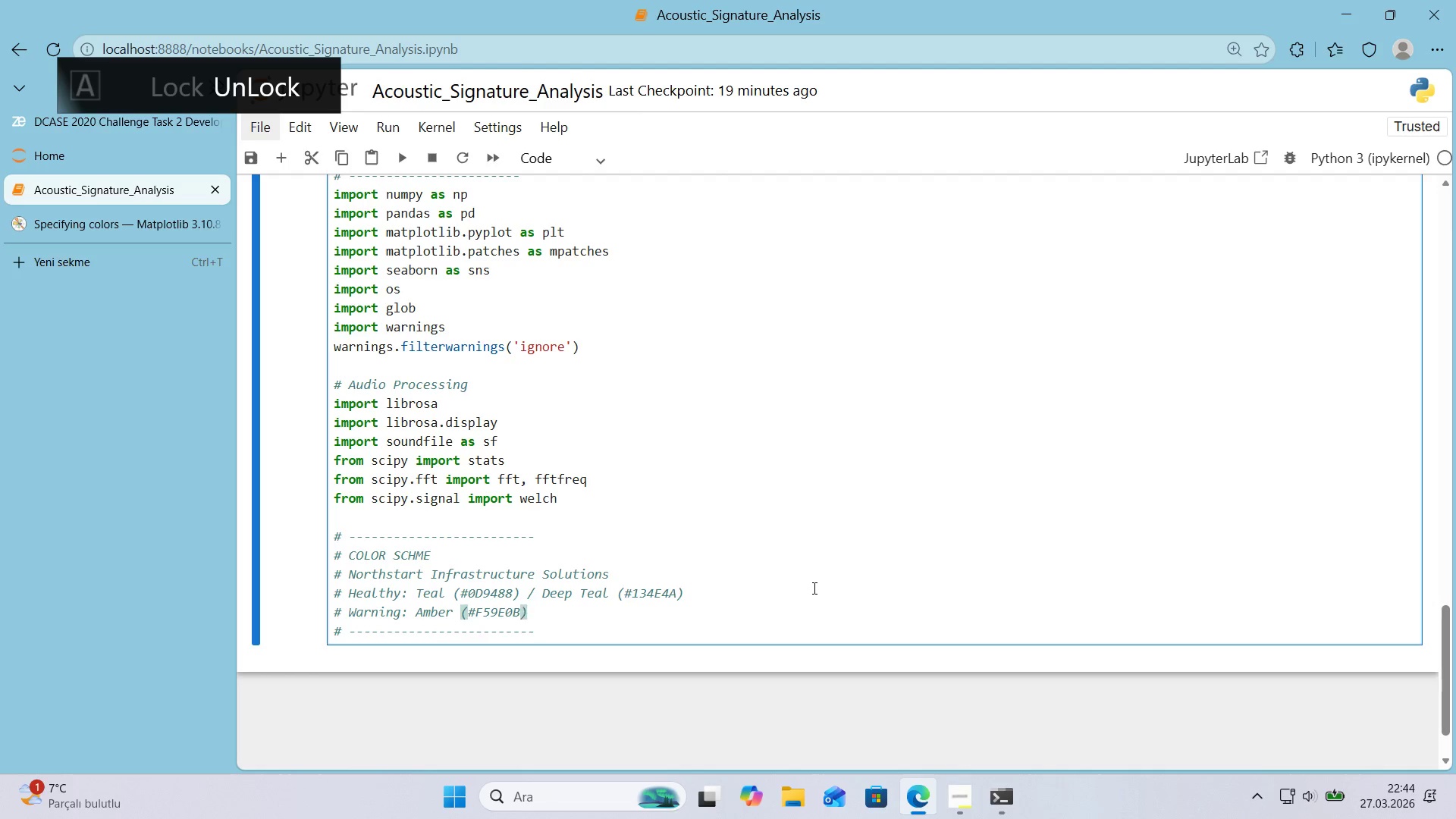 
type( & Deep An)
key(Backspace)
type(mber *()
 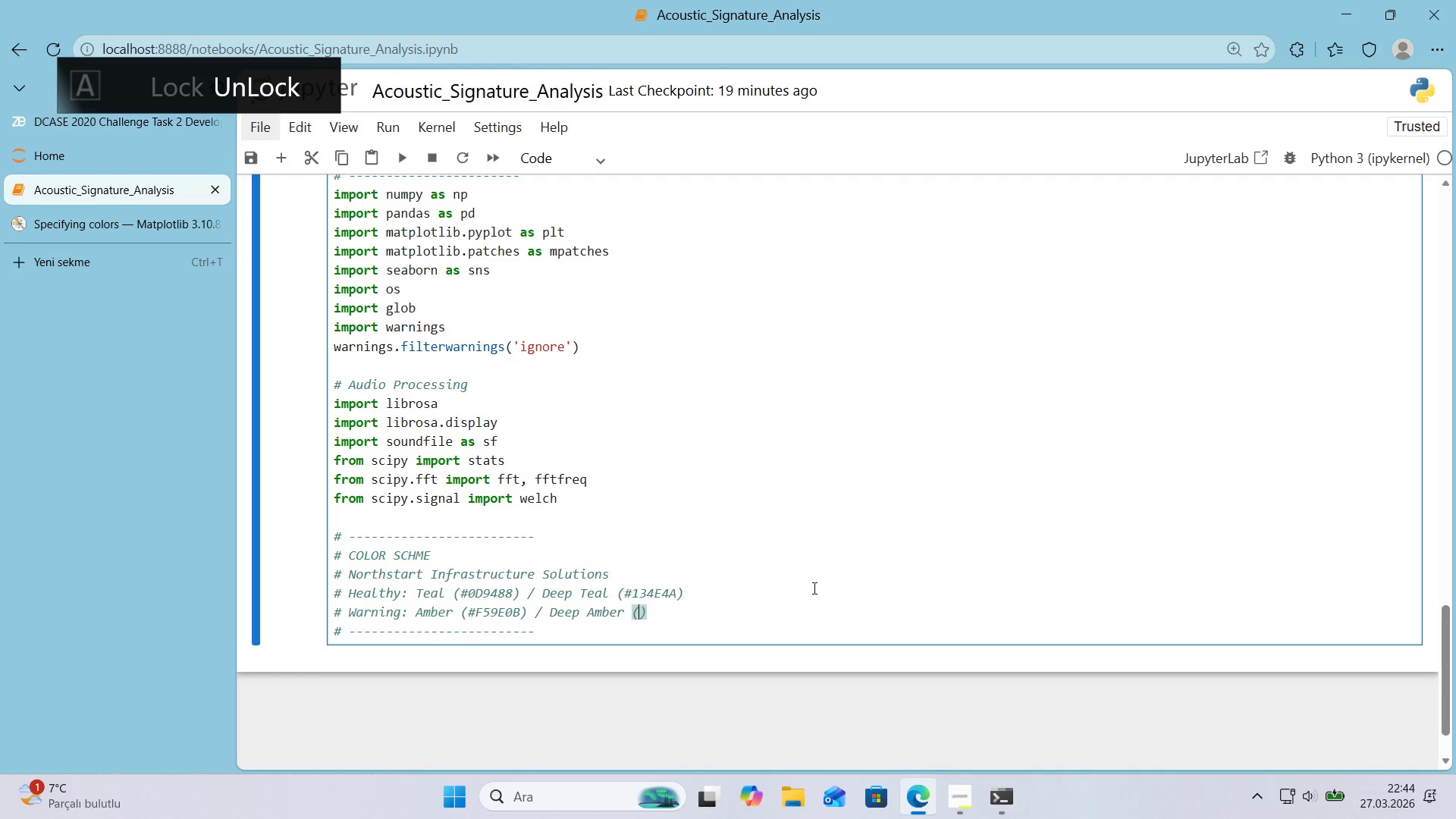 
 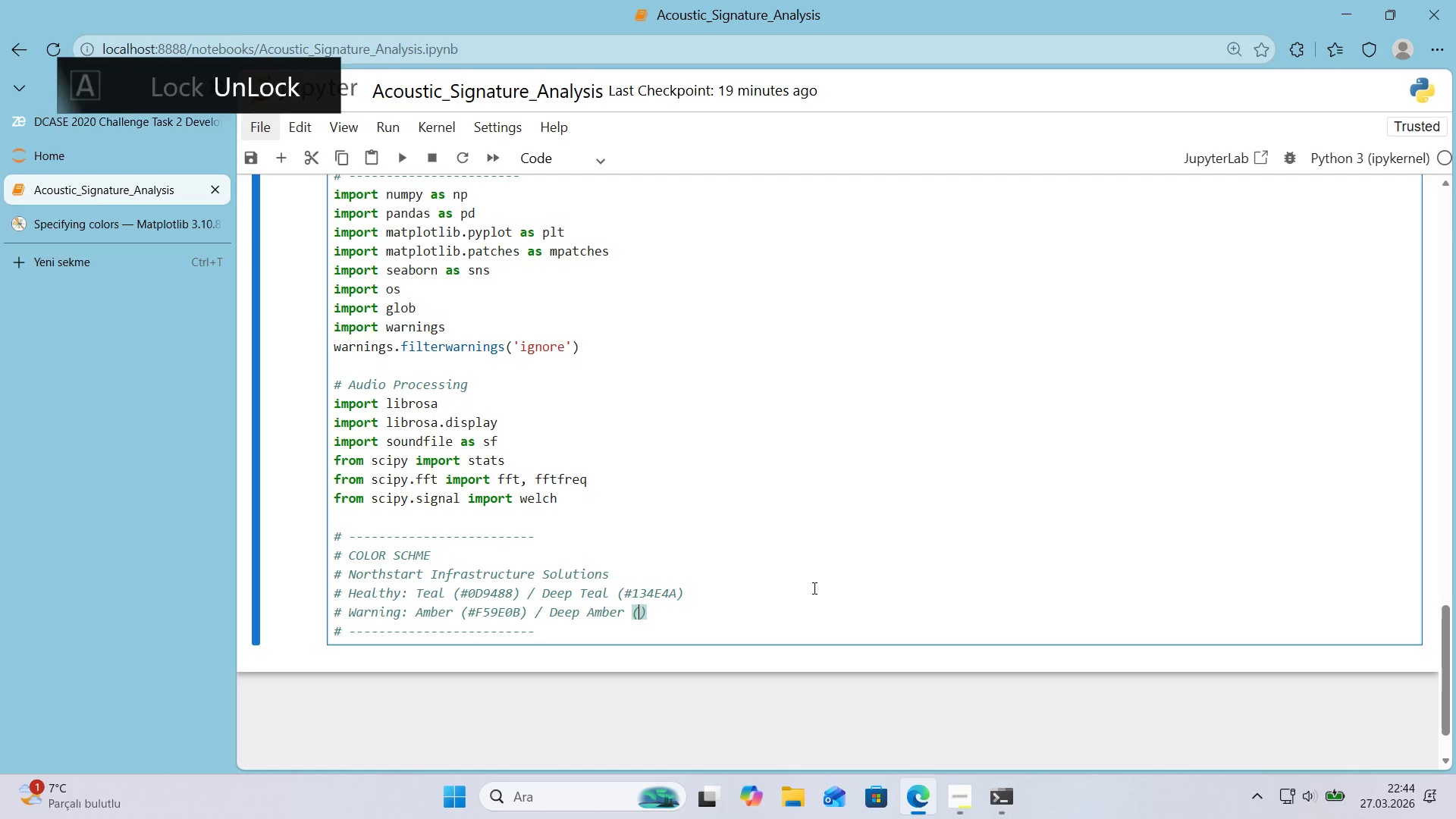 
key(ArrowLeft)
 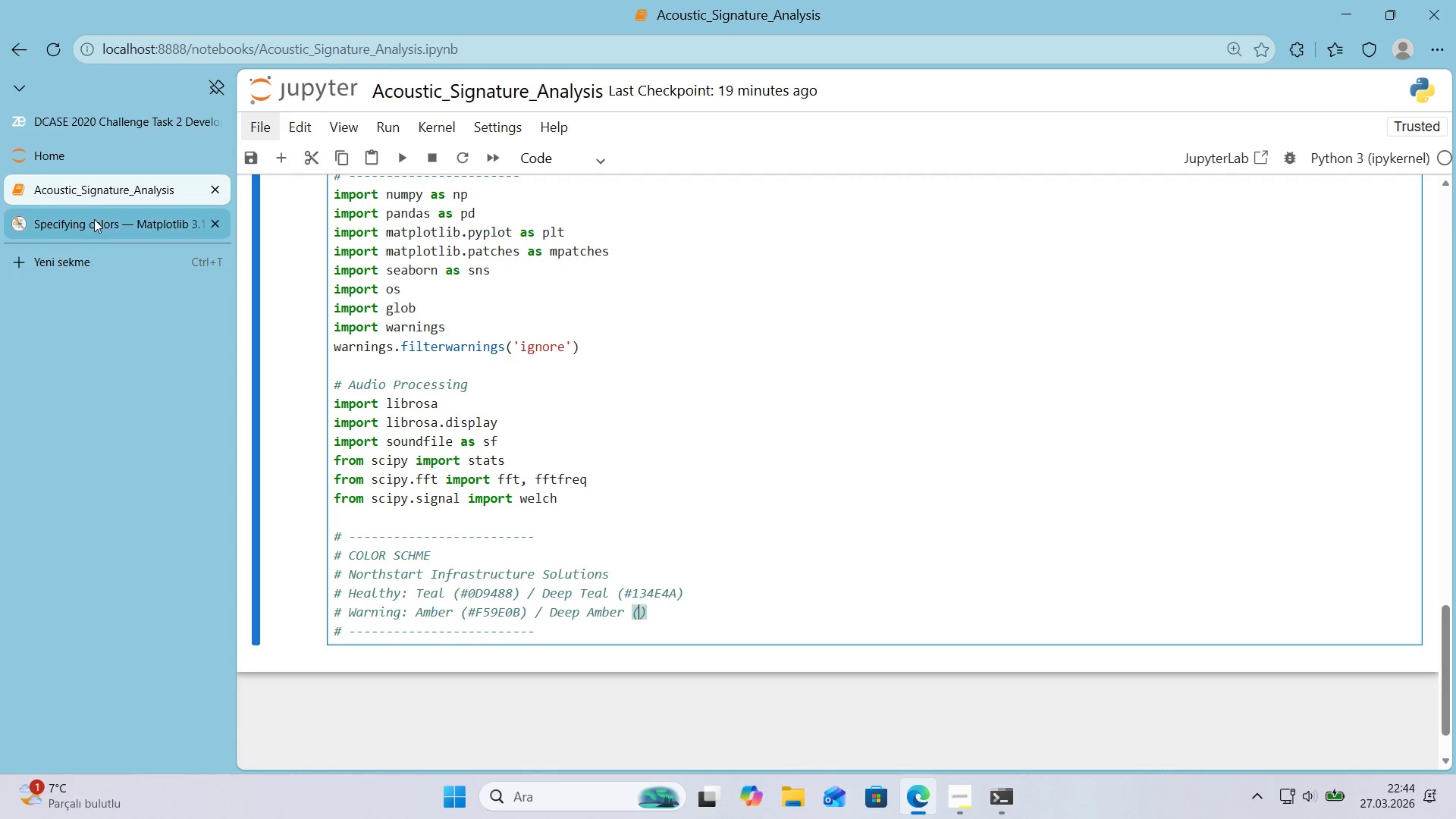 
double_click([18, 44])
 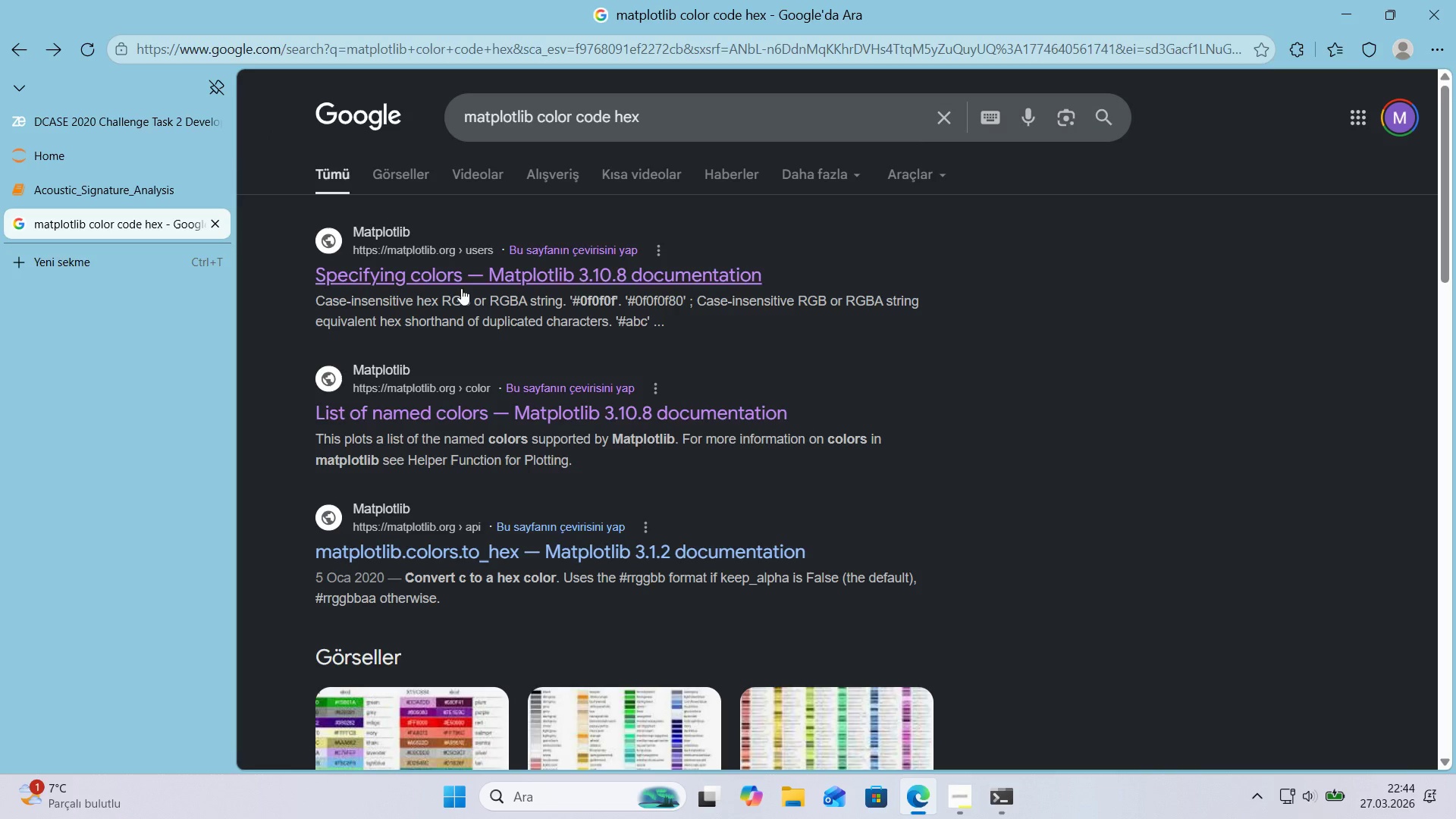 
left_click([466, 404])
 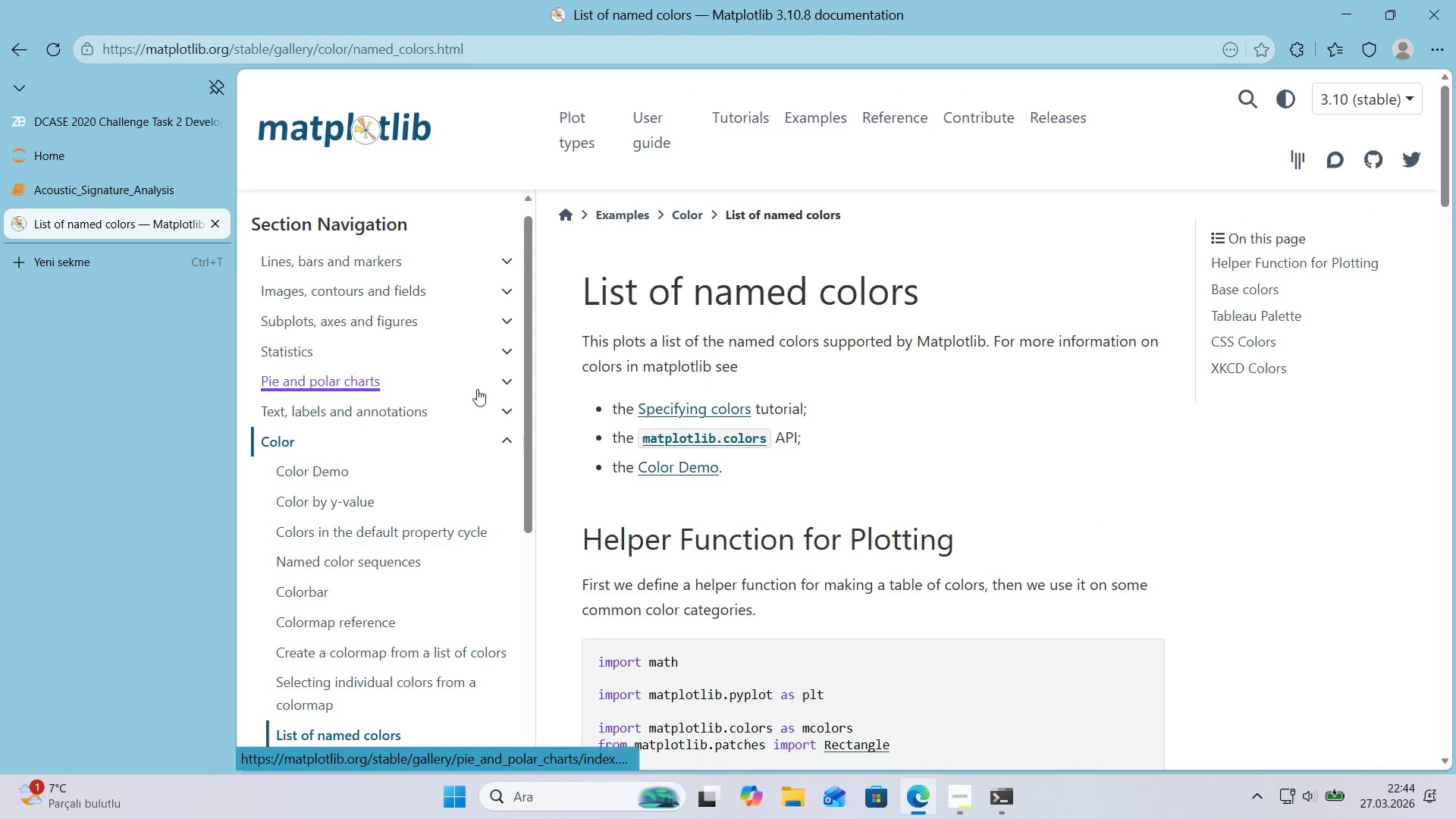 
scroll: coordinate [665, 410], scroll_direction: down, amount: 9.0
 